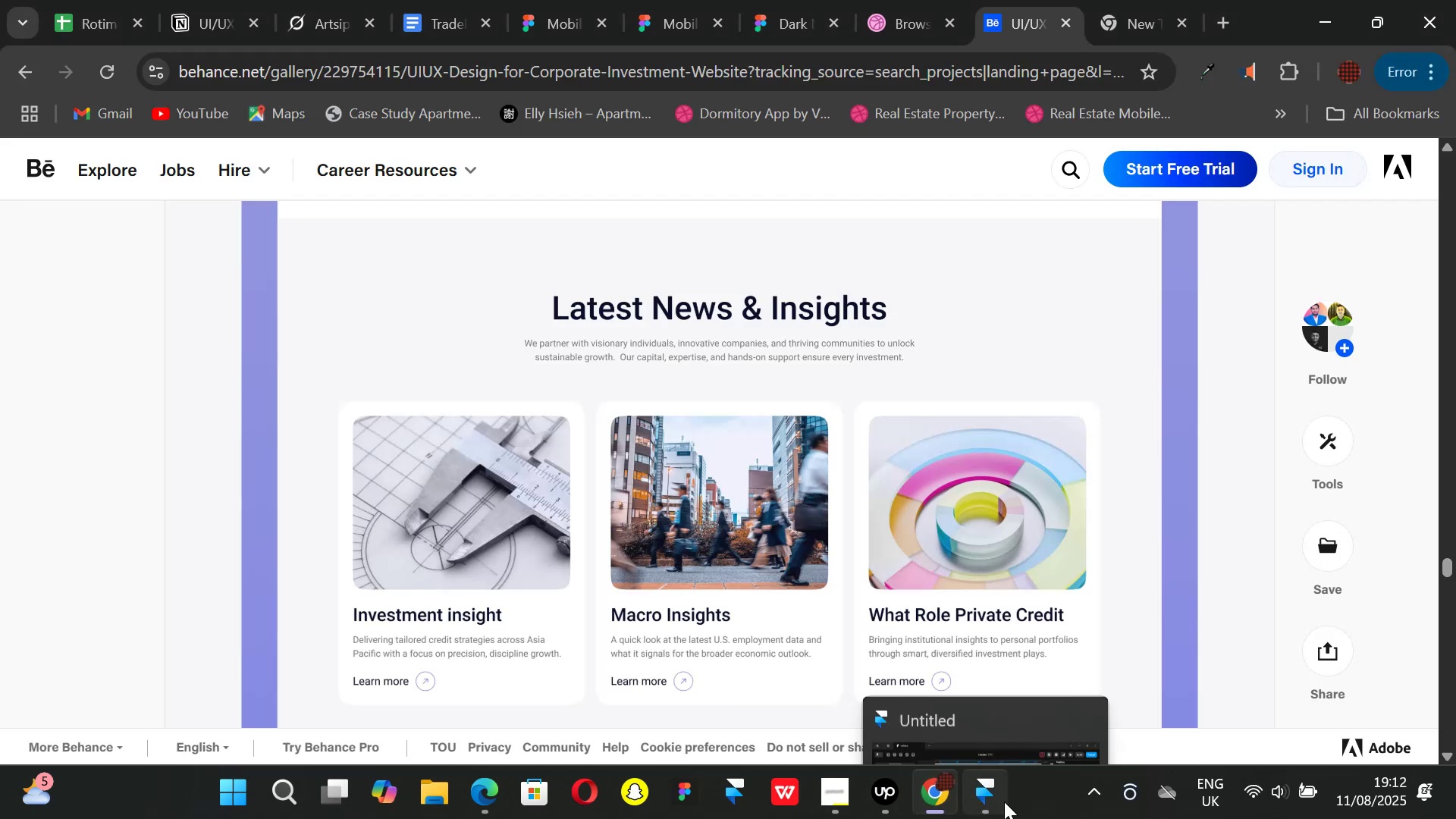 
left_click([1004, 802])
 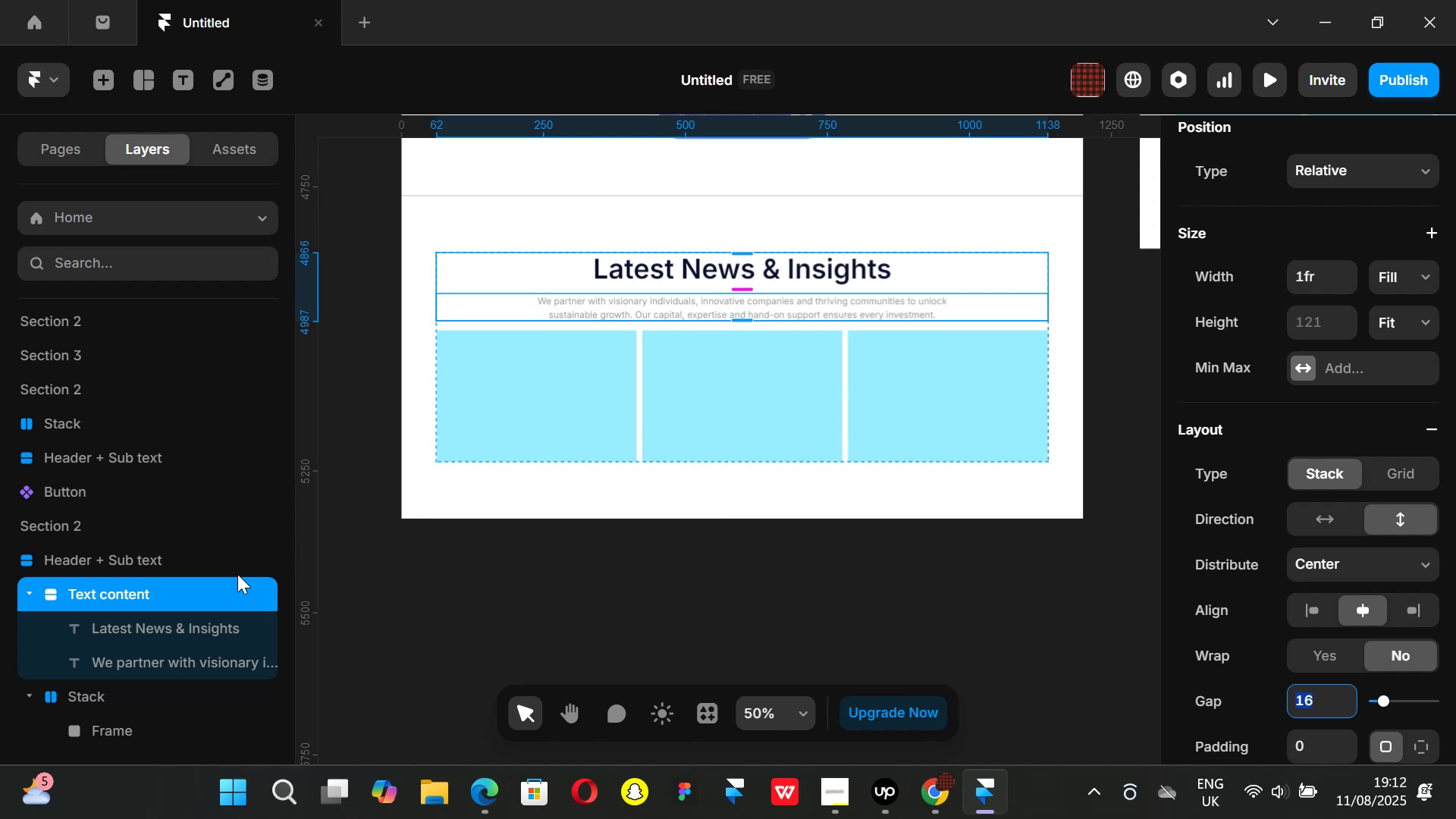 
left_click([171, 653])
 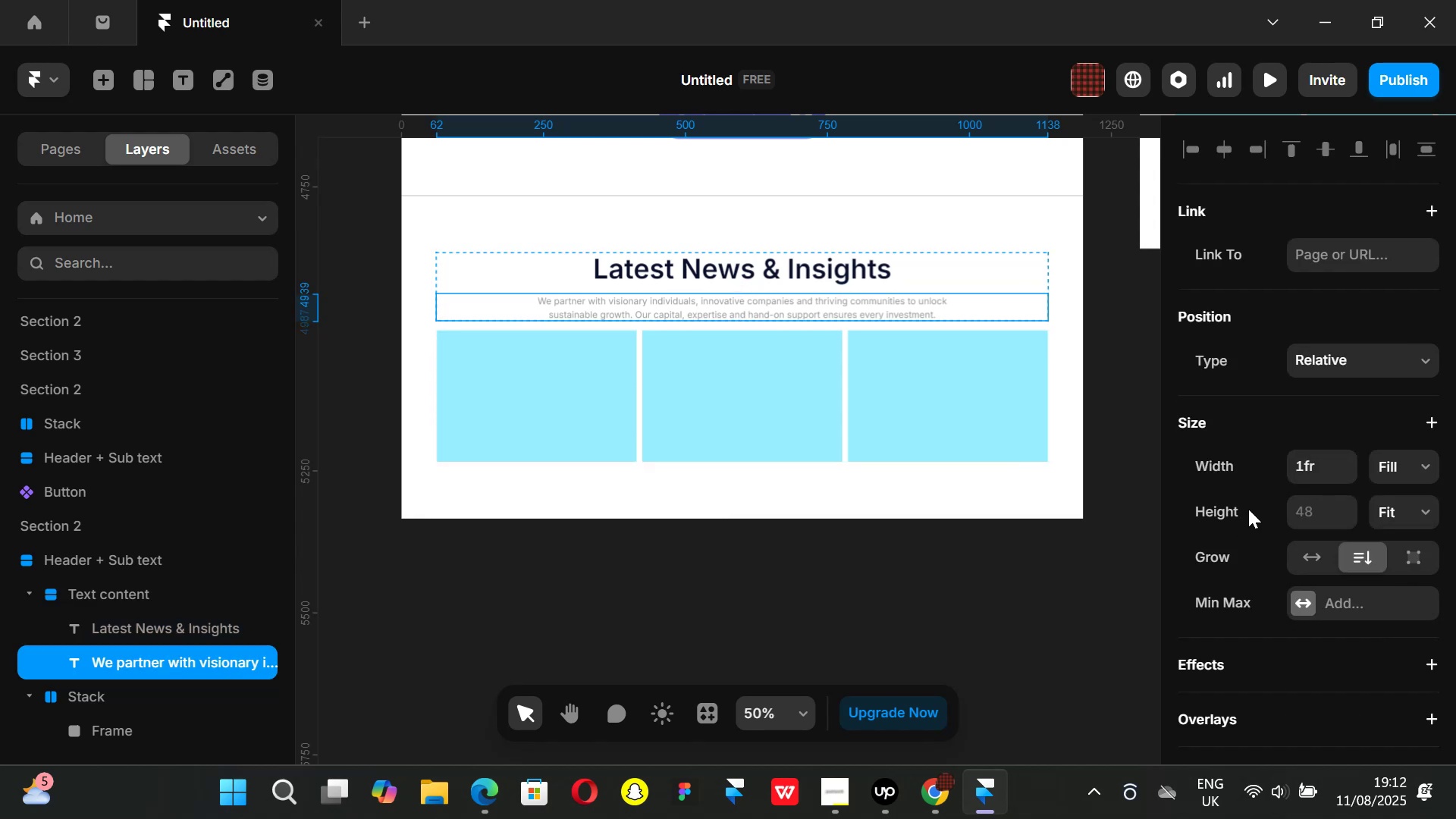 
scroll: coordinate [1293, 502], scroll_direction: down, amount: 3.0
 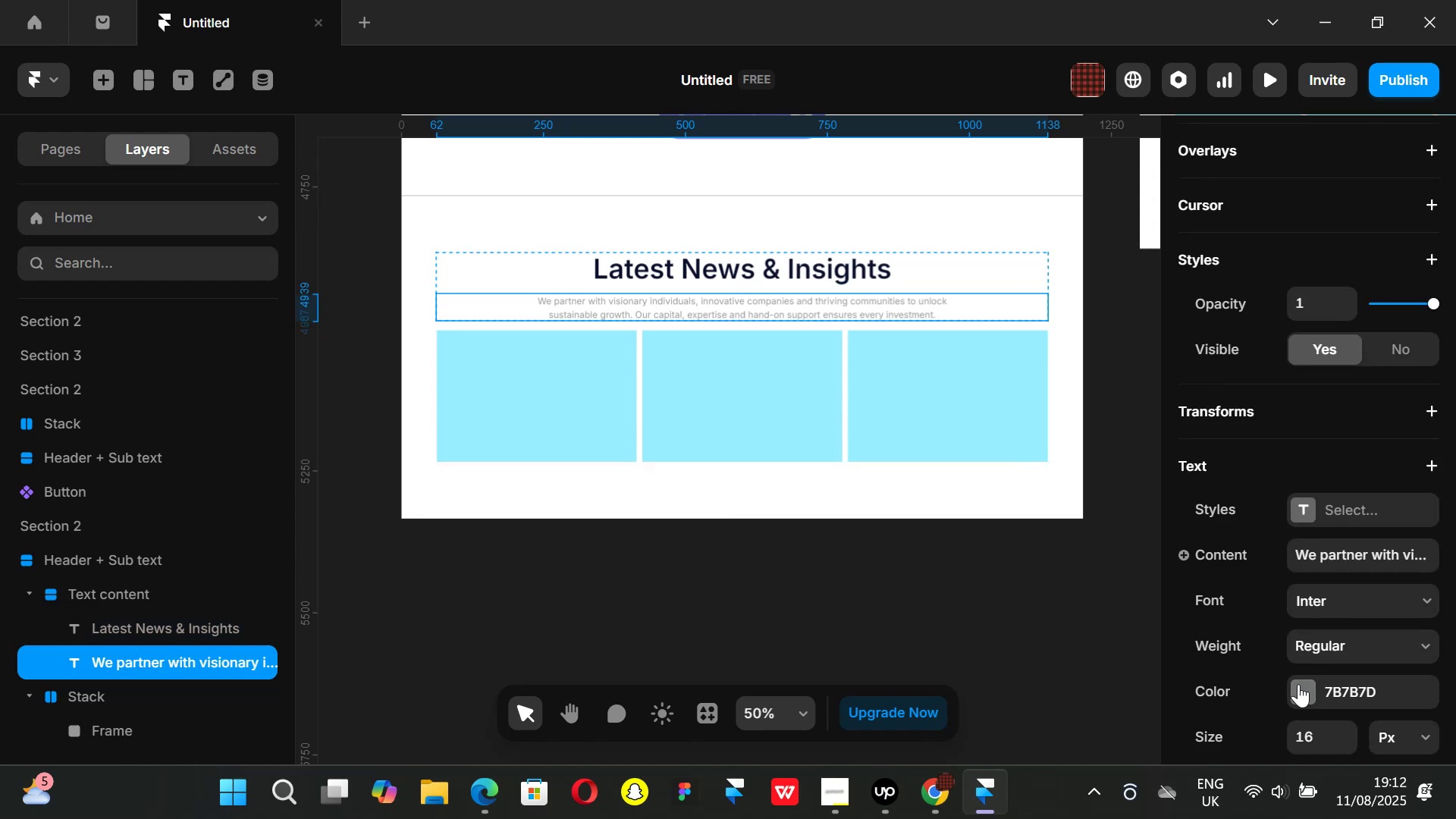 
left_click([1298, 683])
 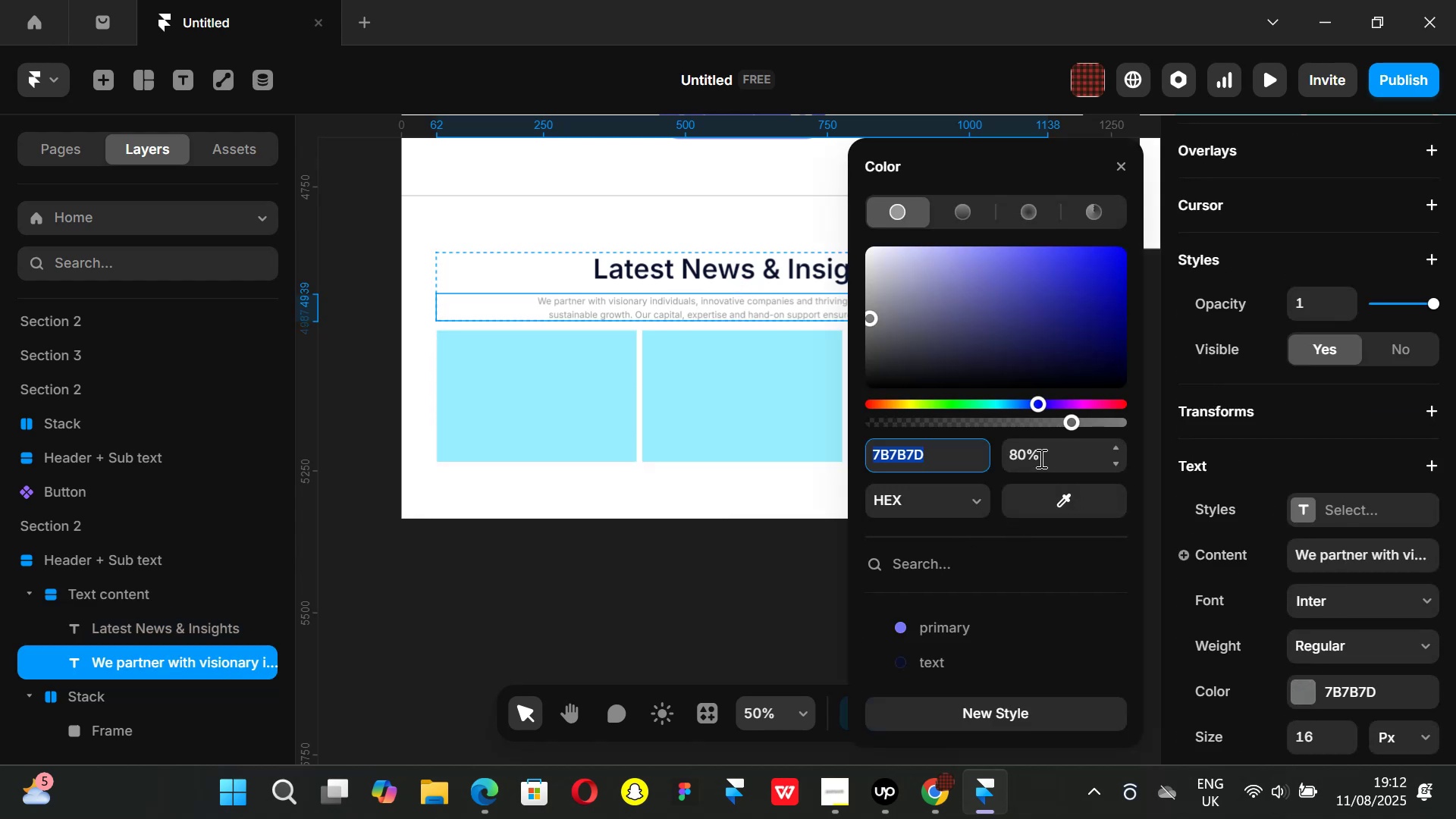 
left_click([1046, 456])
 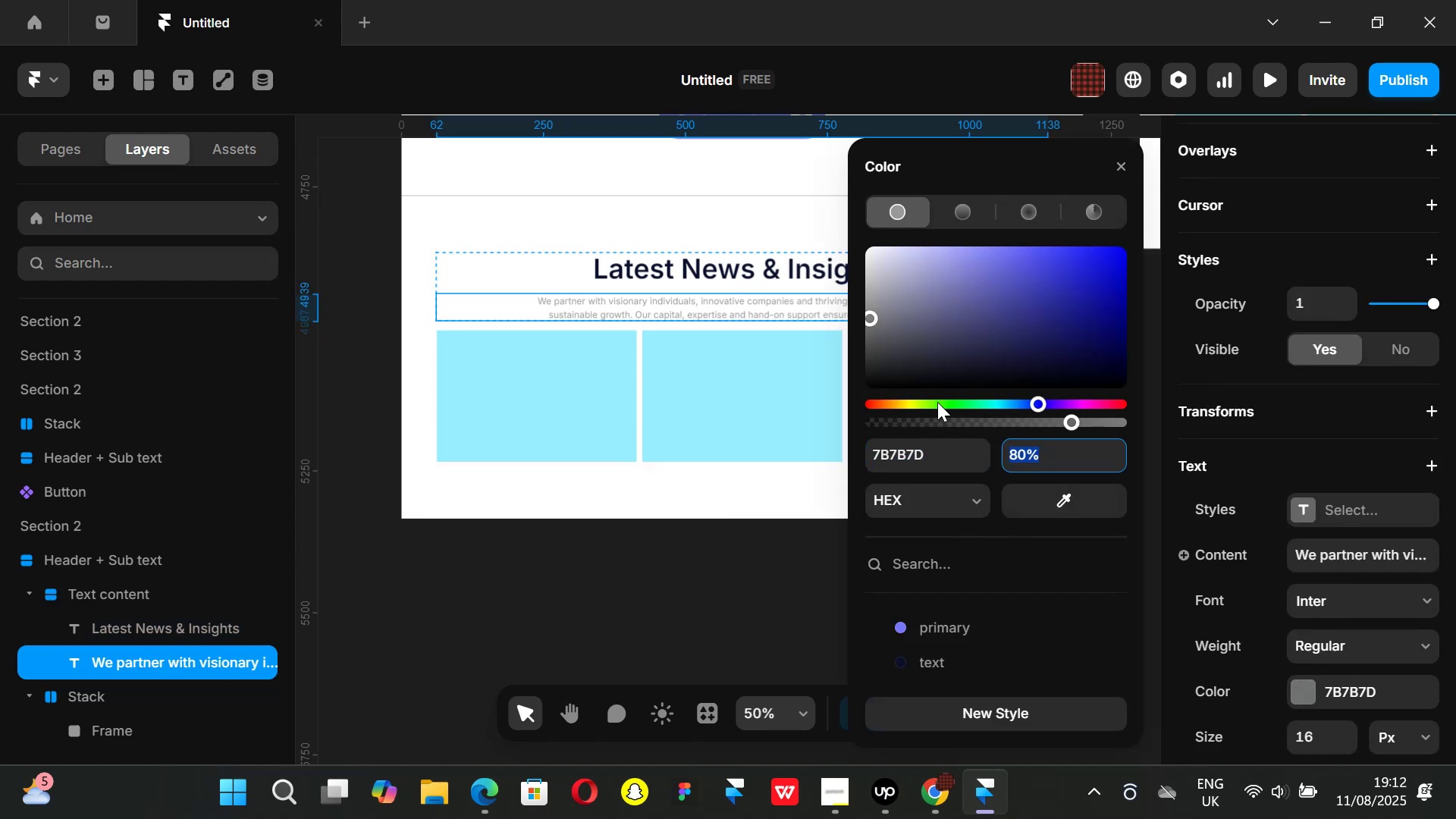 
left_click_drag(start_coordinate=[881, 372], to_coordinate=[843, 454])
 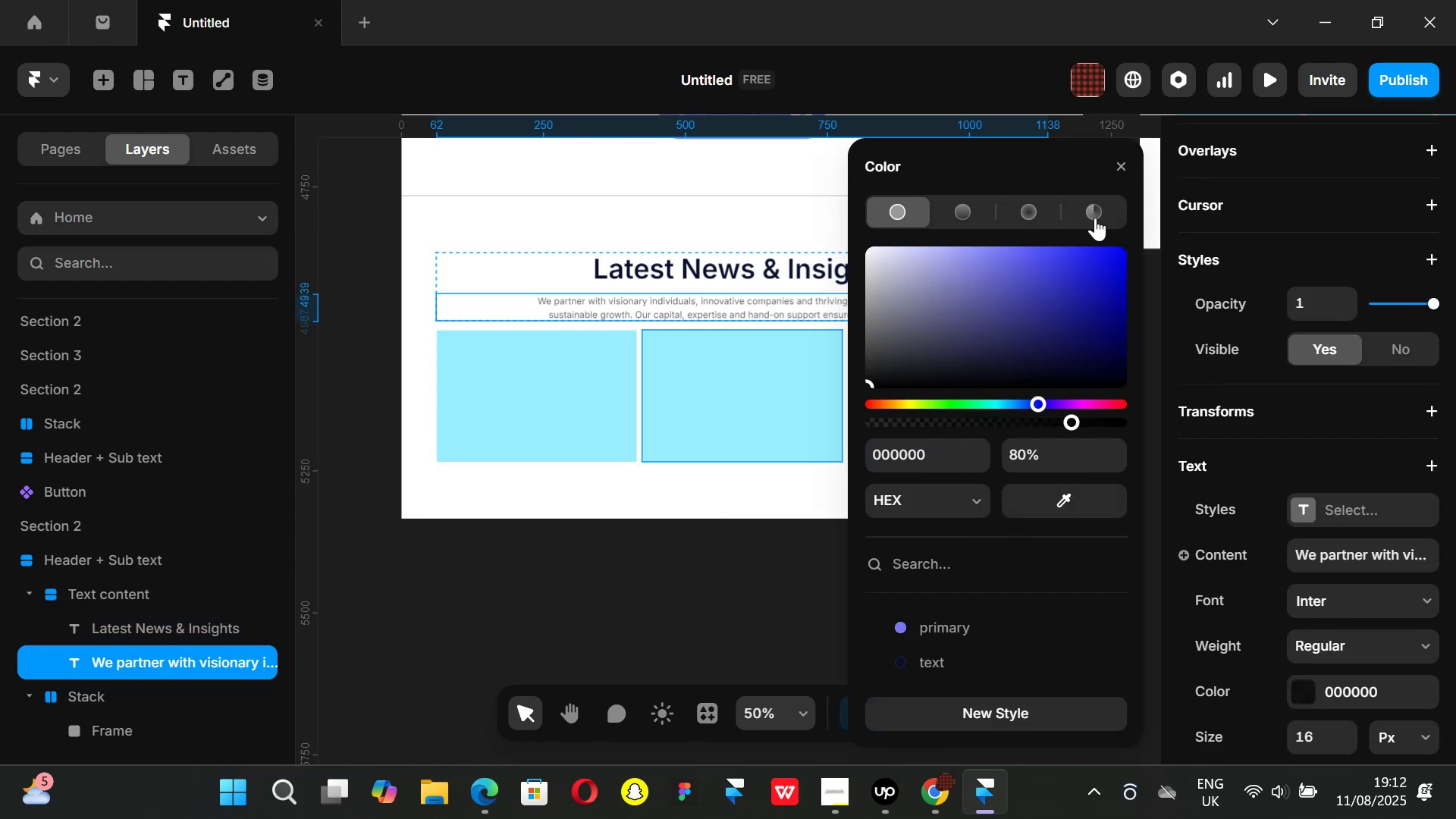 
left_click([1118, 162])
 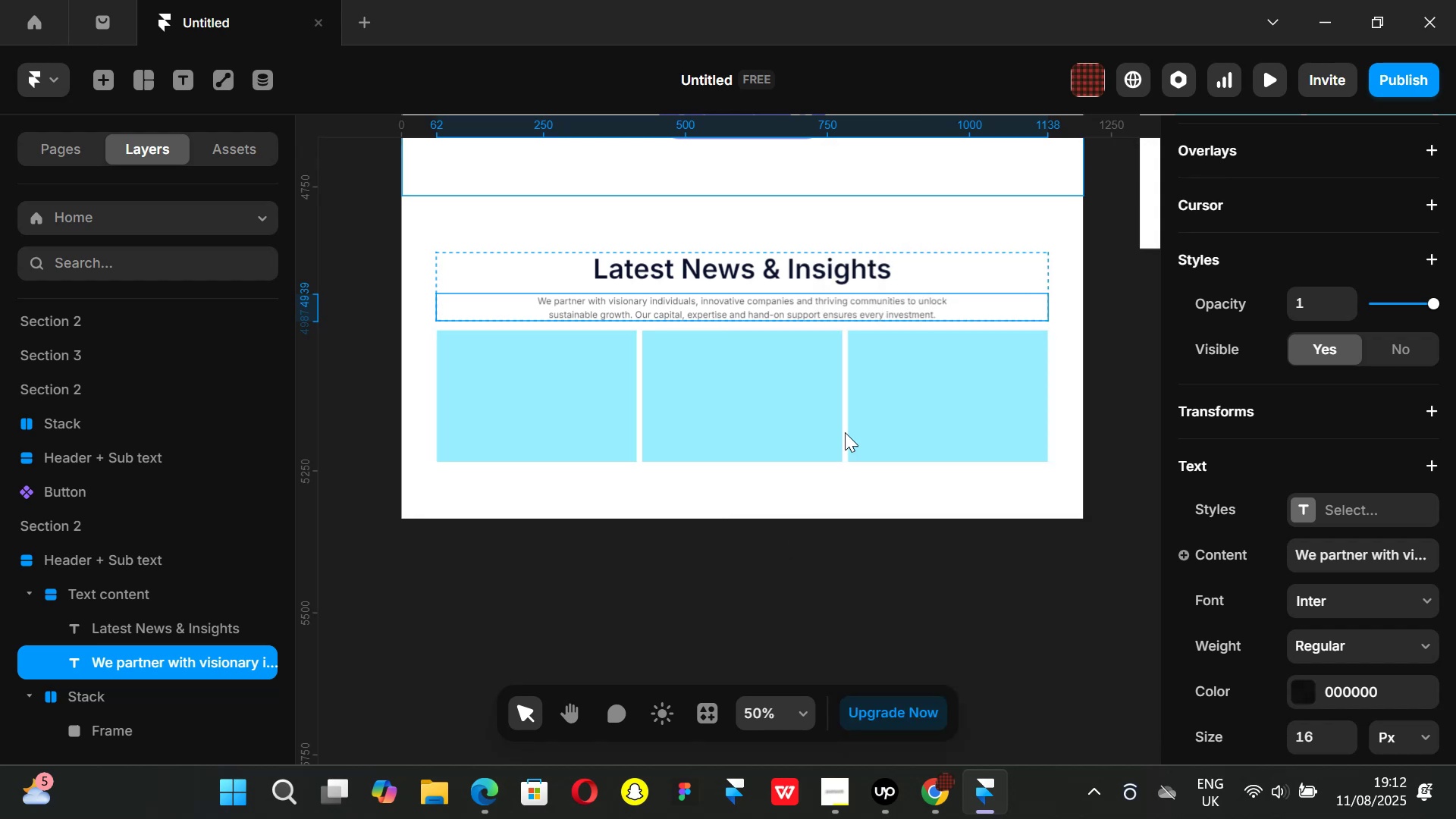 
left_click([576, 607])
 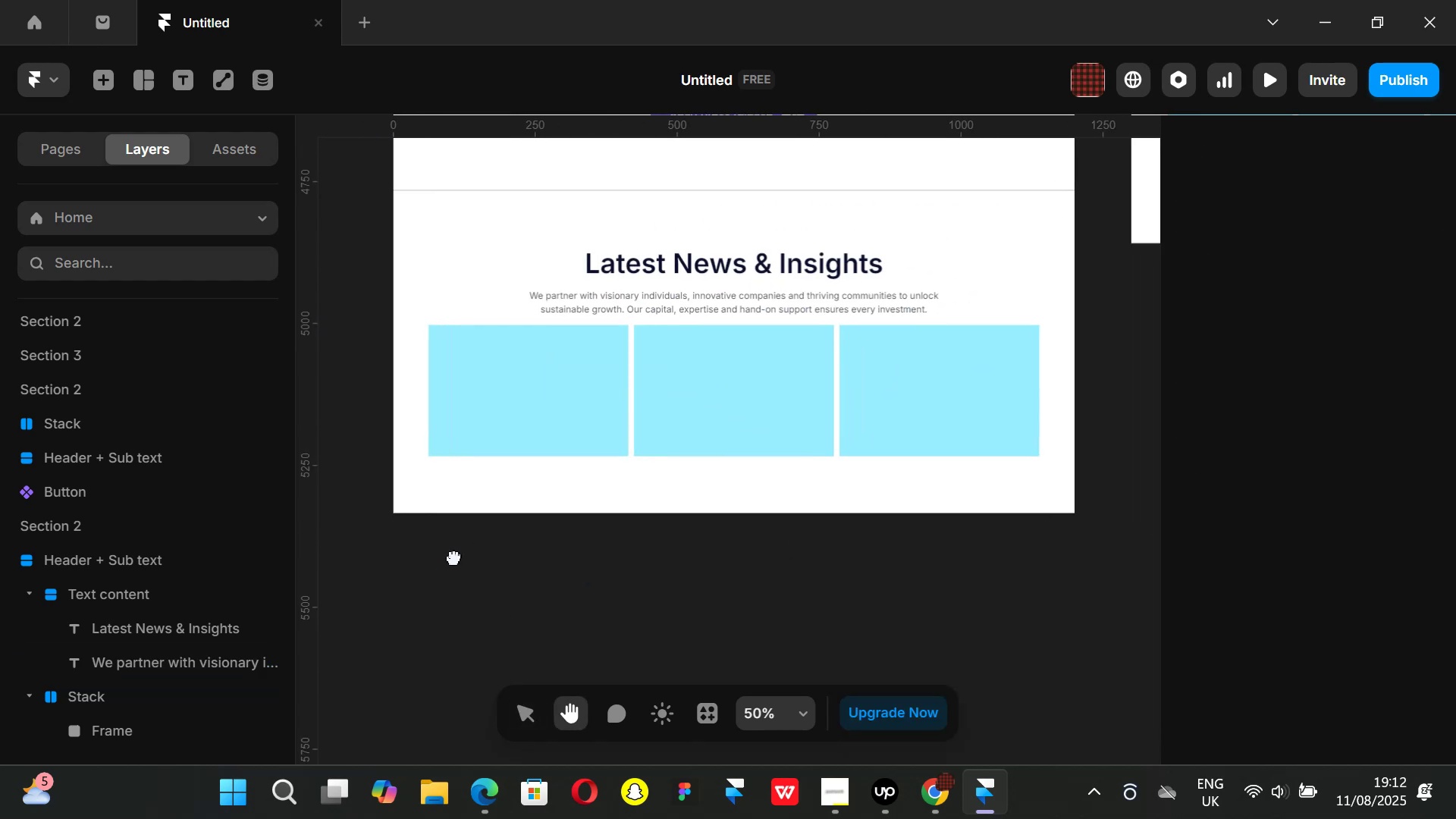 
left_click([934, 801])
 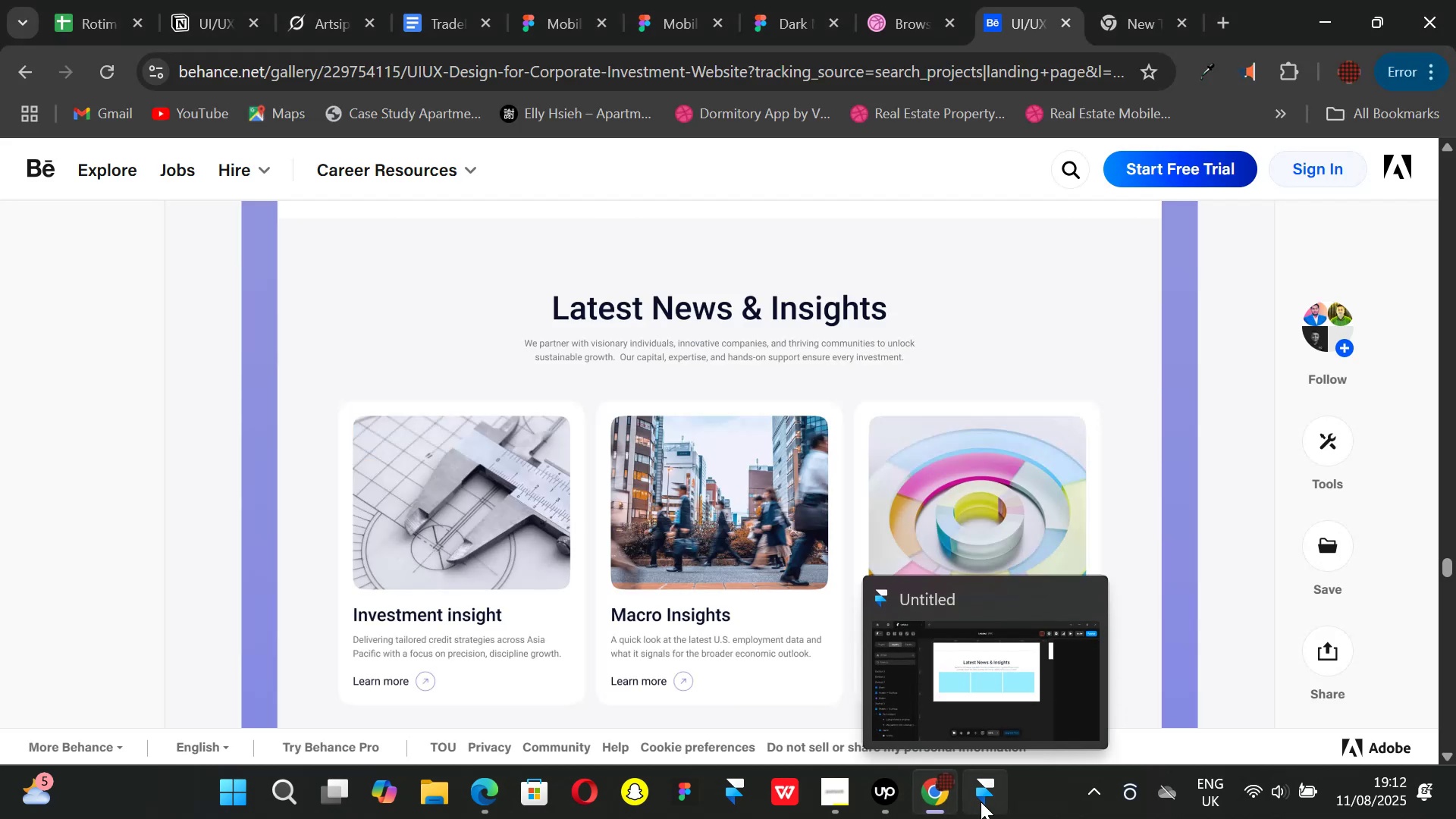 
left_click([981, 802])
 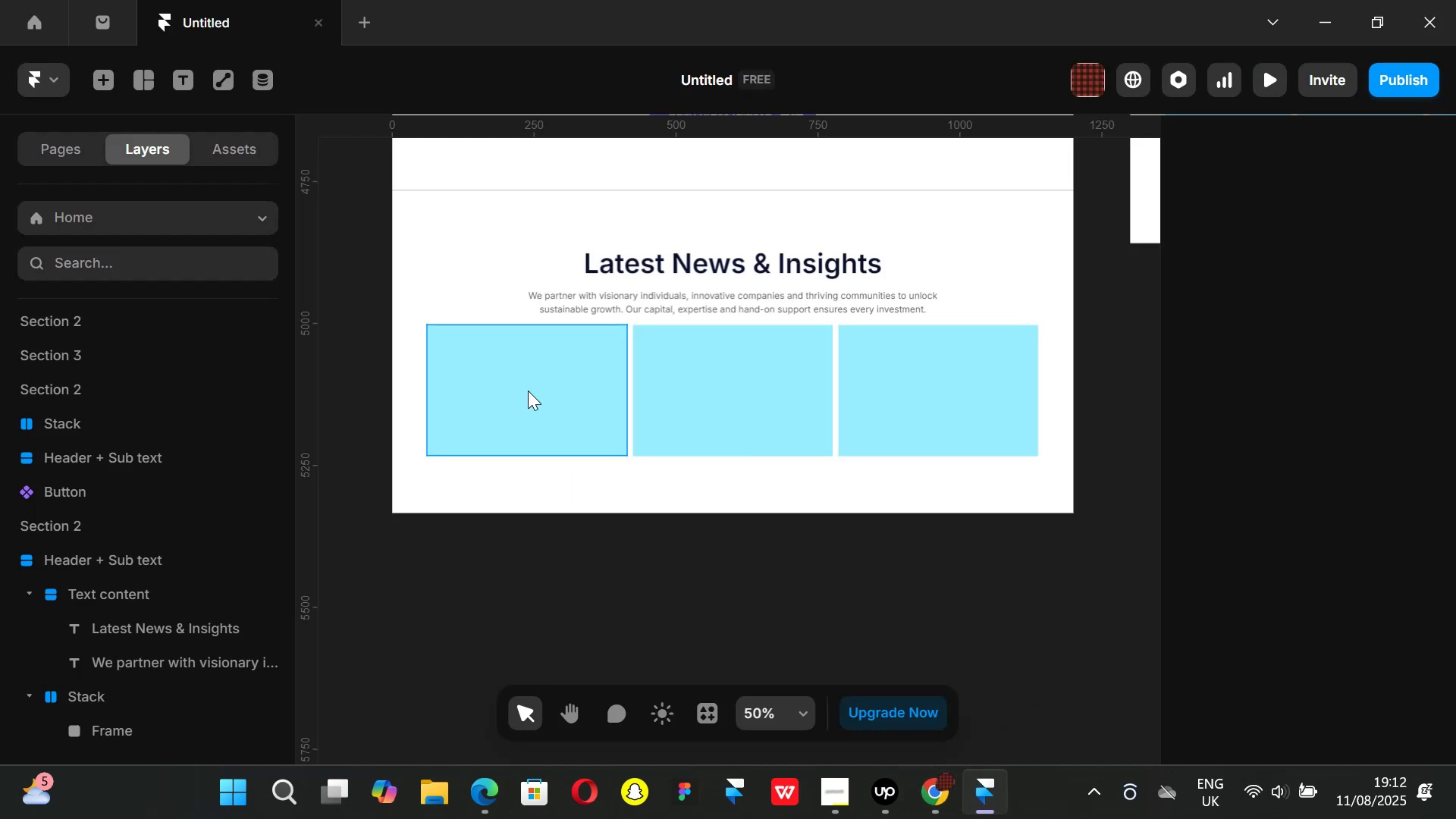 
left_click([528, 391])
 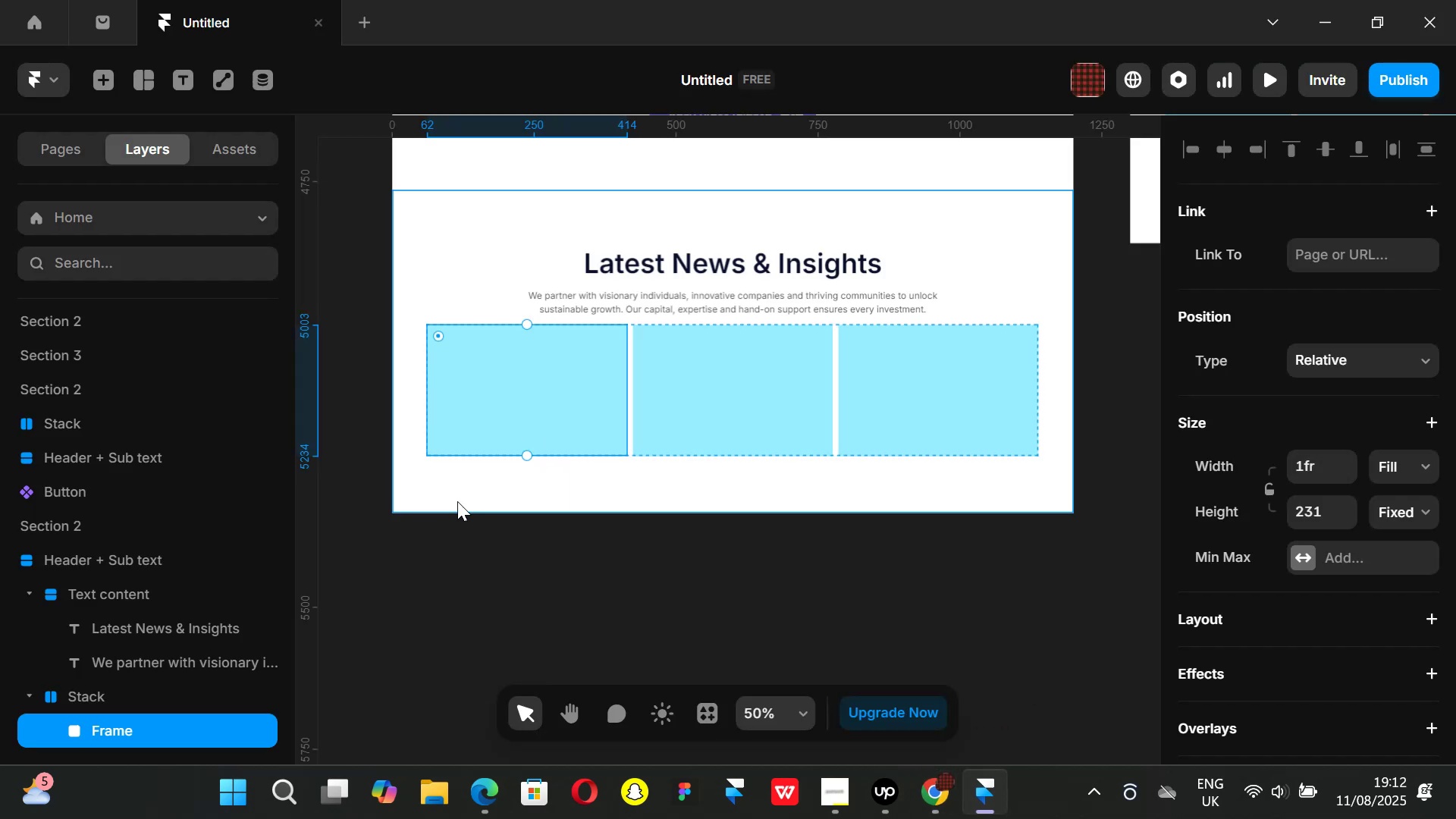 
scroll: coordinate [146, 464], scroll_direction: down, amount: 2.0
 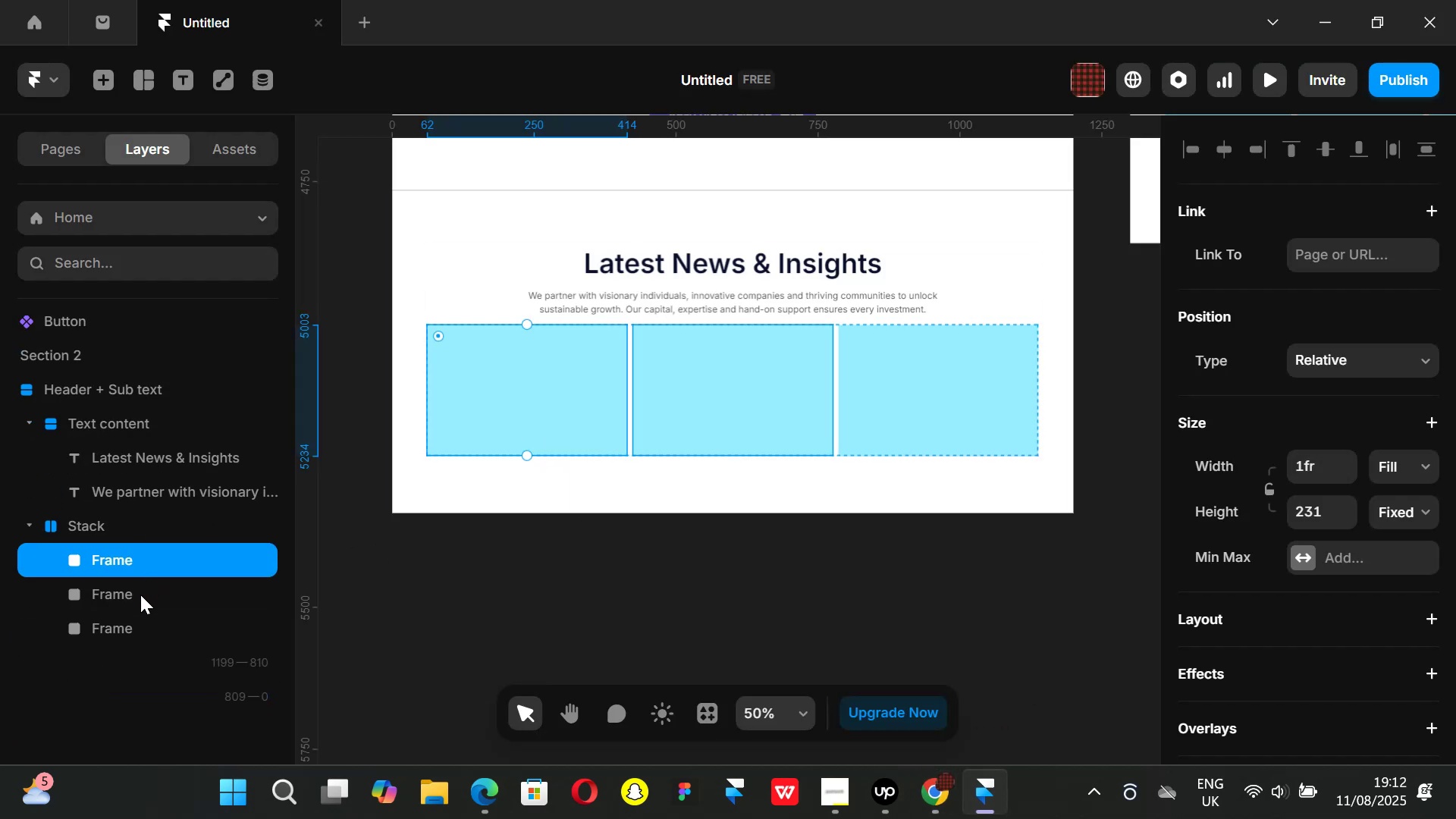 
hold_key(key=ShiftLeft, duration=0.89)
left_click([140, 595])
 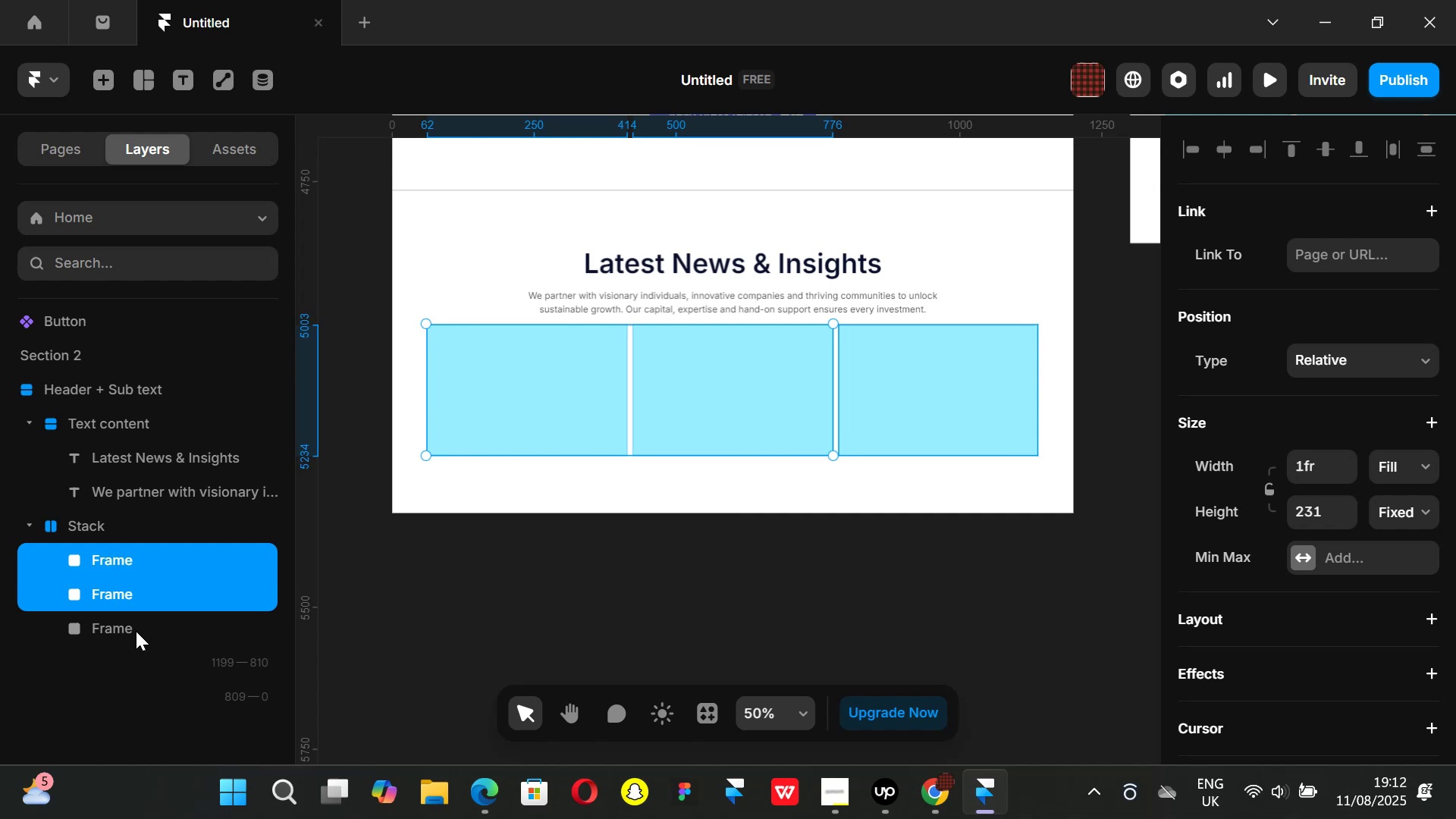 
double_click([136, 631])
 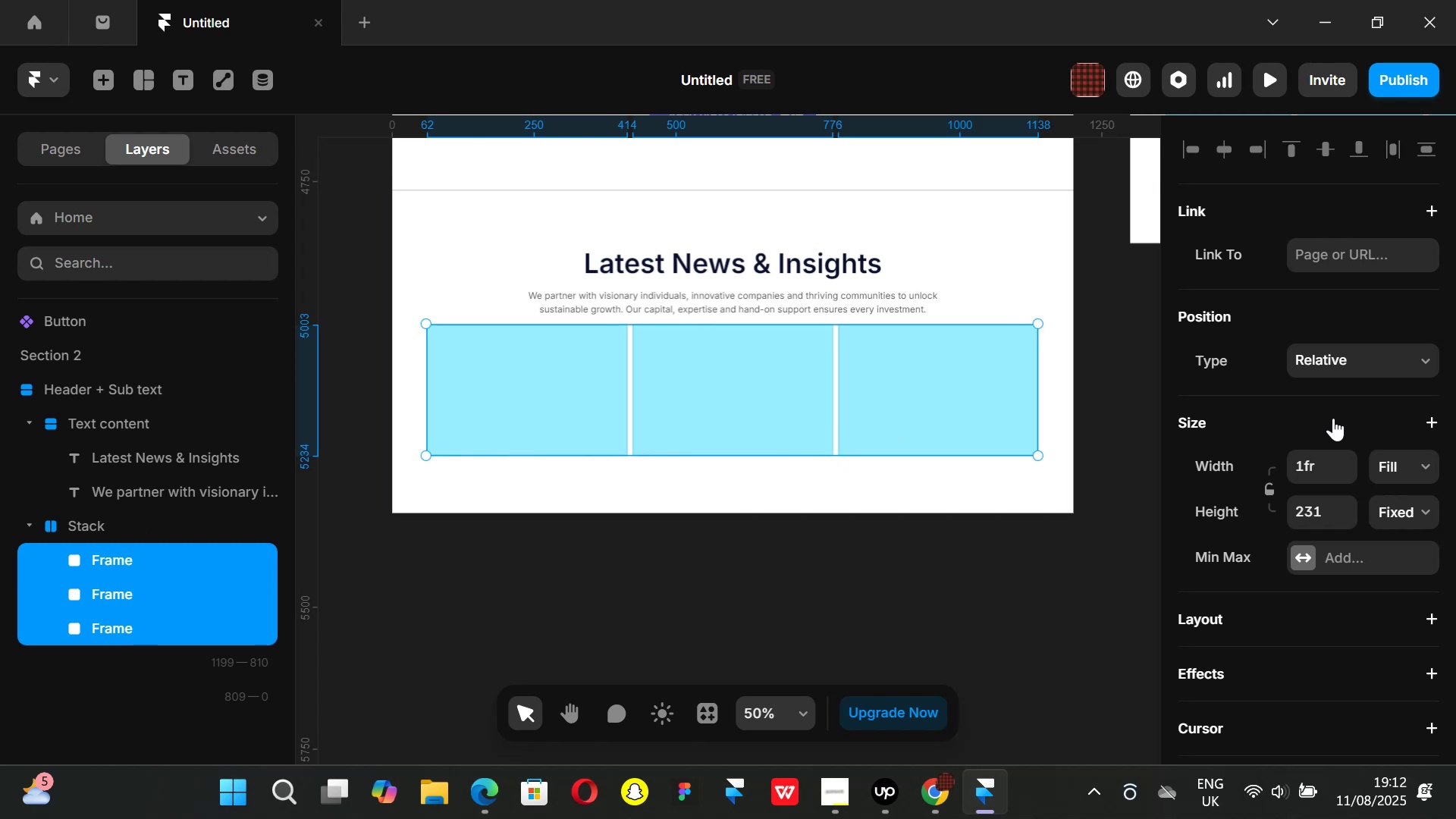 
scroll: coordinate [1333, 413], scroll_direction: up, amount: 1.0
 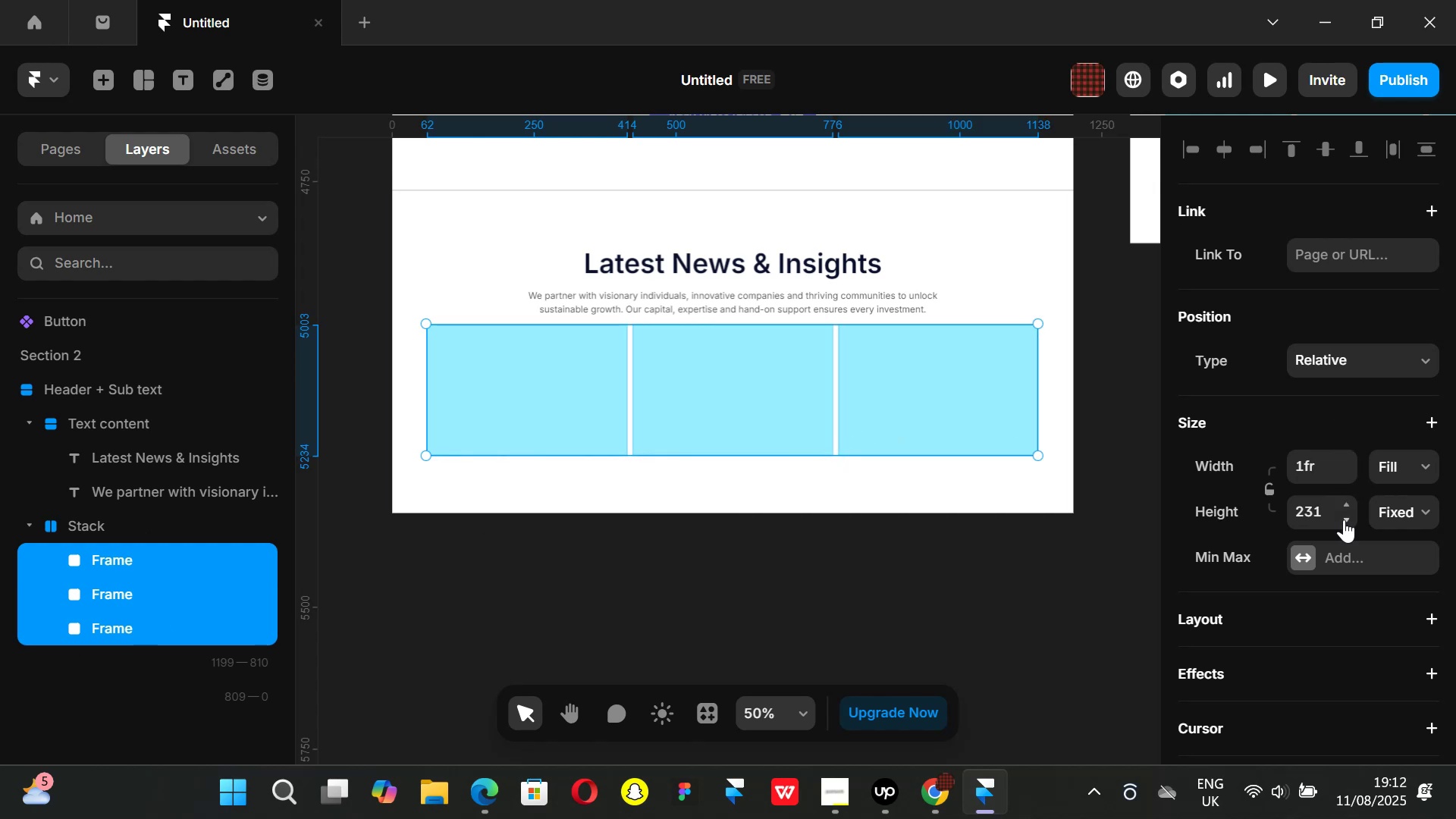 
left_click_drag(start_coordinate=[1345, 519], to_coordinate=[1334, 471])
 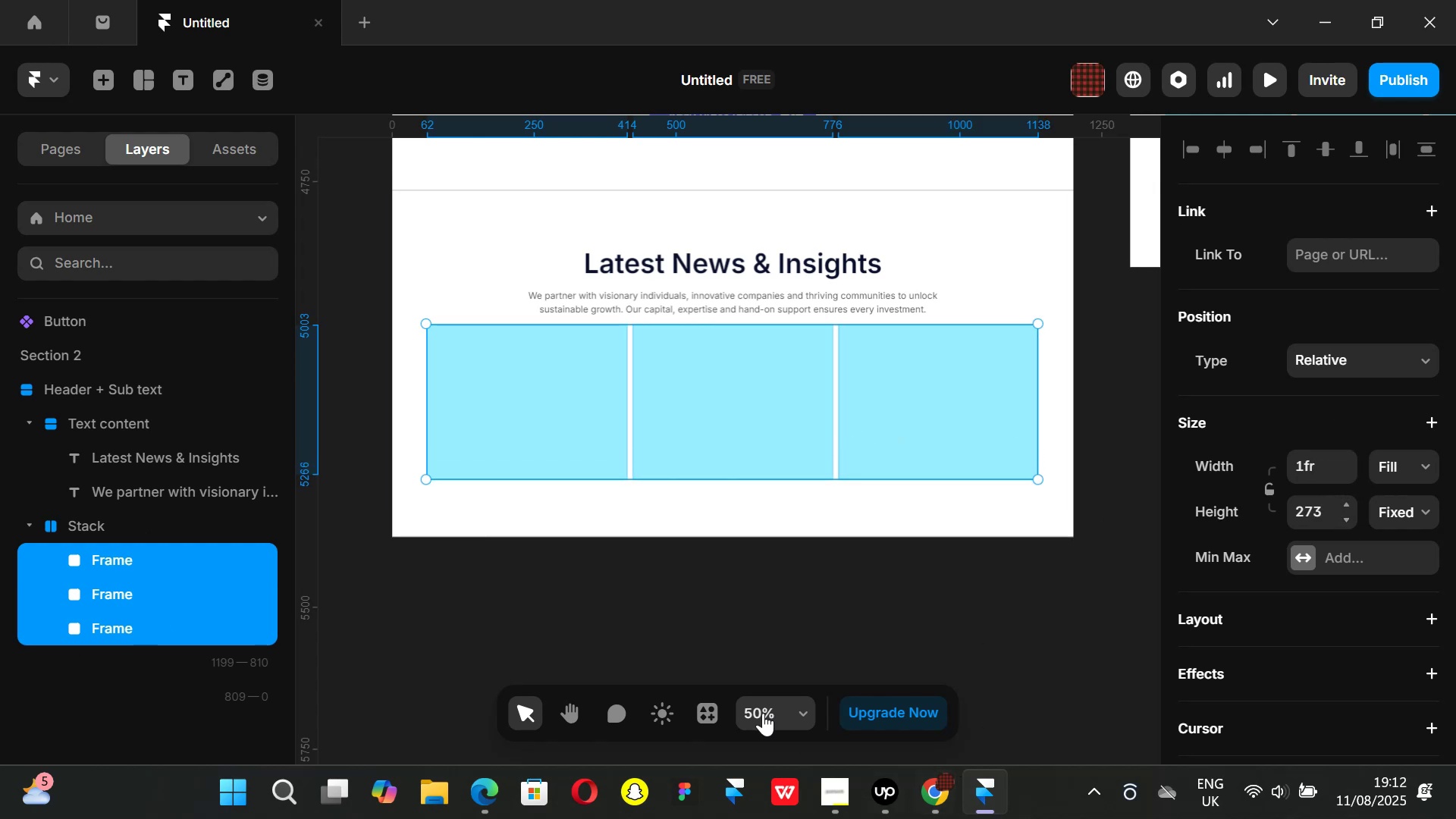 
left_click_drag(start_coordinate=[631, 605], to_coordinate=[644, 599])
 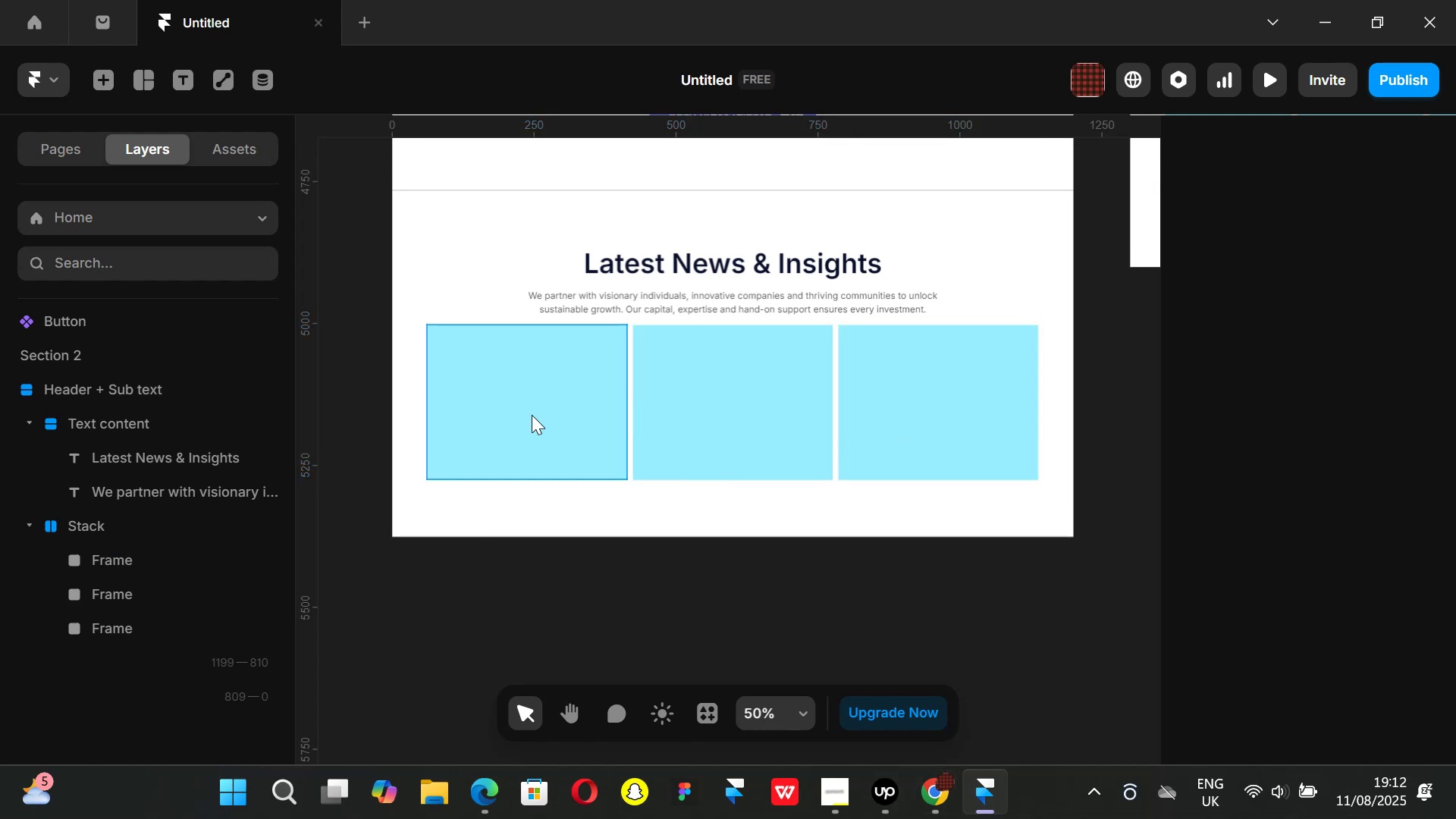 
left_click([529, 416])
 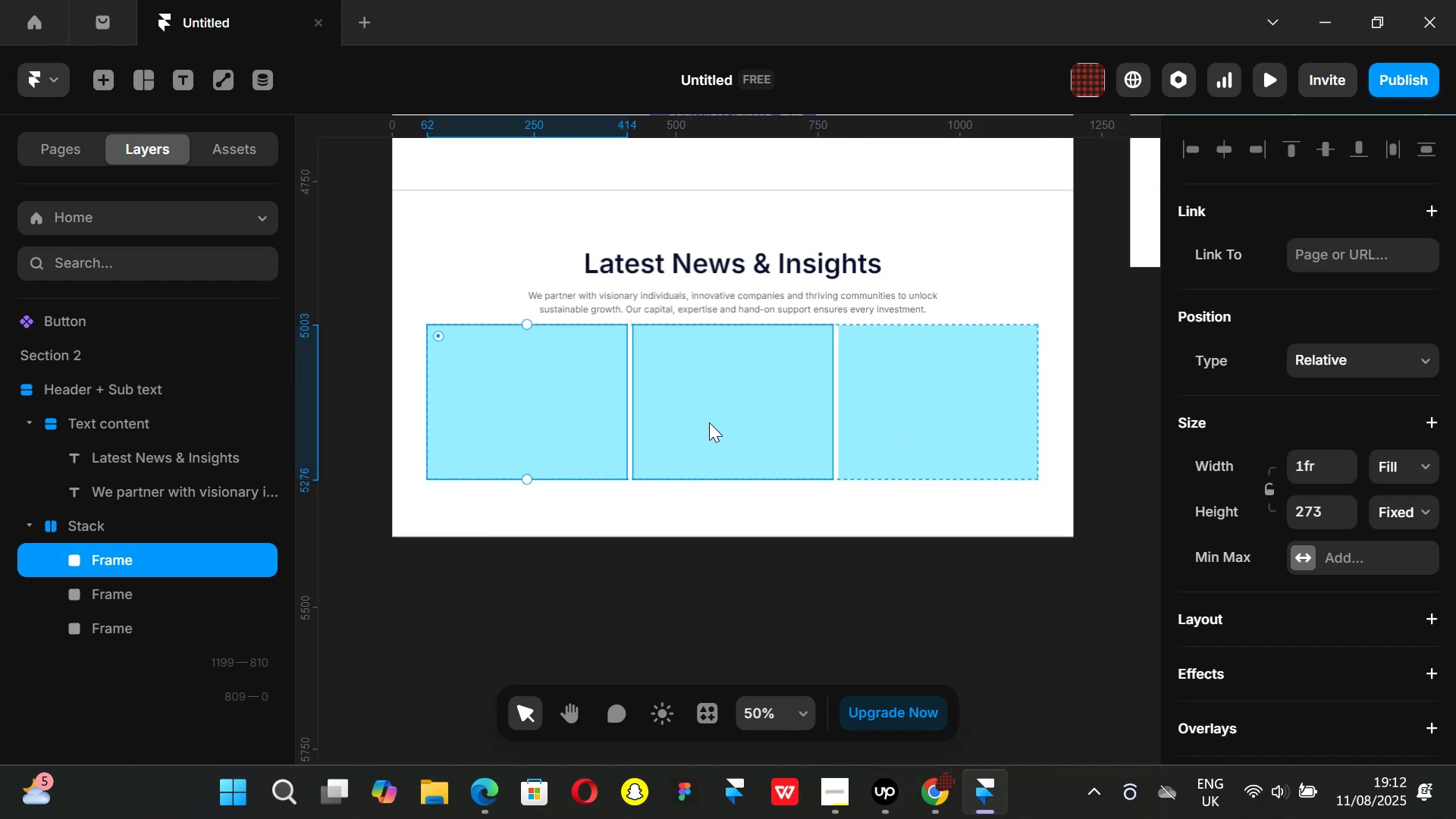 
hold_key(key=ShiftLeft, duration=0.72)
double_click([889, 415])
 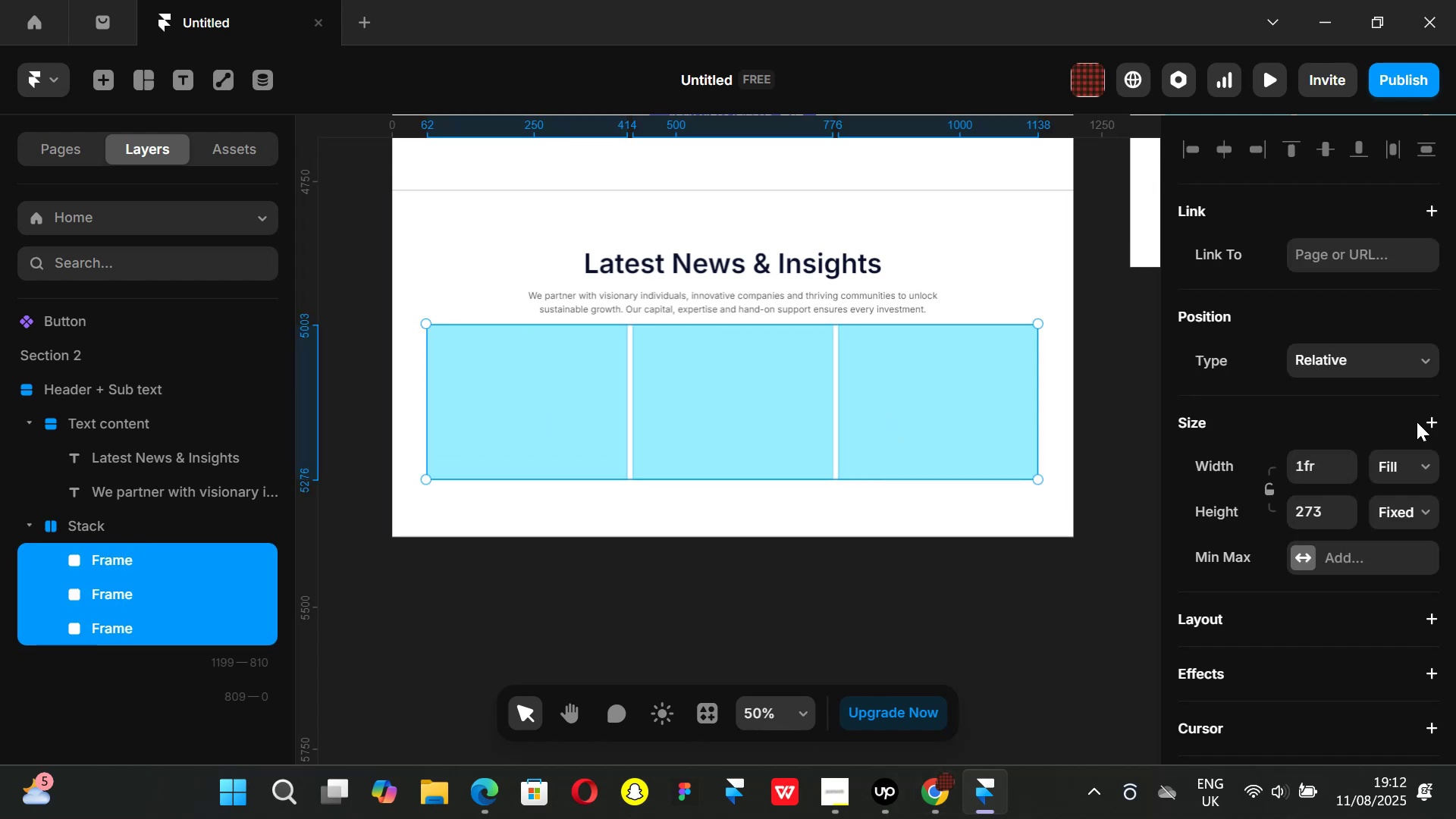 
scroll: coordinate [1338, 419], scroll_direction: down, amount: 1.0
 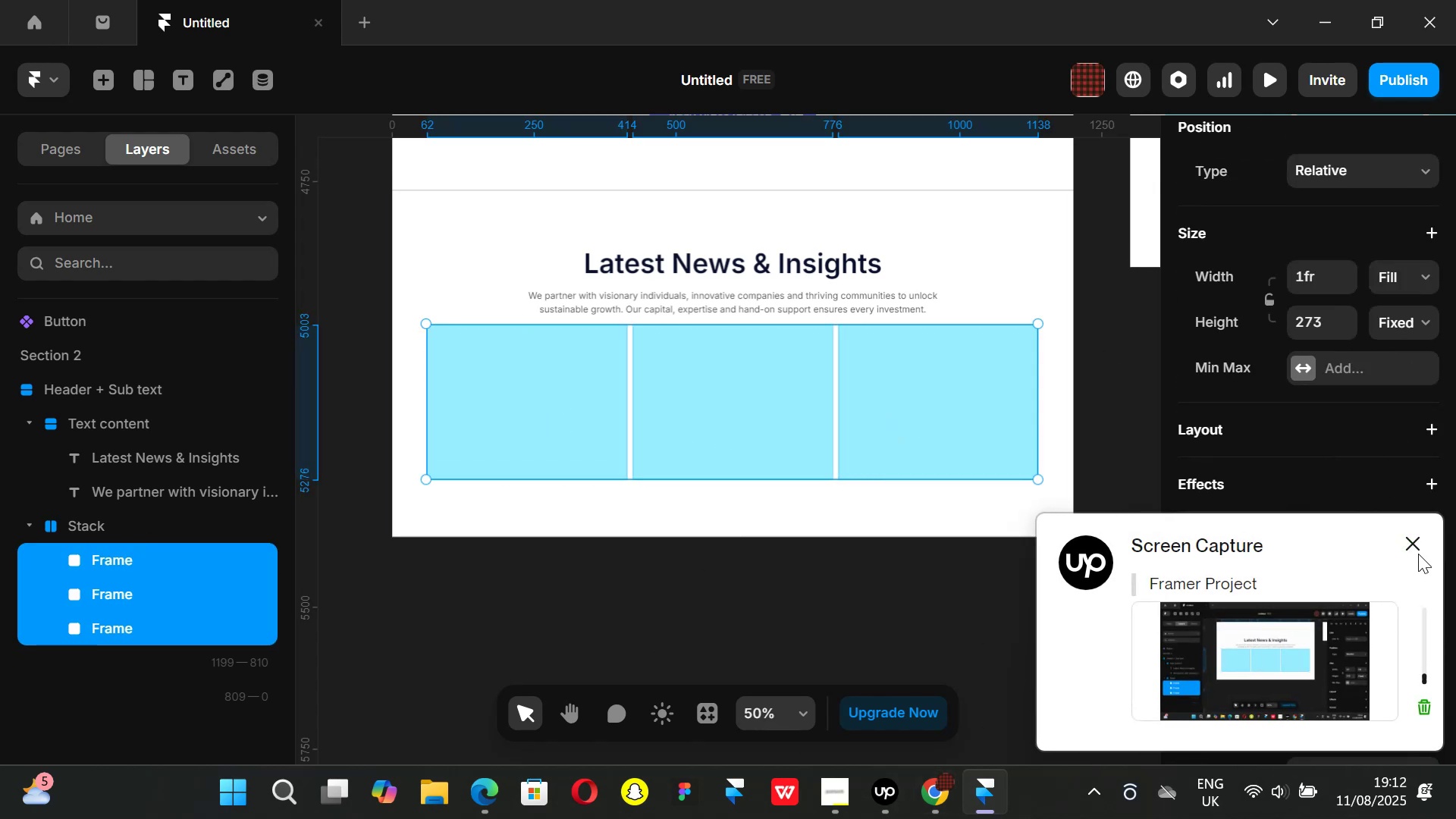 
left_click([1412, 543])
 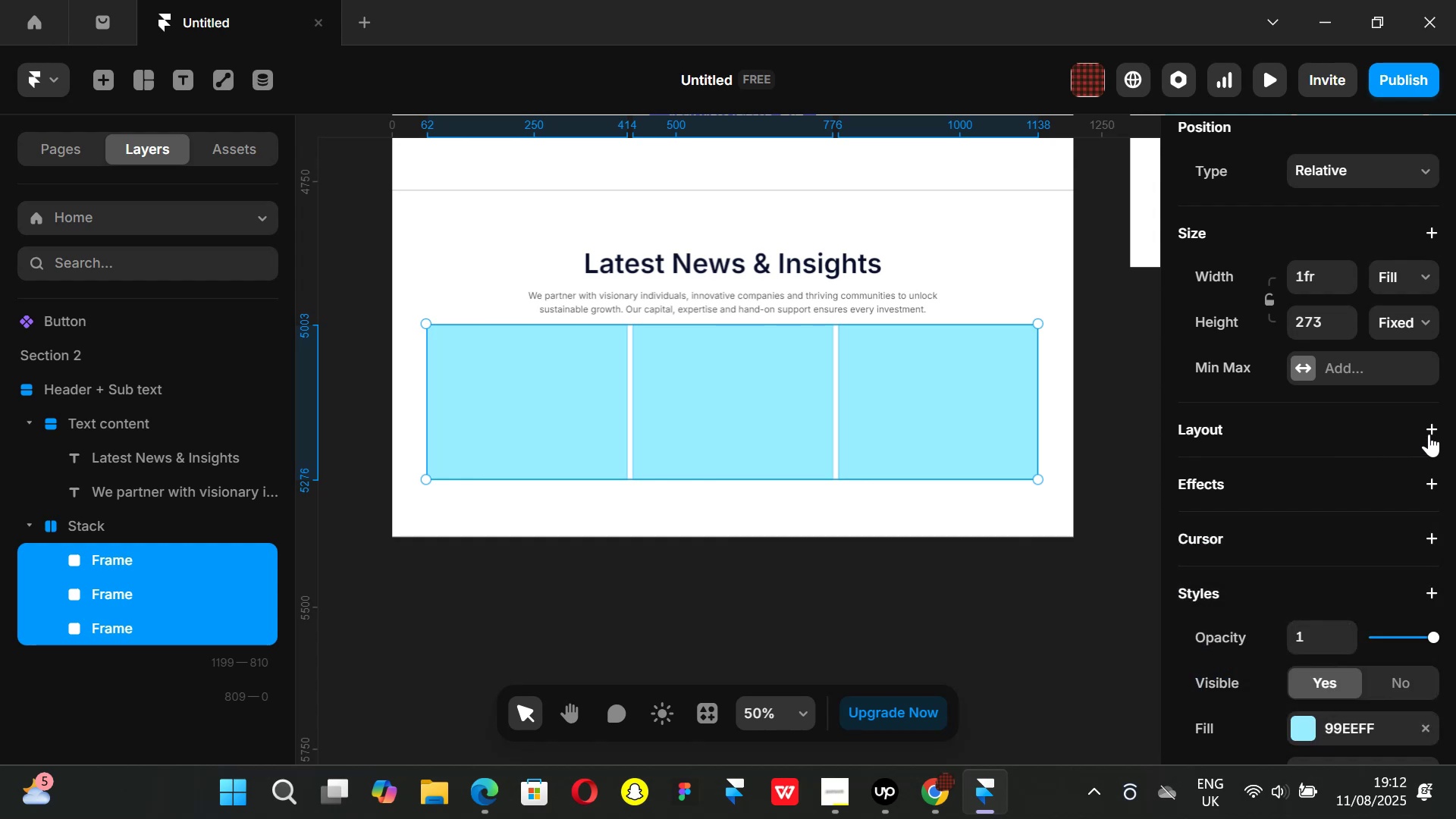 
left_click([1429, 431])
 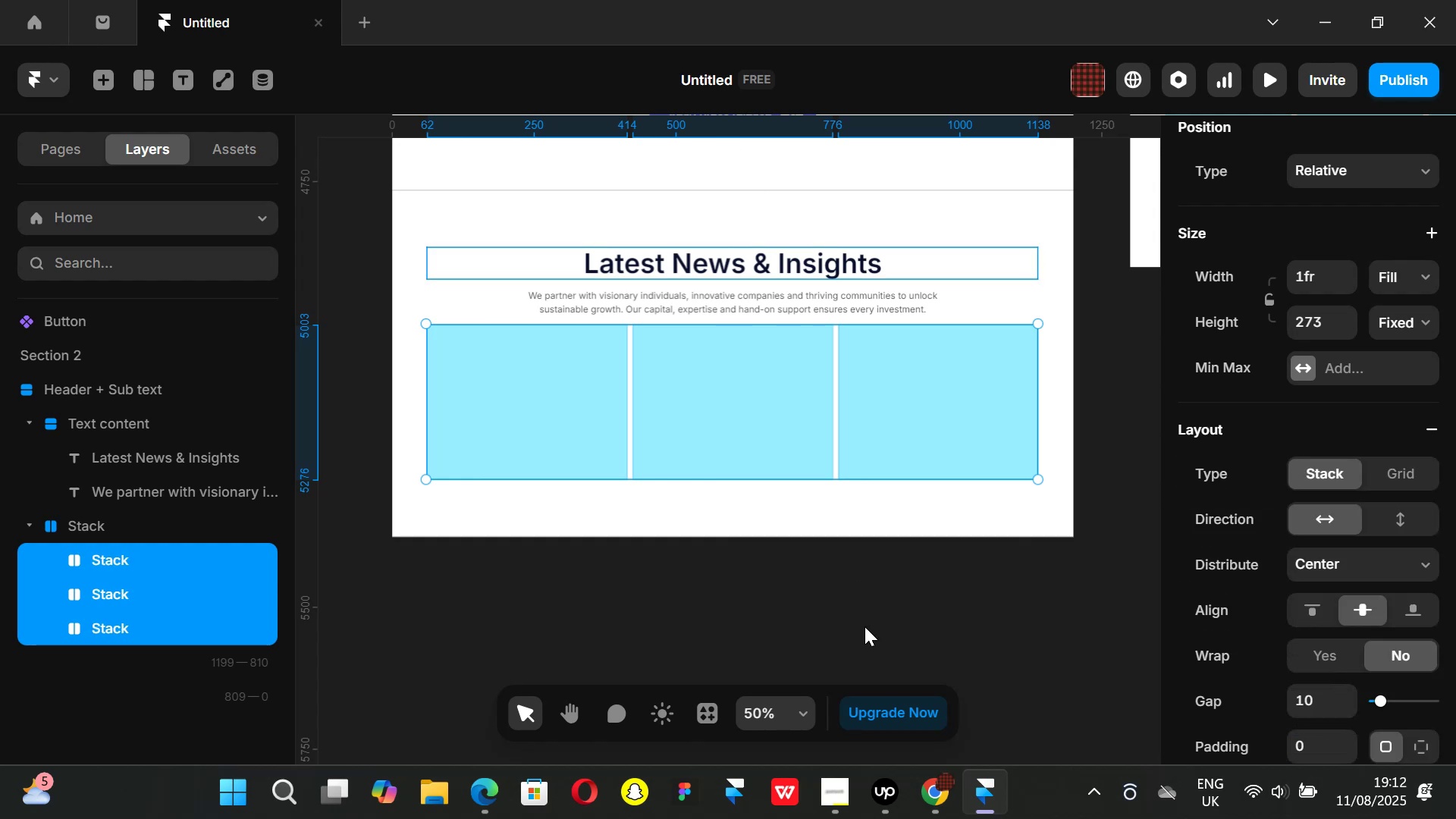 
mouse_move([826, 770])
 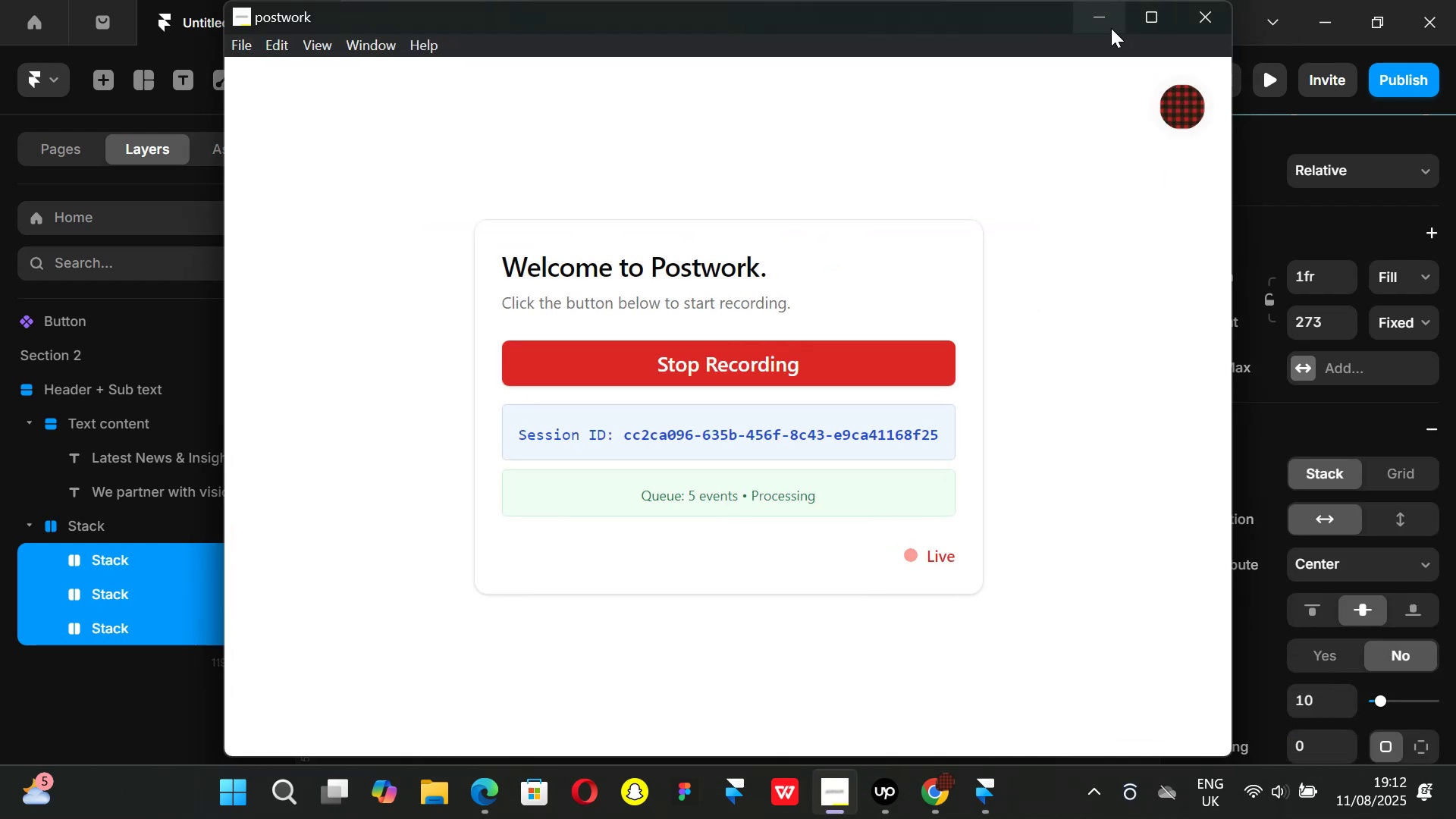 
left_click([1108, 26])
 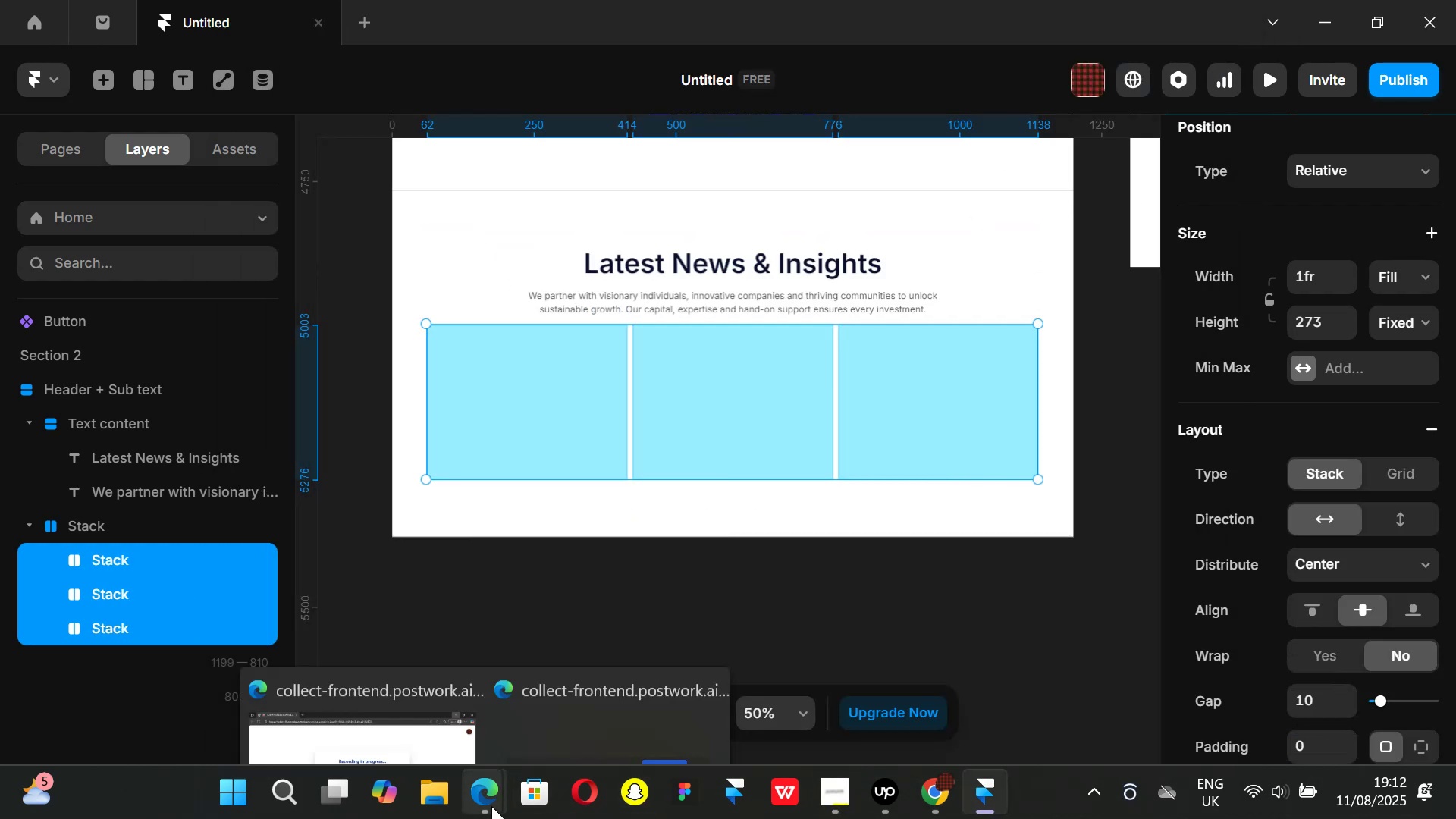 
left_click([377, 673])
 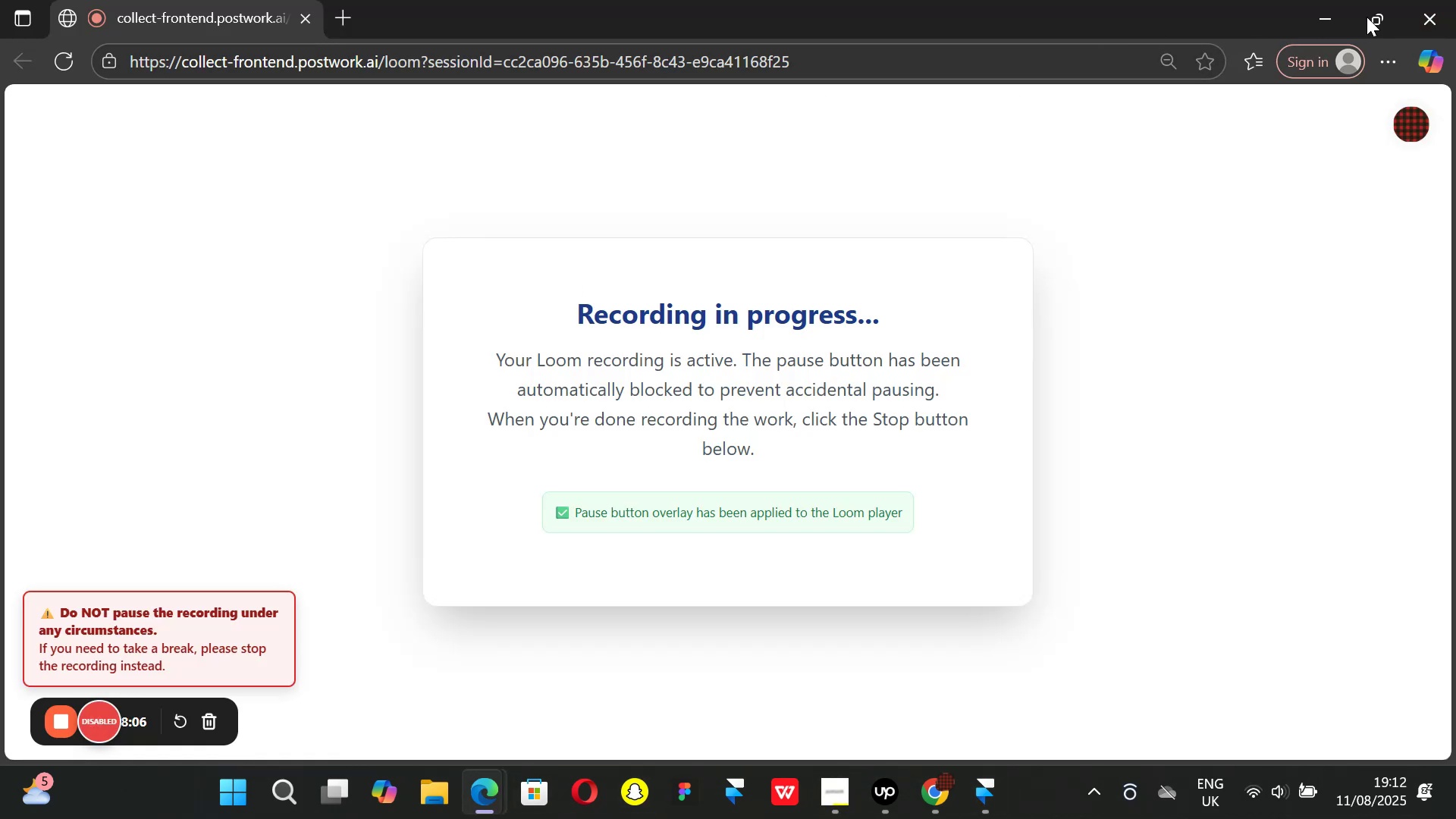 
left_click([1324, 20])
 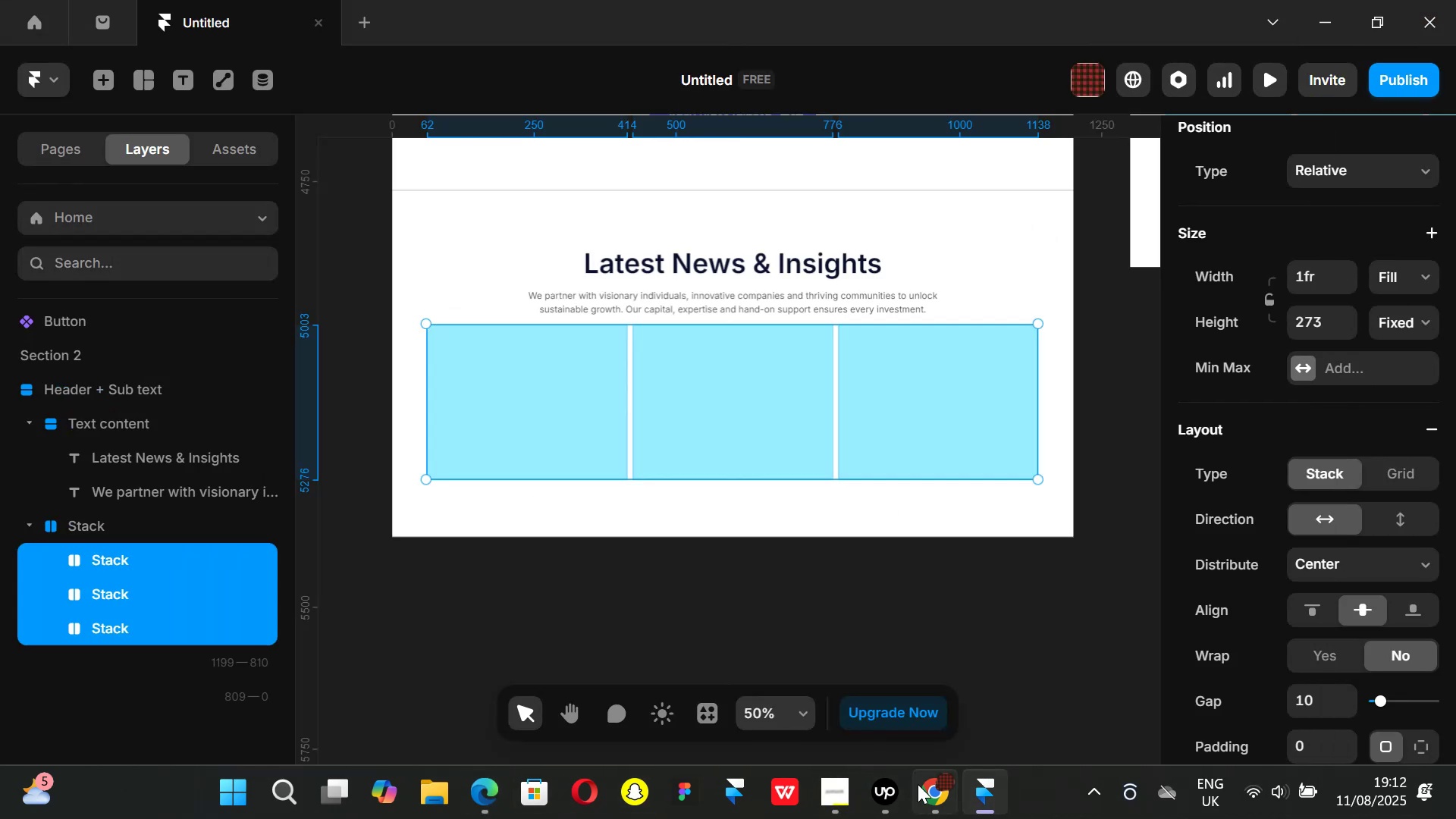 
left_click([880, 801])
 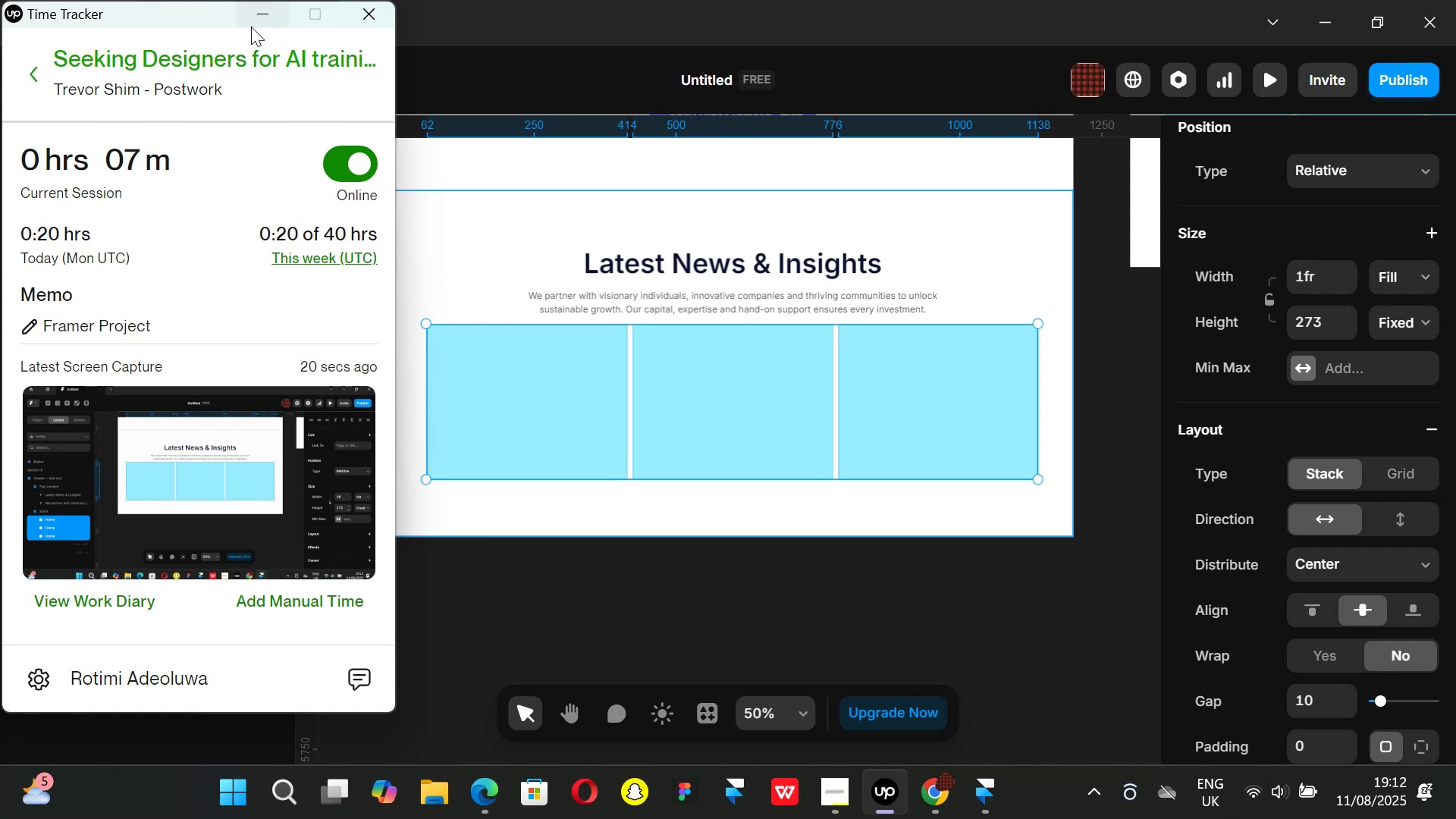 
left_click([259, 18])
 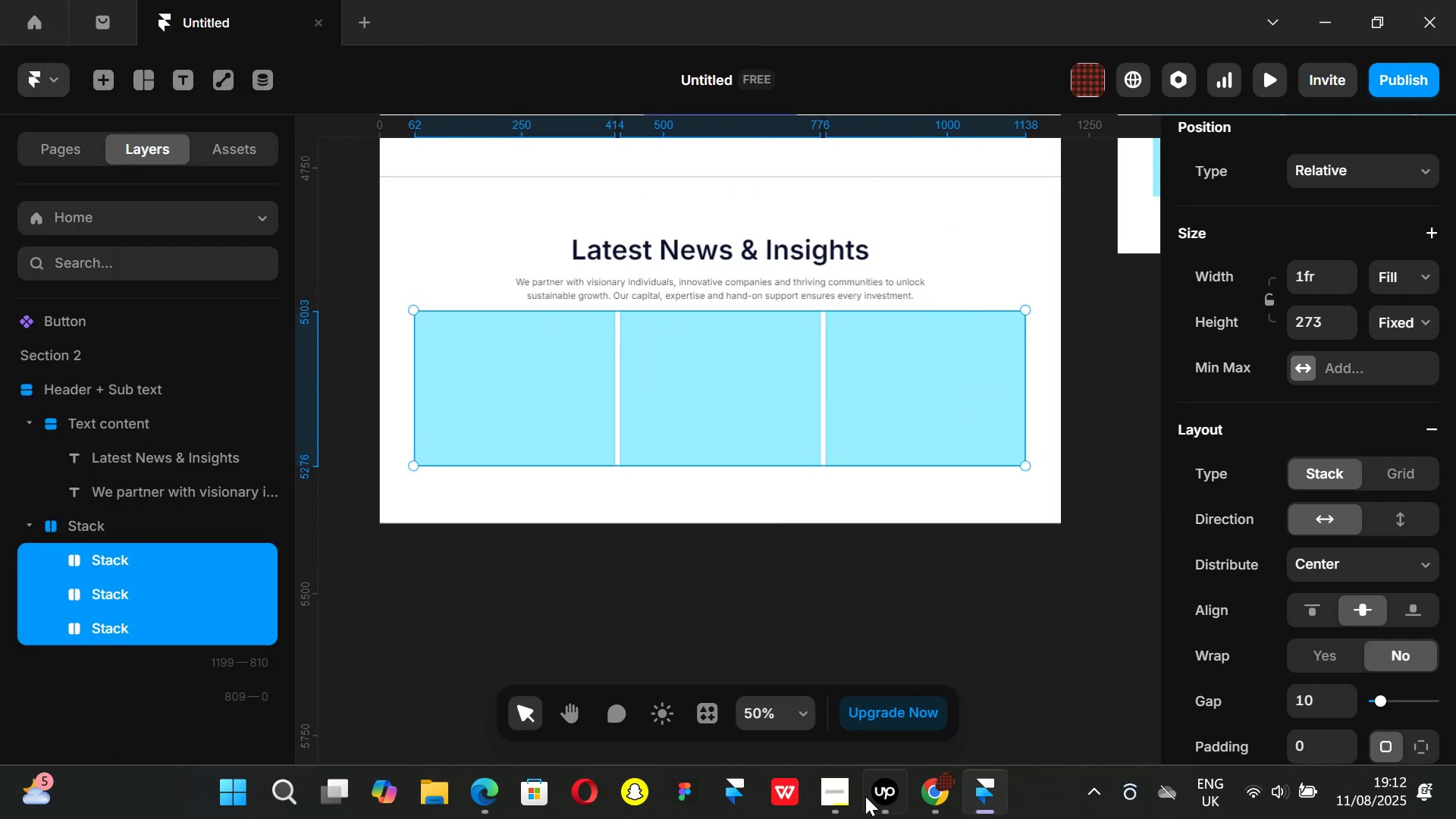 
left_click([926, 795])
 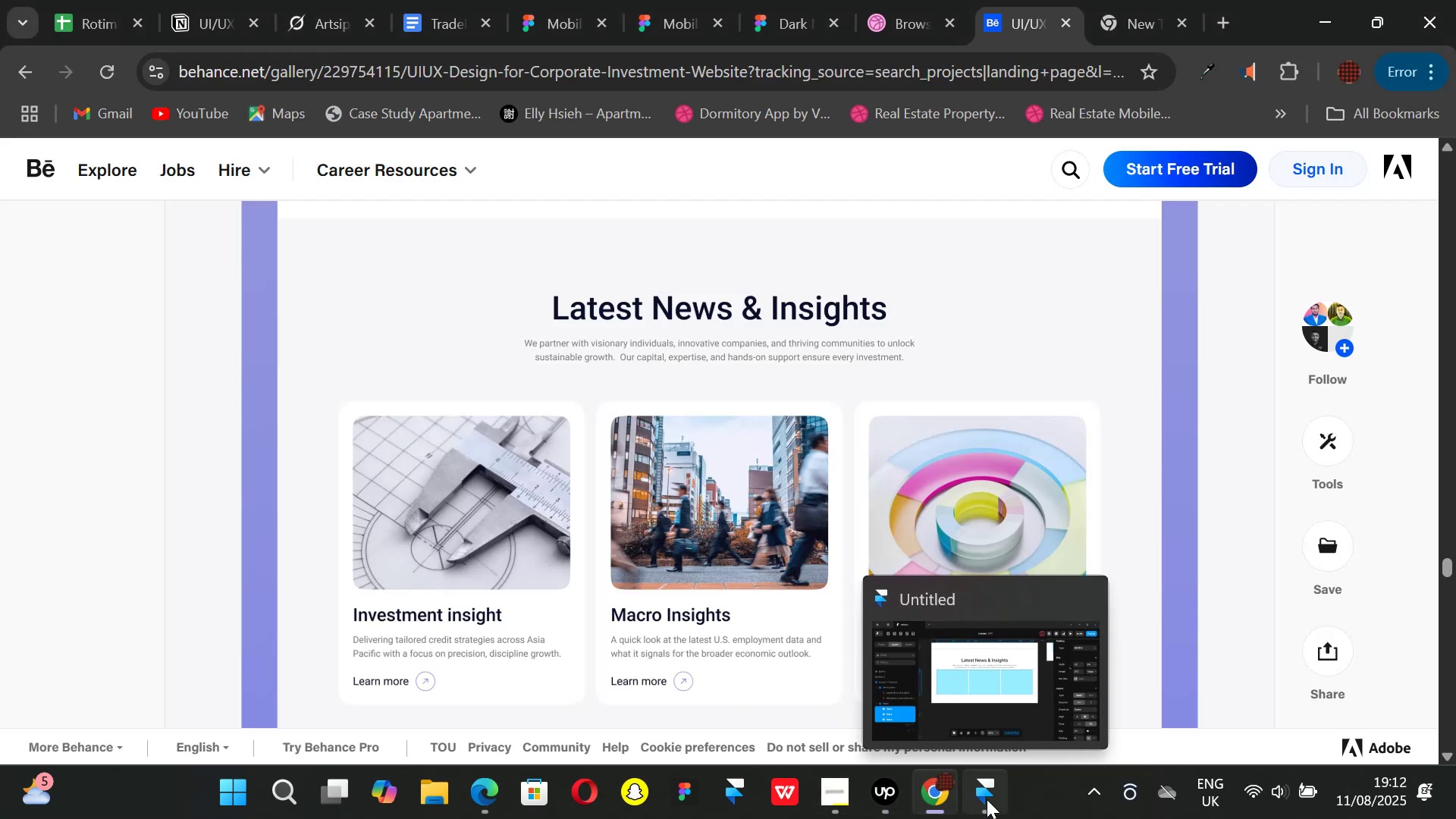 
left_click([987, 799])
 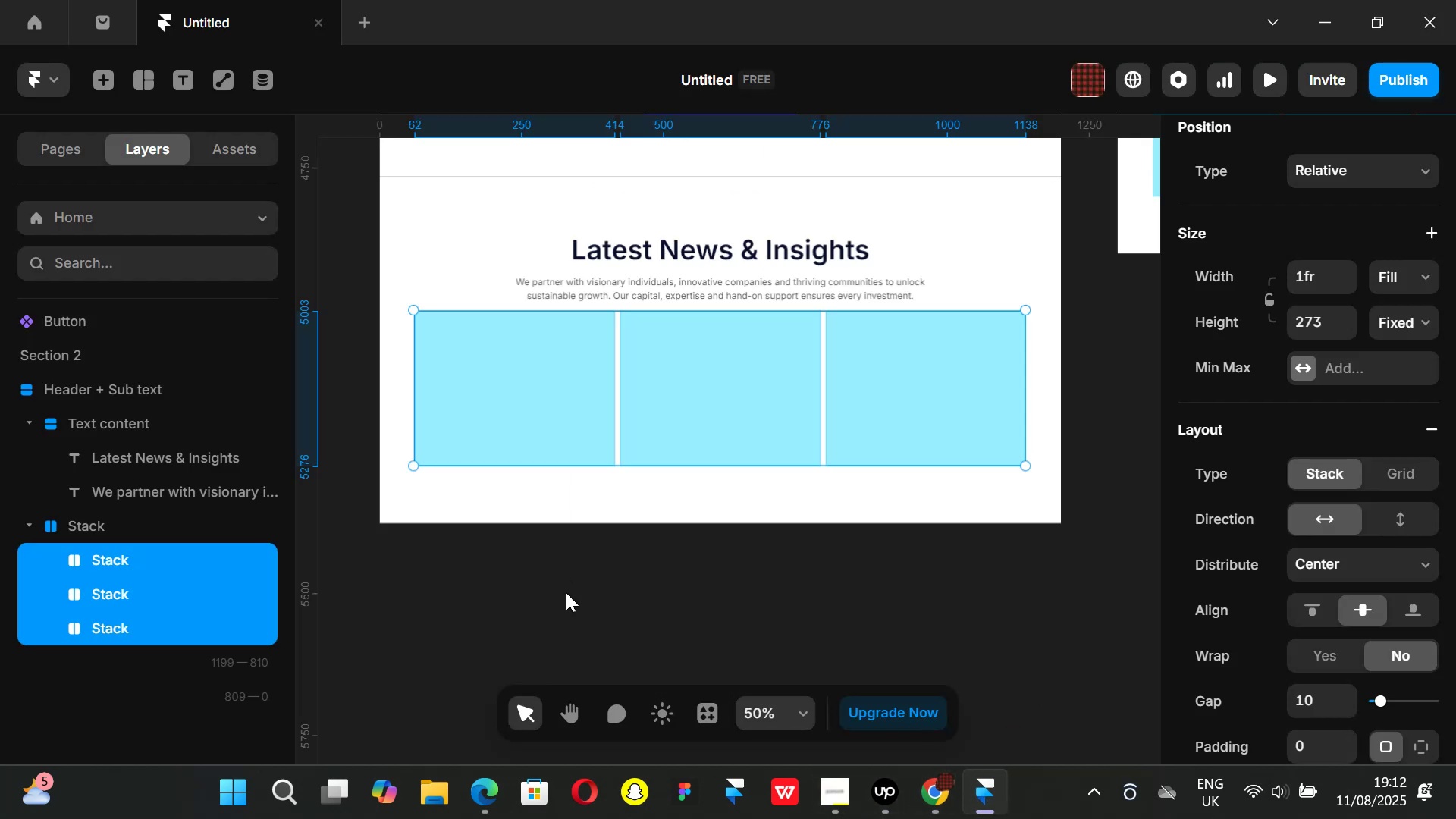 
left_click([566, 592])
 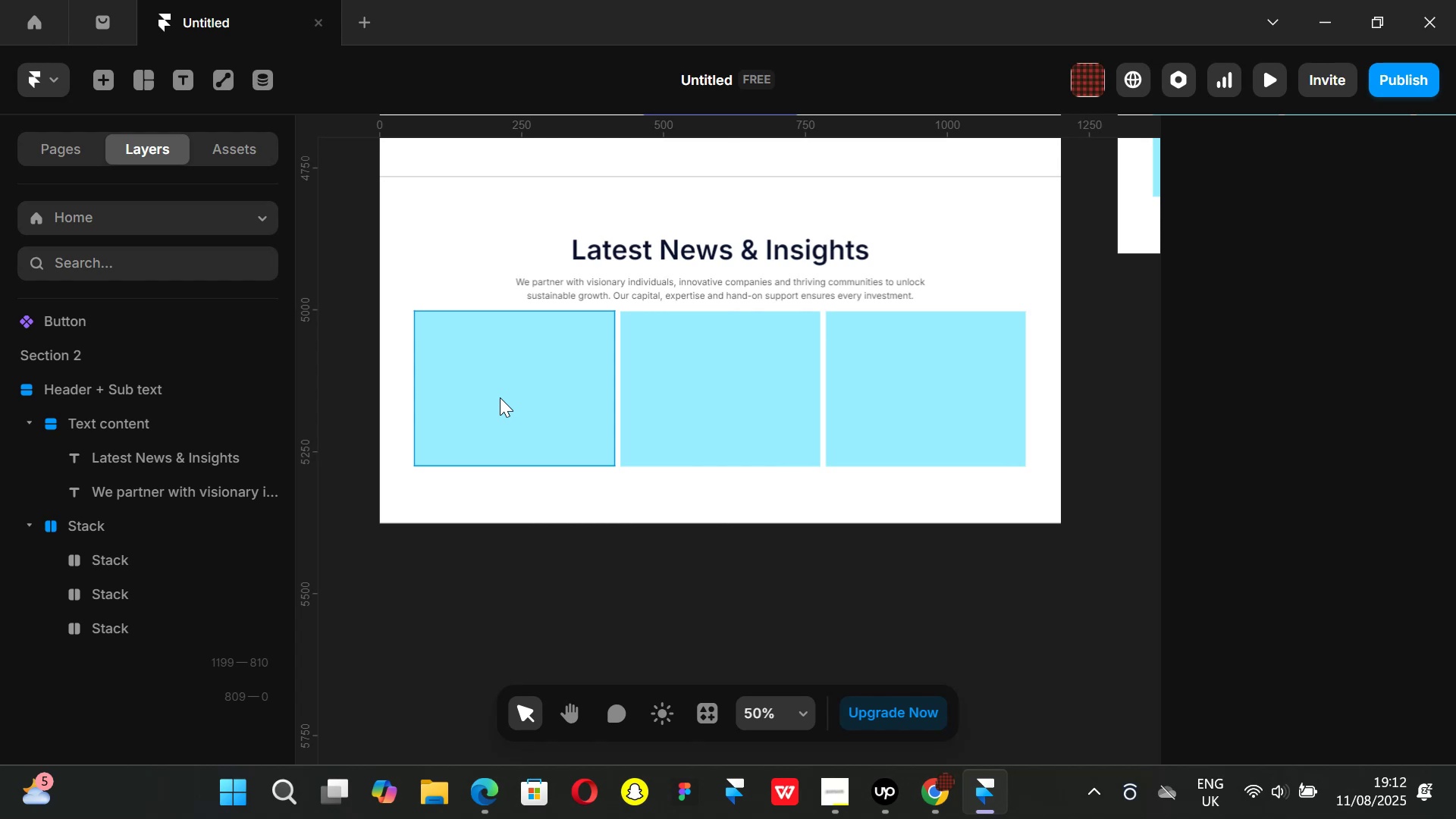 
left_click([500, 397])
 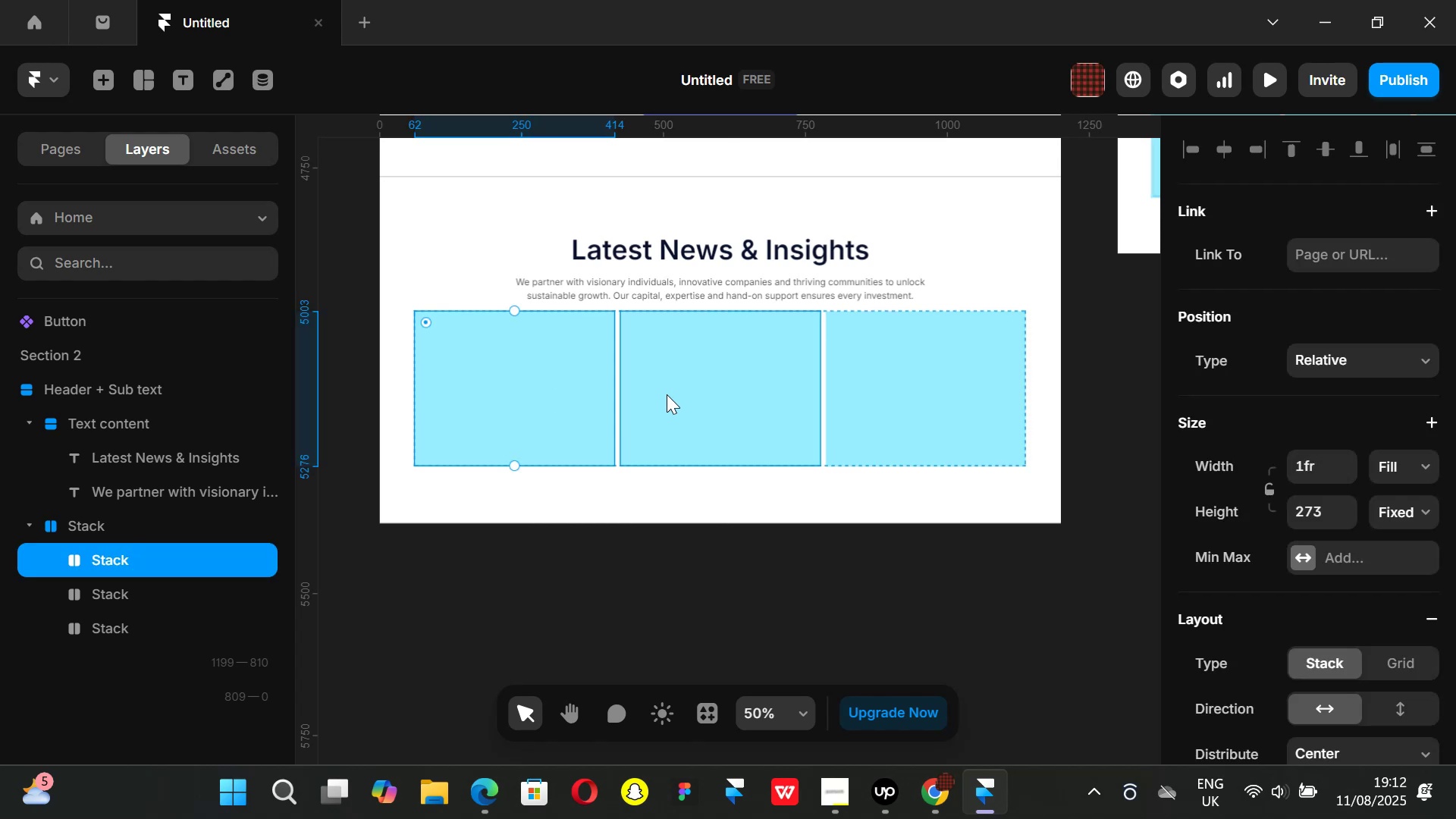 
hold_key(key=ShiftLeft, duration=1.06)
left_click([667, 394])
 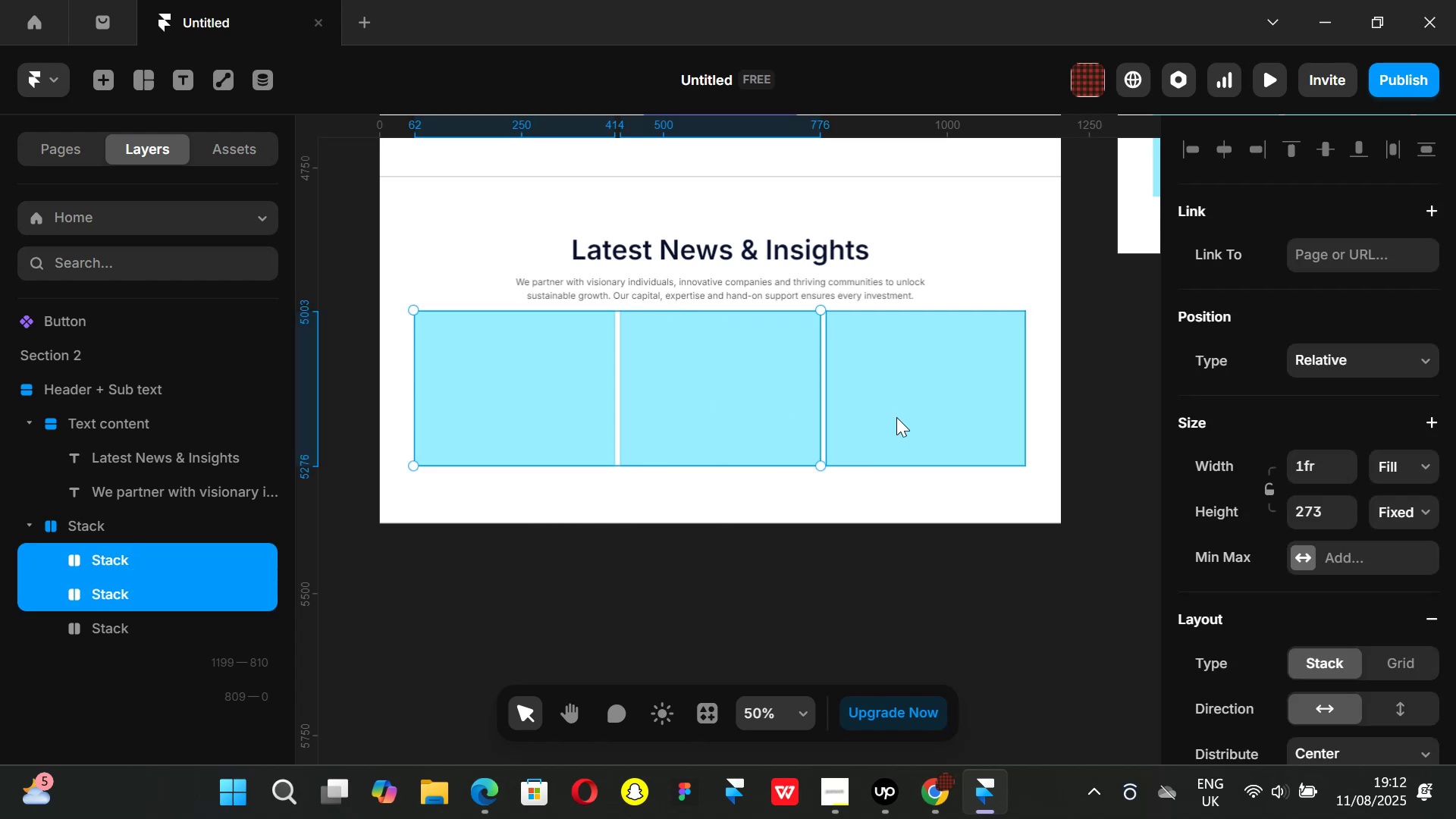 
left_click([896, 417])
 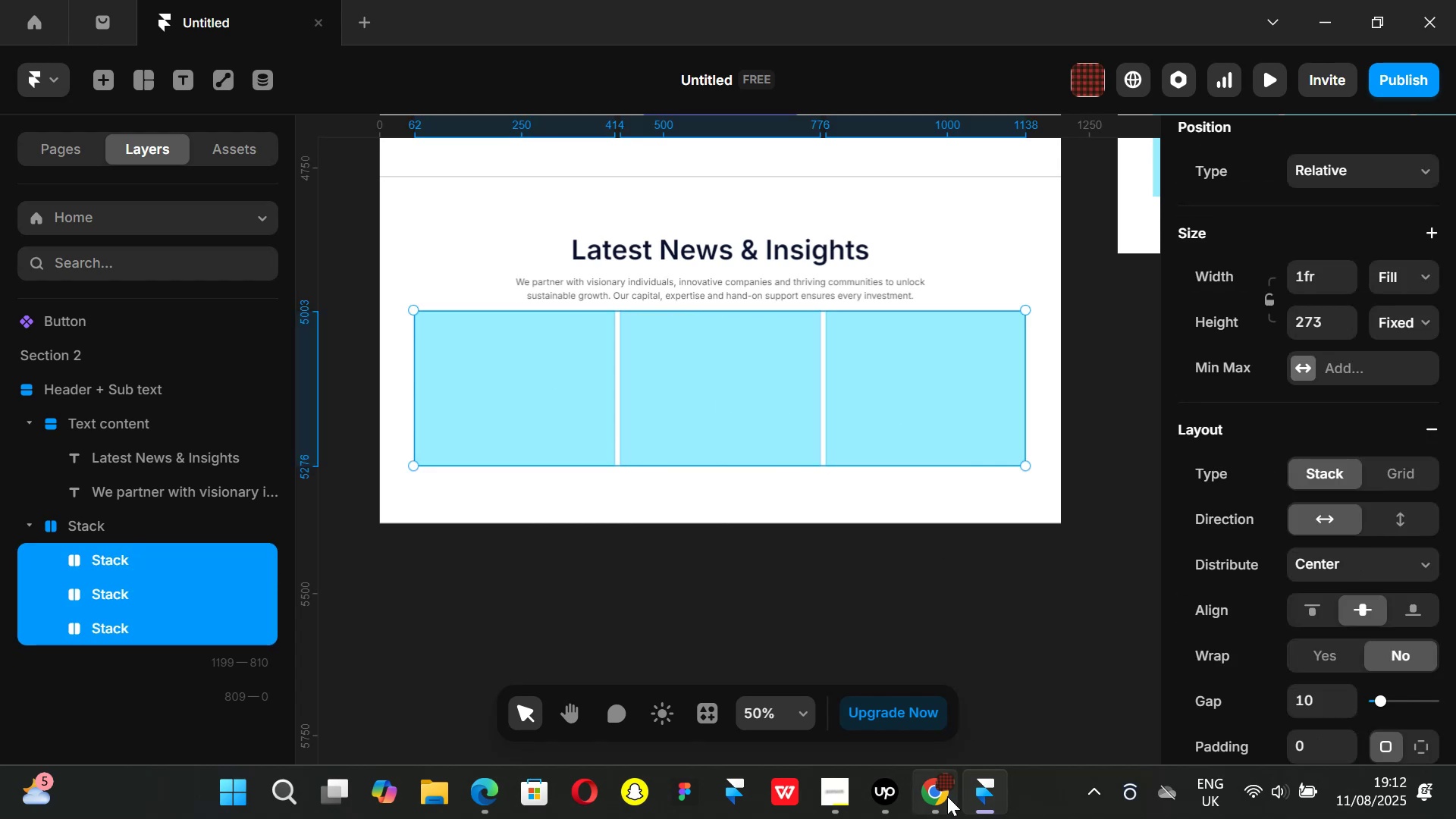 
left_click([947, 796])
 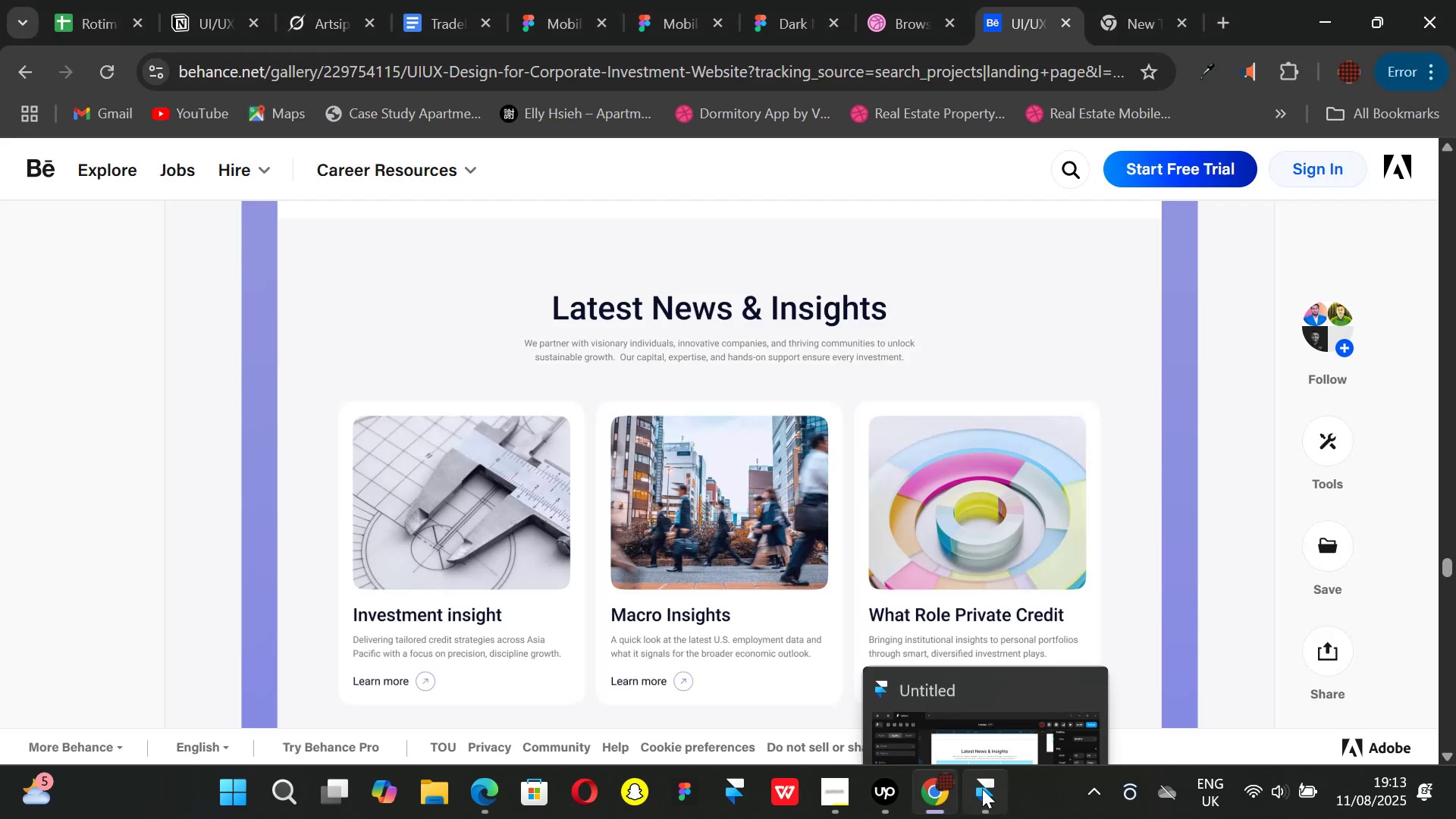 
left_click([982, 789])
 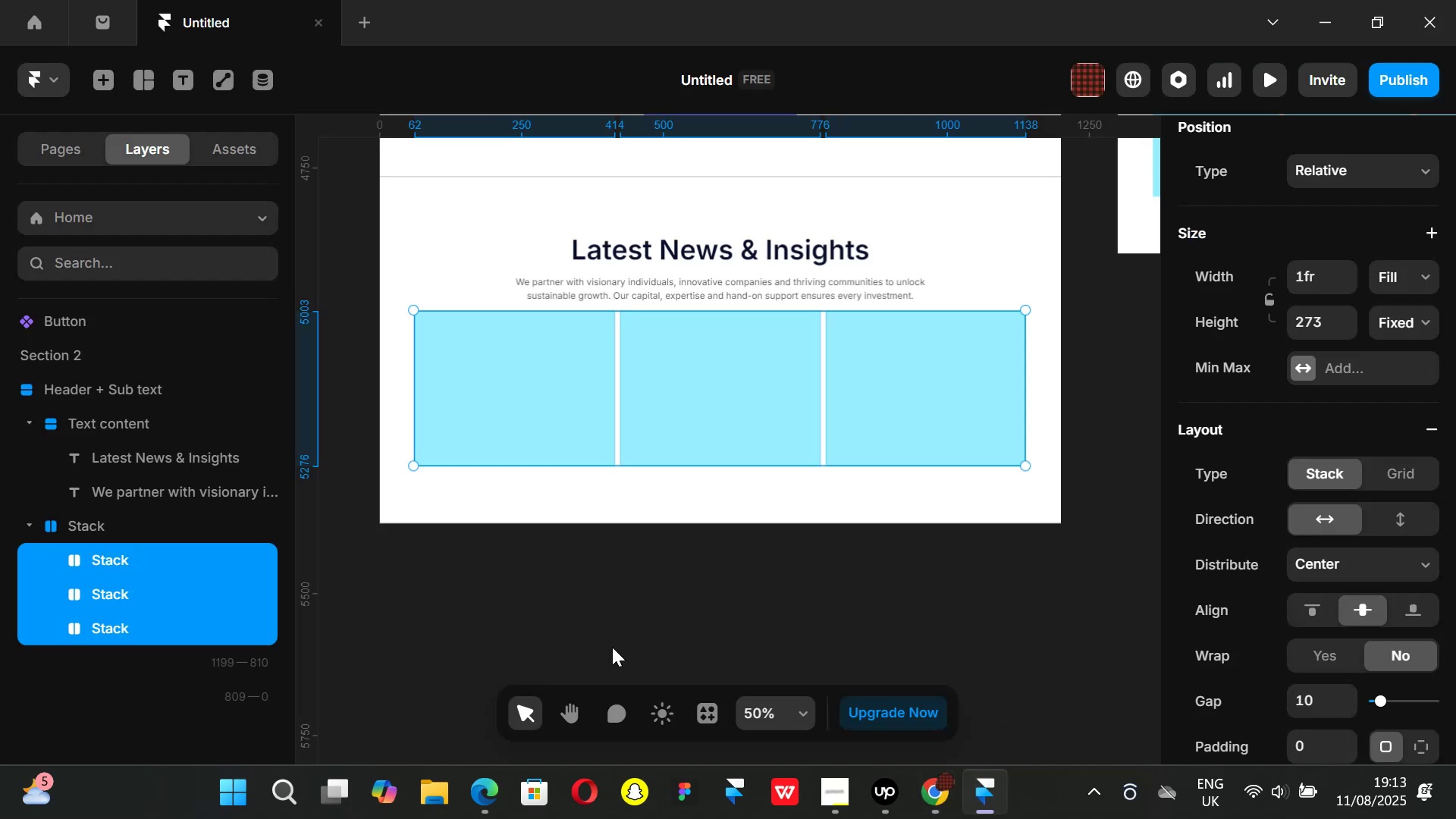 
left_click_drag(start_coordinate=[590, 644], to_coordinate=[588, 639])
 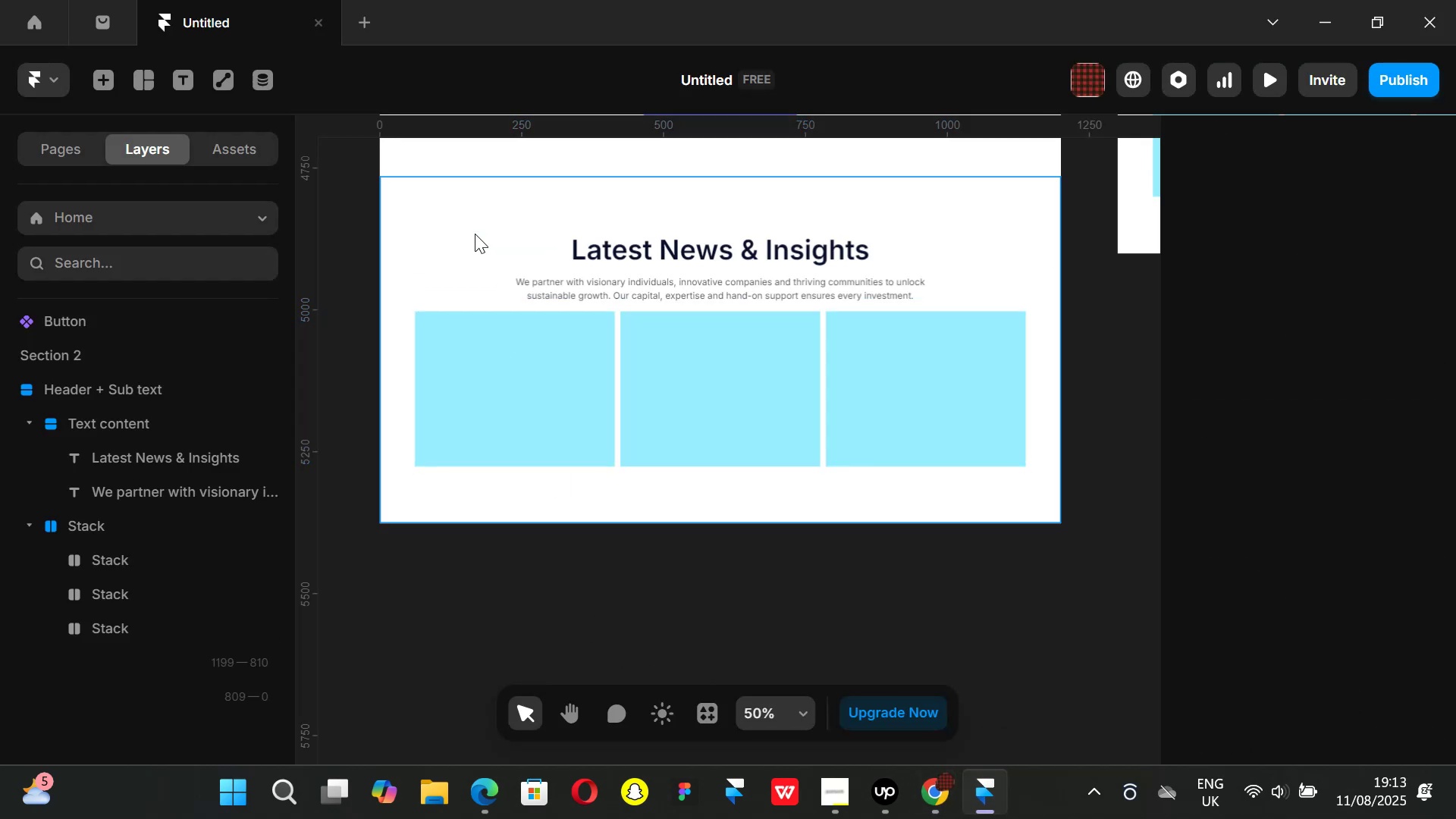 
left_click([466, 228])
 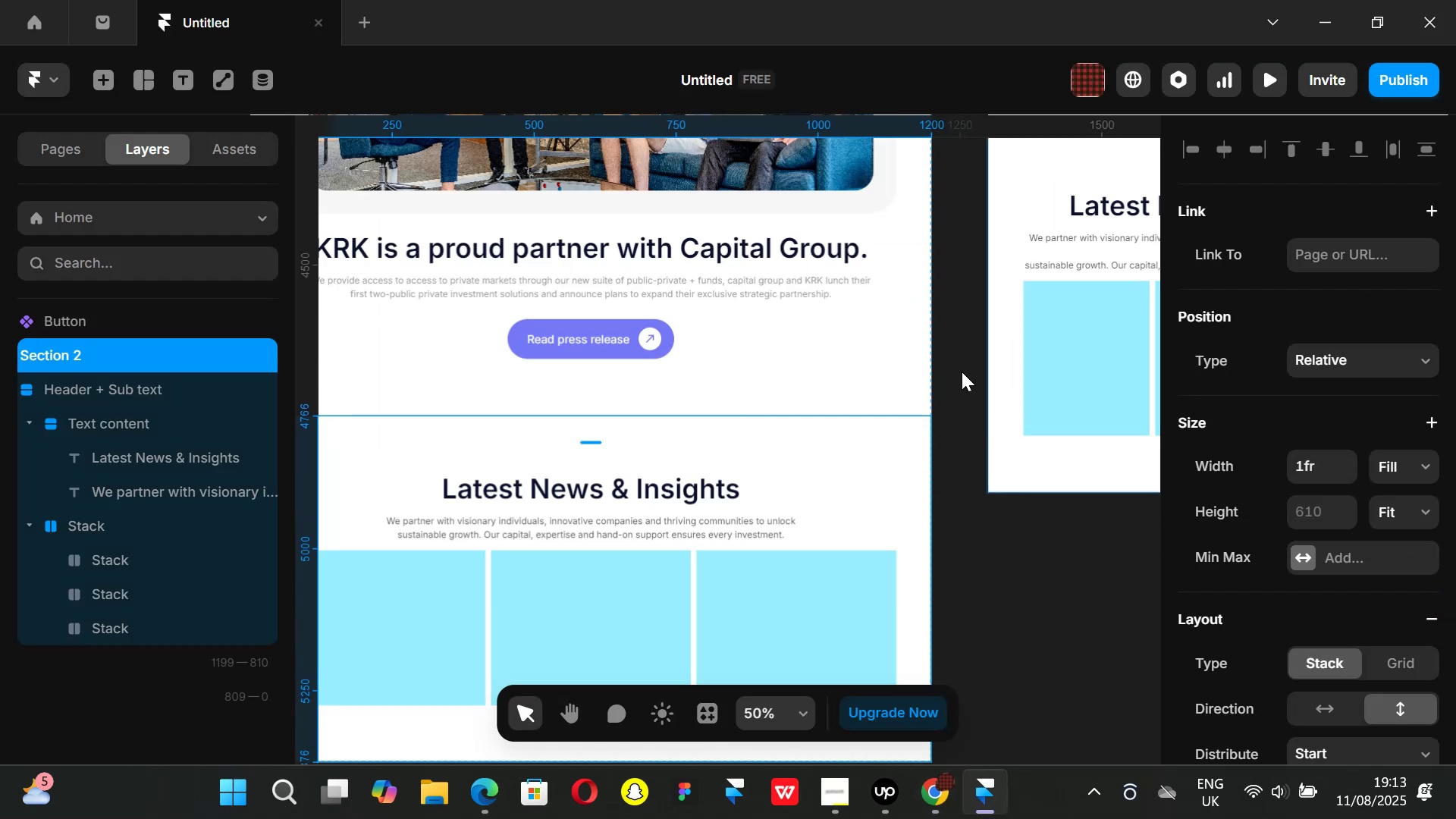 
scroll: coordinate [1296, 485], scroll_direction: down, amount: 6.0
 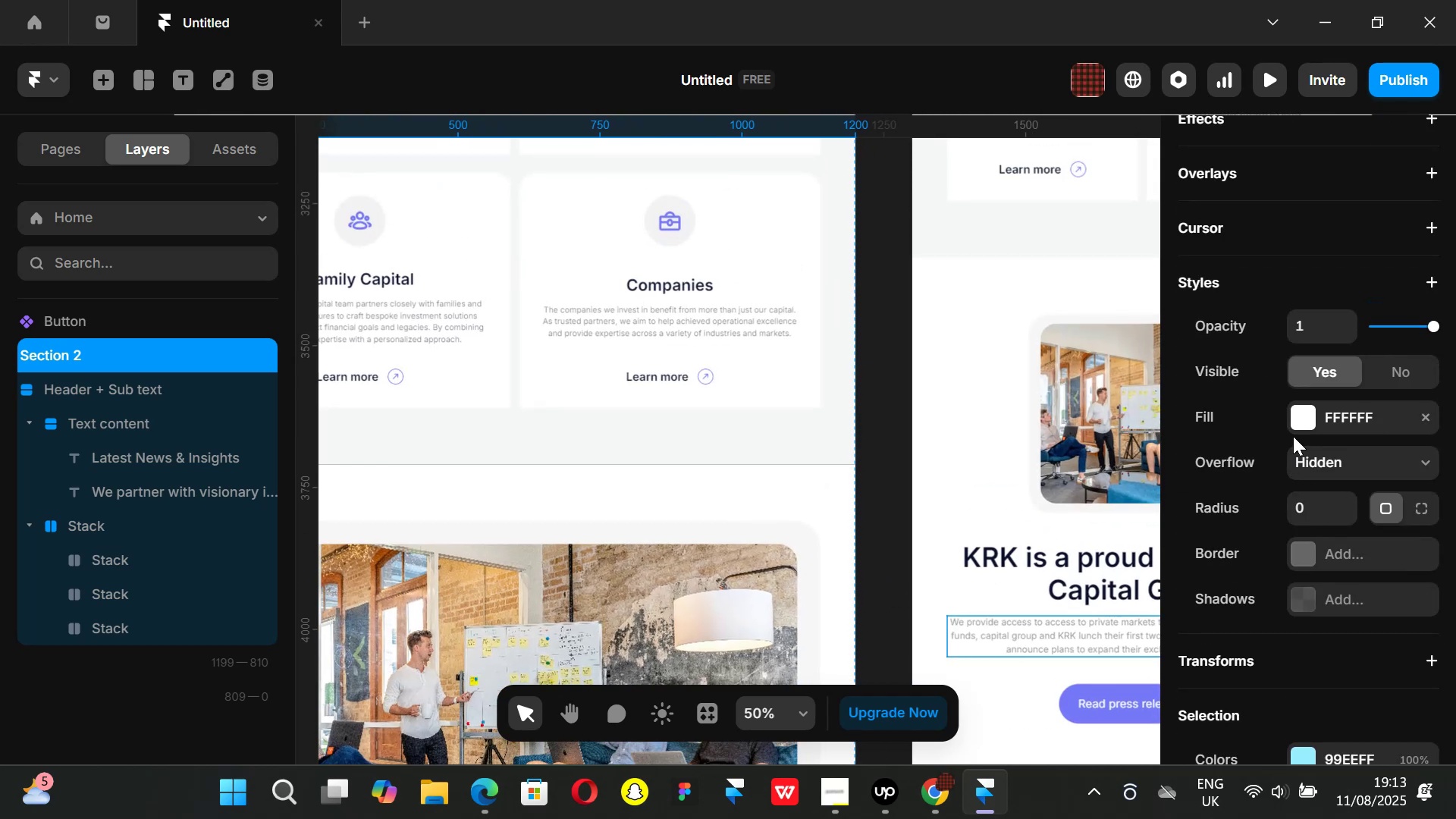 
left_click([1294, 416])
 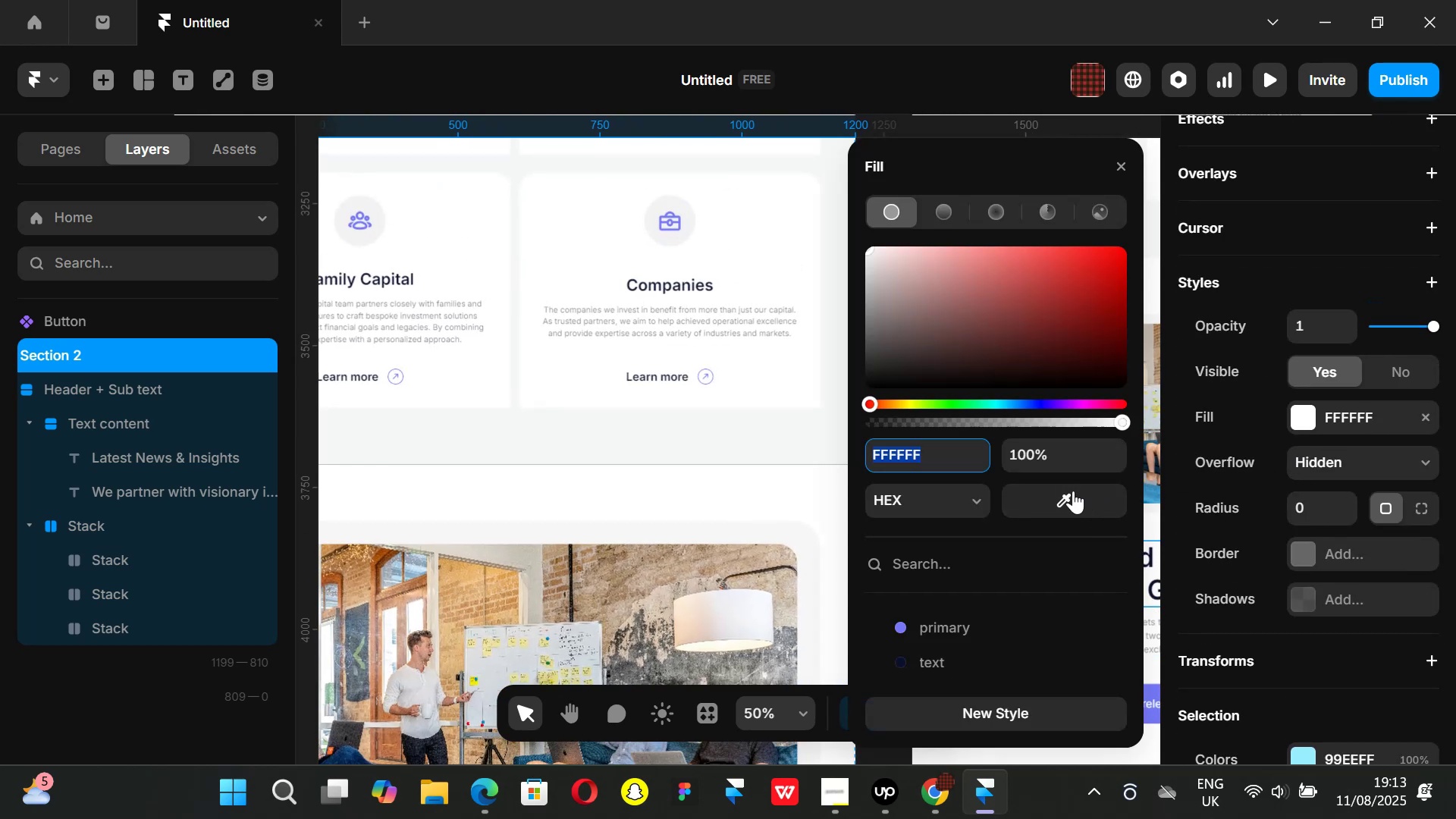 
double_click([1073, 491])
 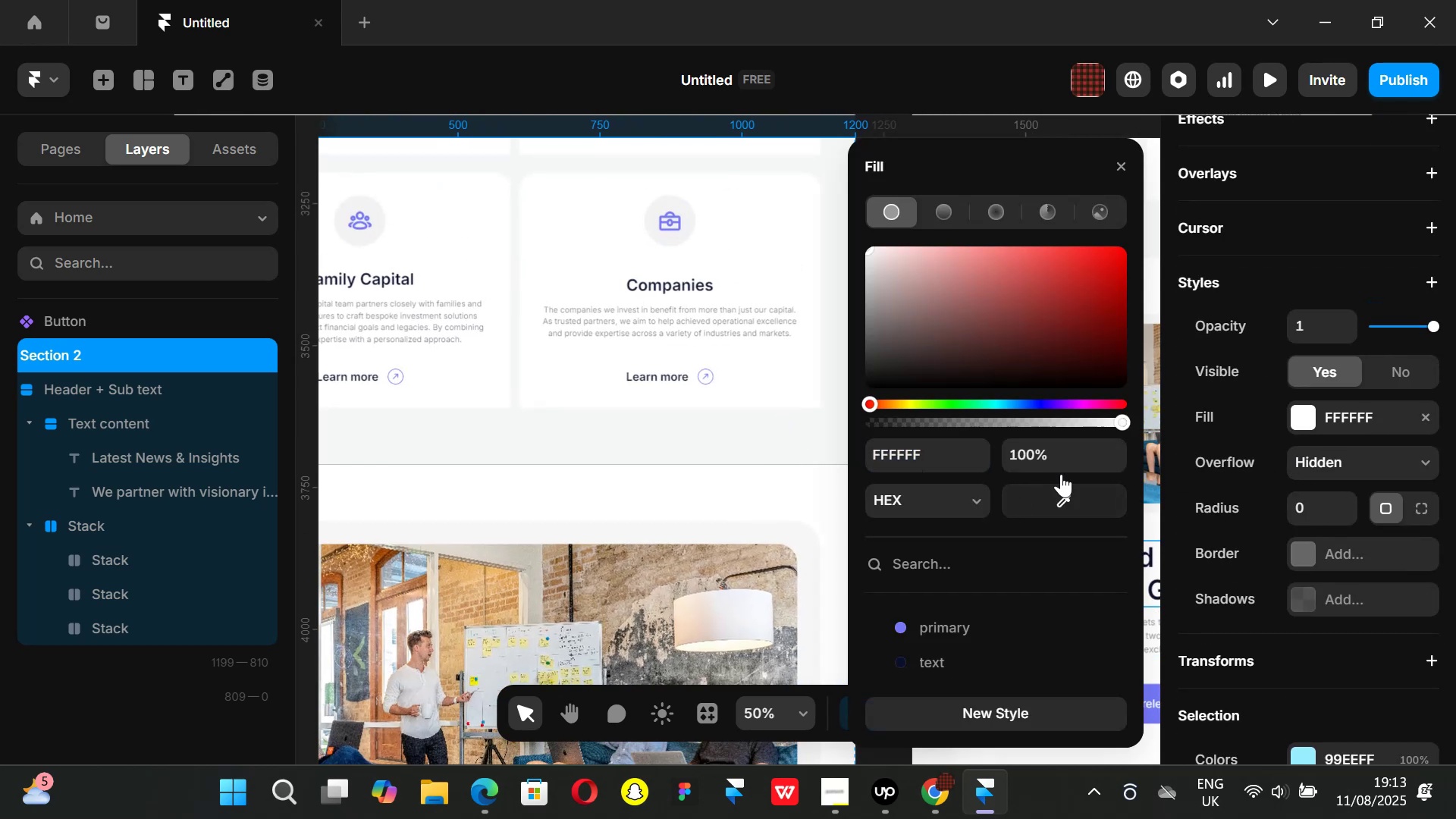 
left_click_drag(start_coordinate=[1074, 494], to_coordinate=[747, 431])
 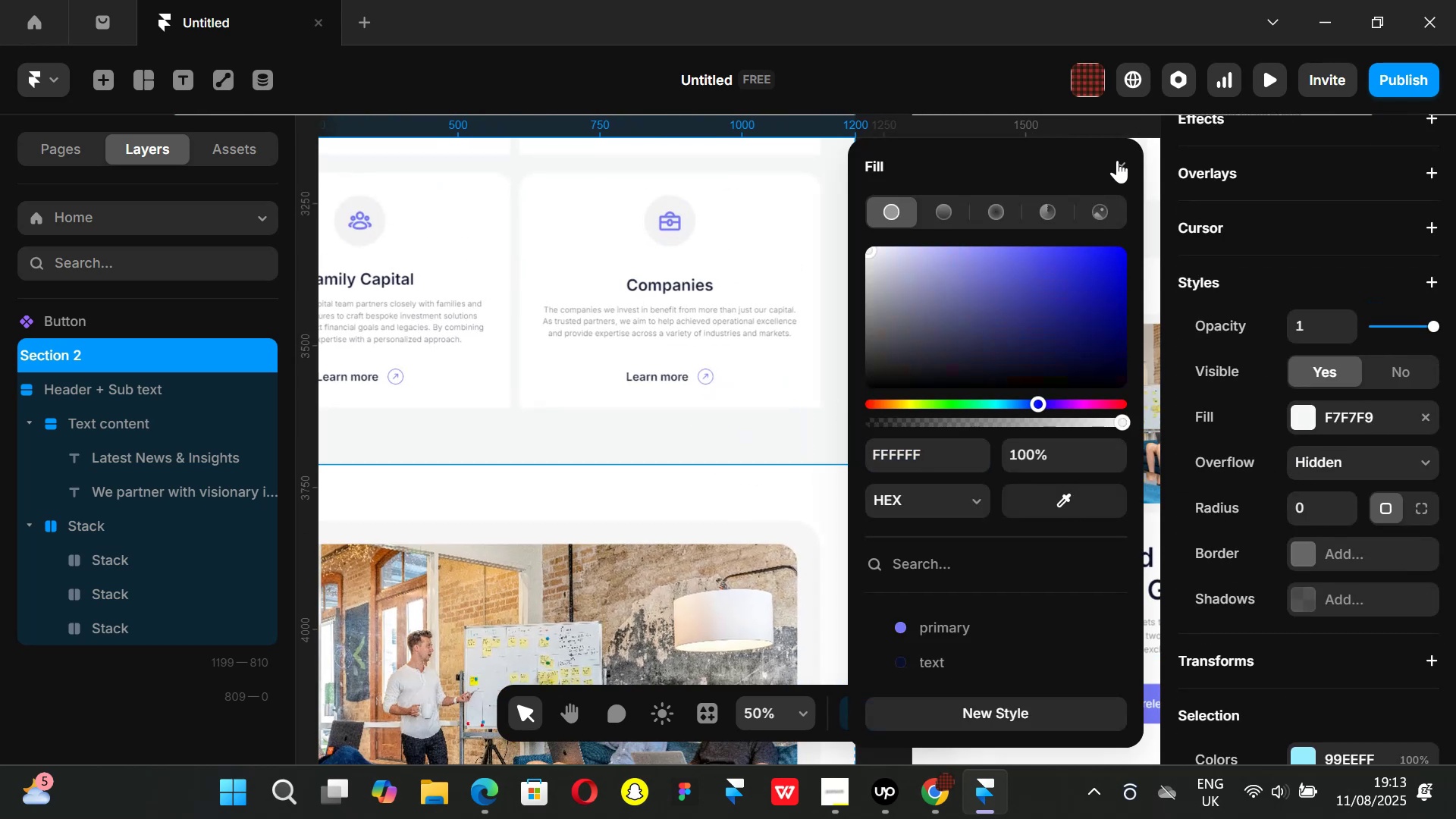 
left_click([1118, 161])
 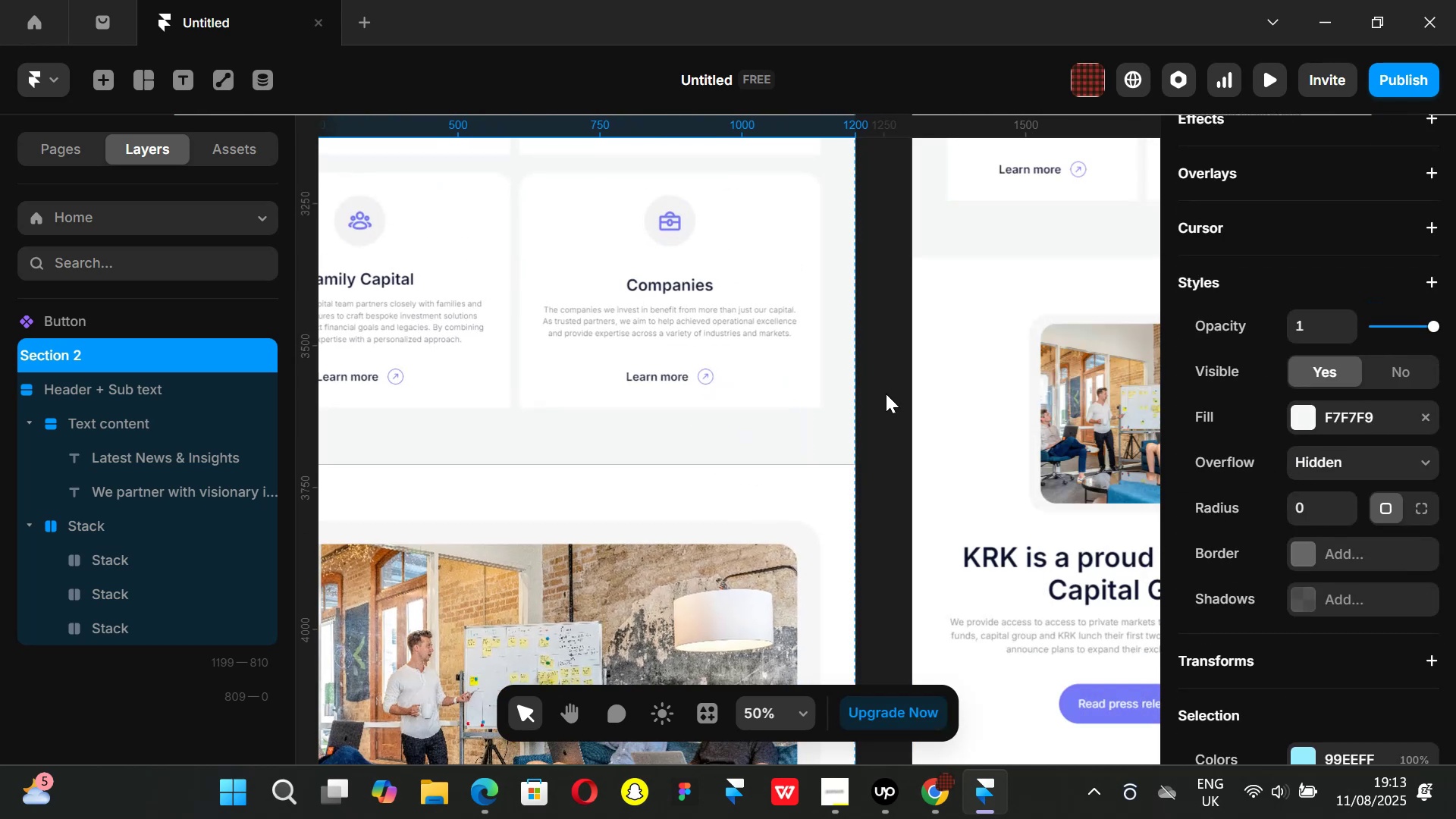 
scroll: coordinate [873, 422], scroll_direction: down, amount: 13.0
 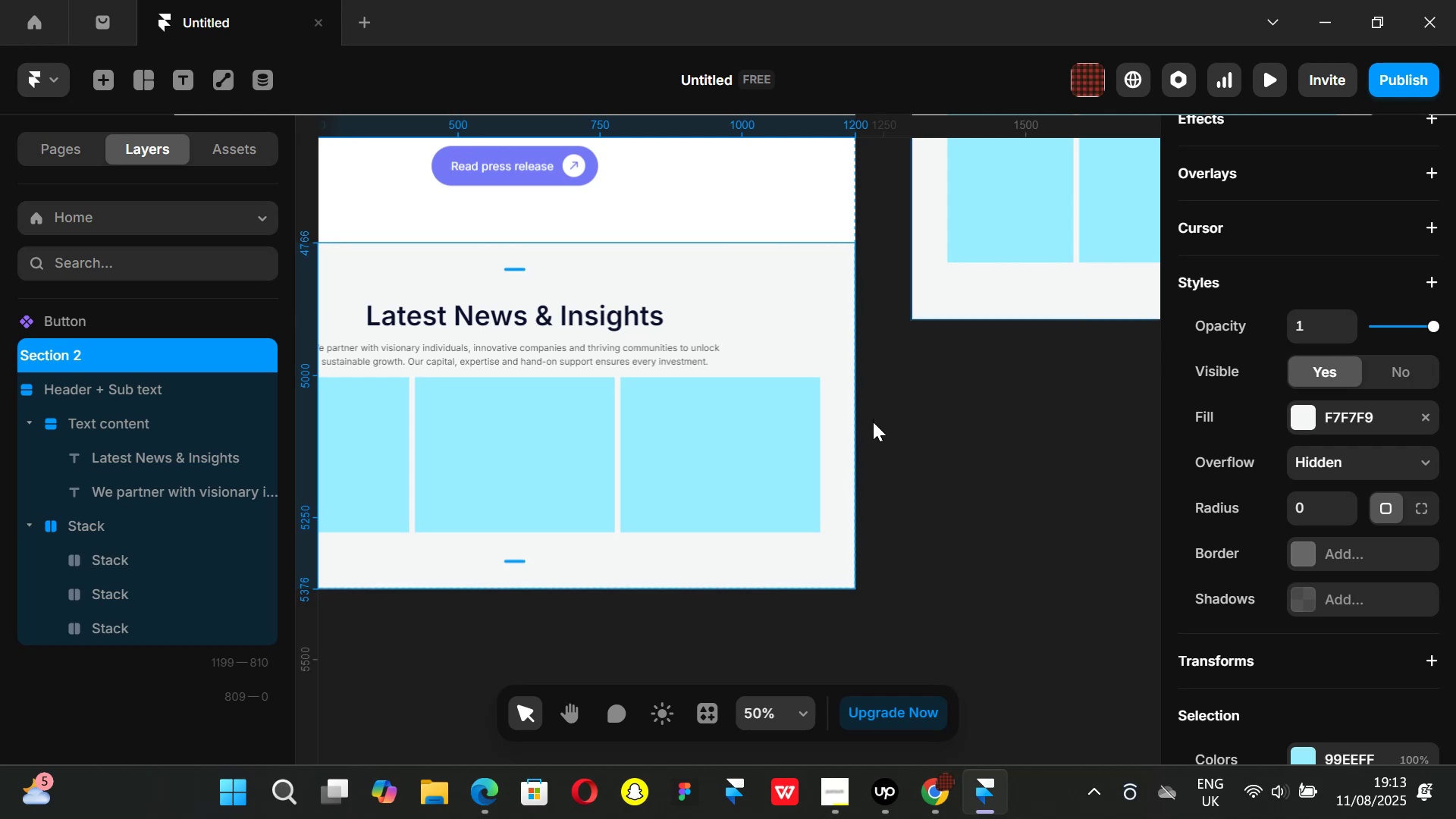 
hold_key(key=ShiftLeft, duration=0.78)
scroll: coordinate [873, 422], scroll_direction: up, amount: 3.0
 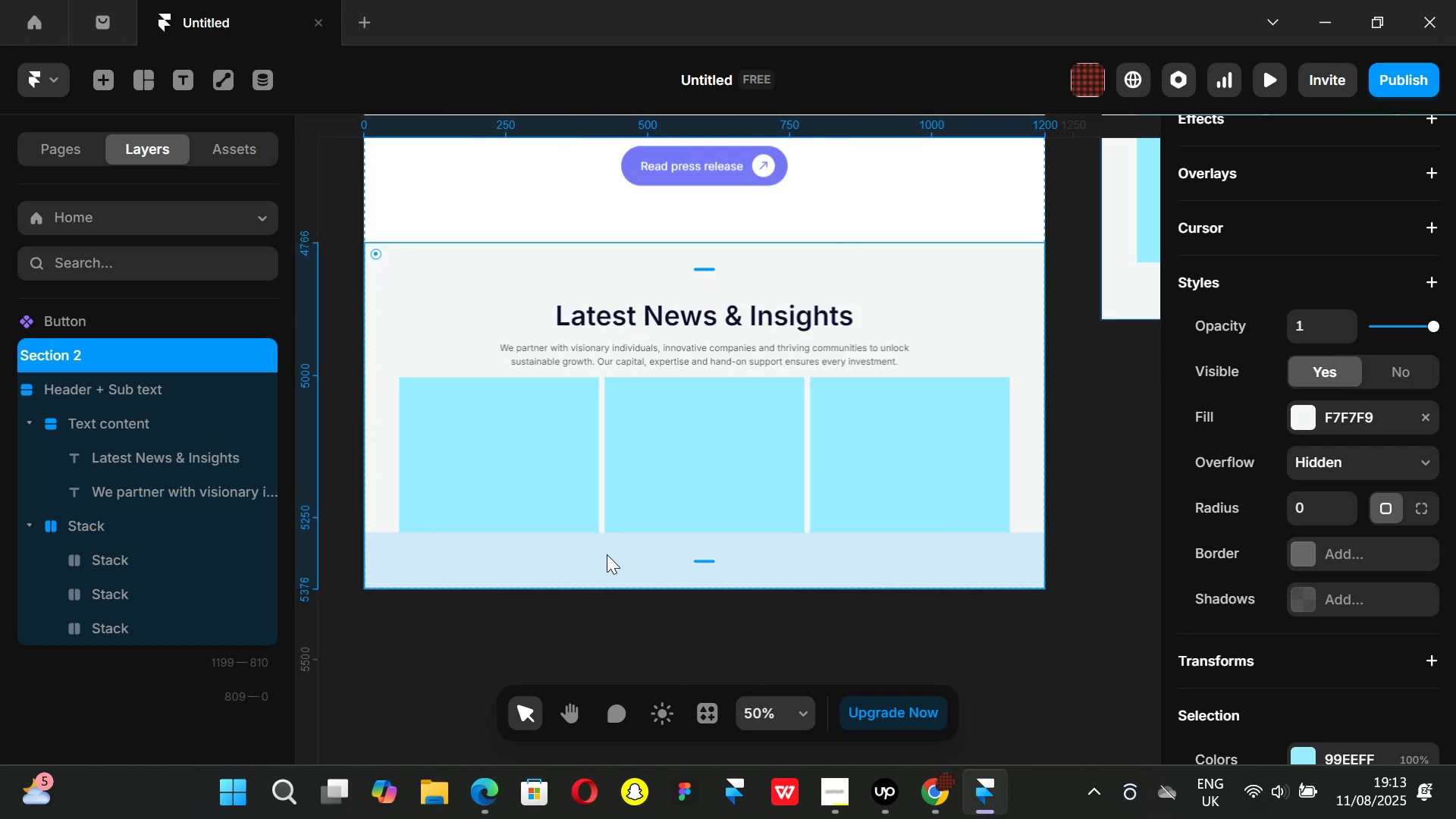 
scroll: coordinate [519, 554], scroll_direction: none, amount: 0.0
 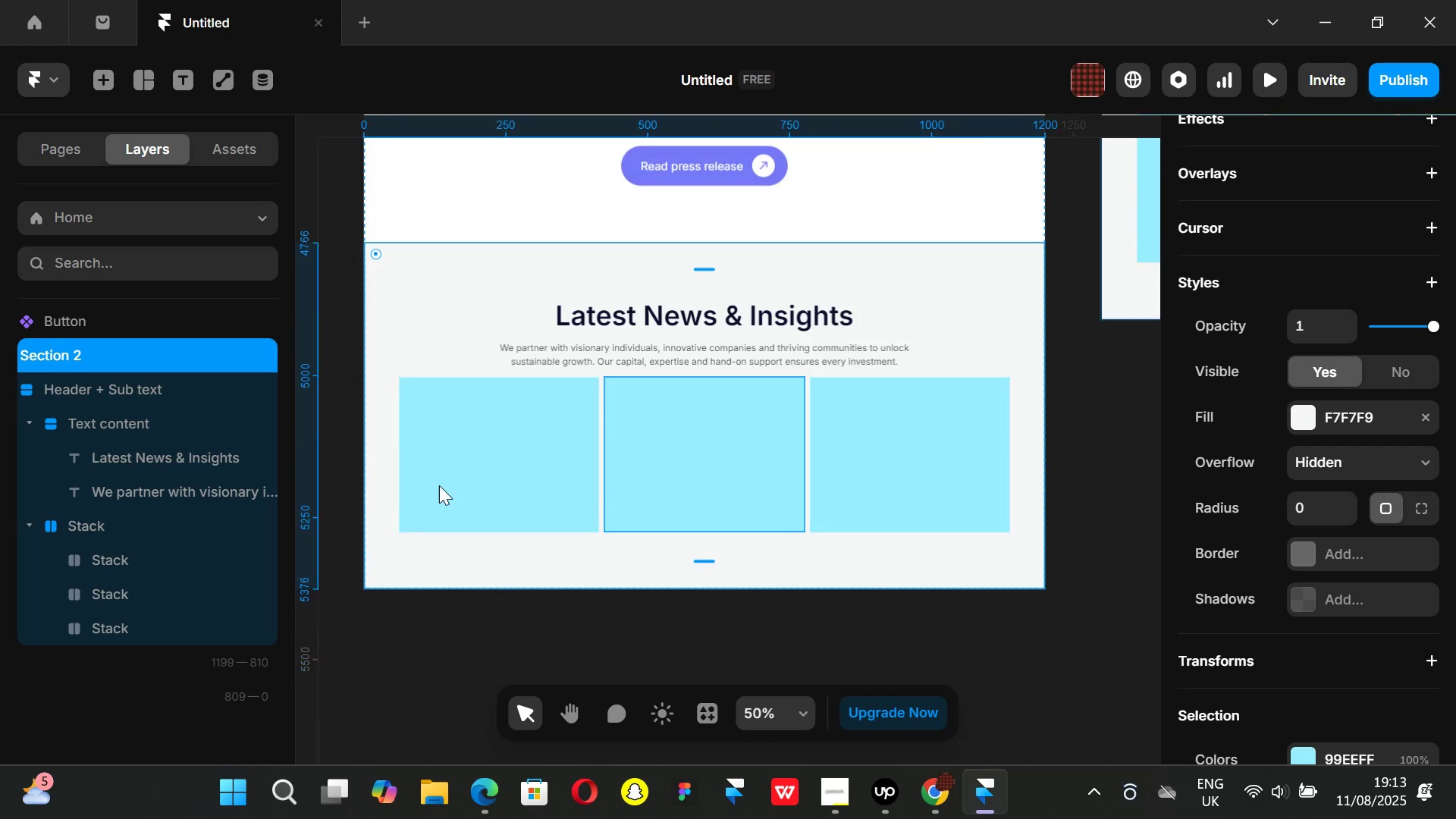 
left_click([506, 475])
 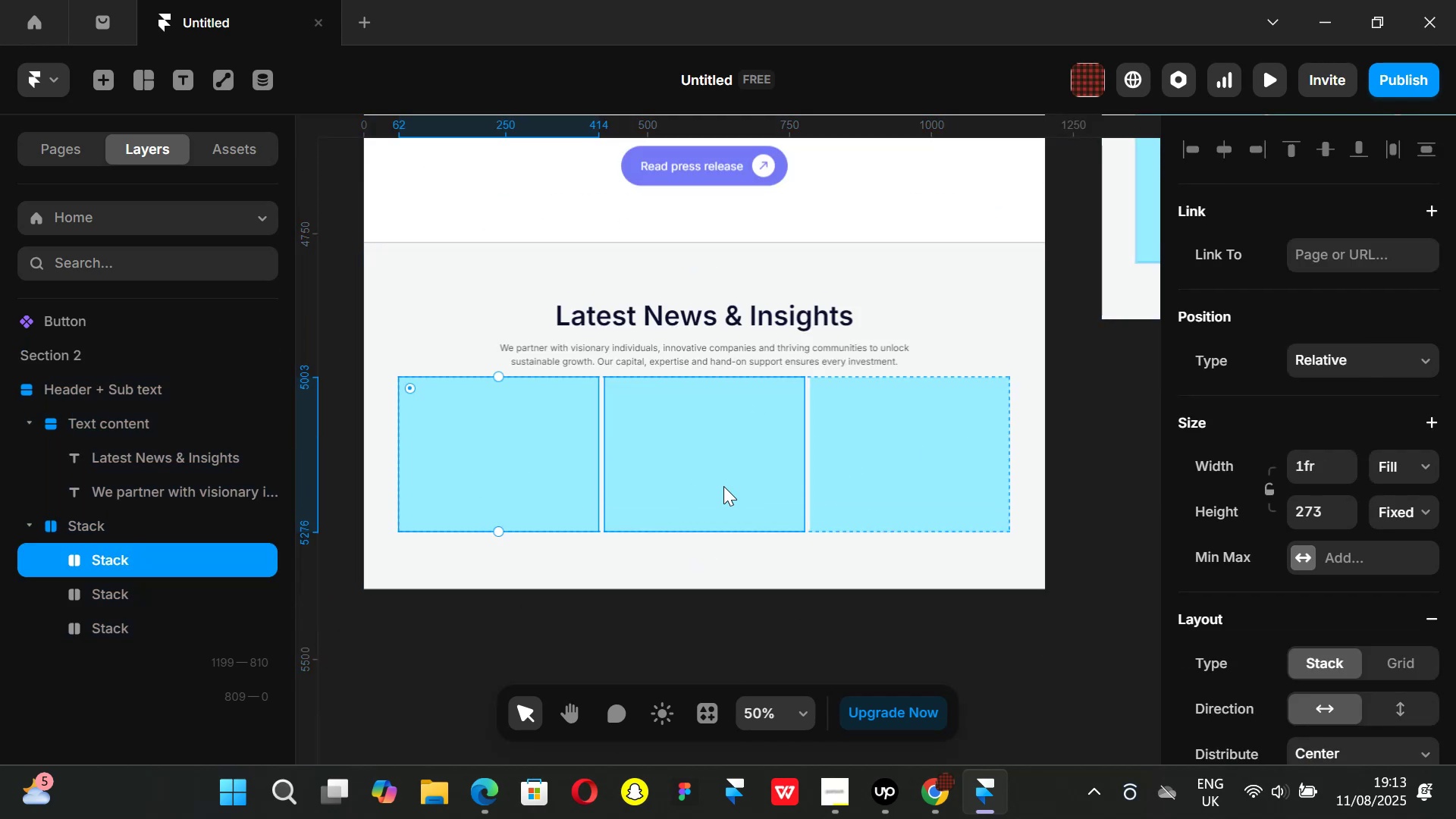 
hold_key(key=ShiftLeft, duration=1.42)
 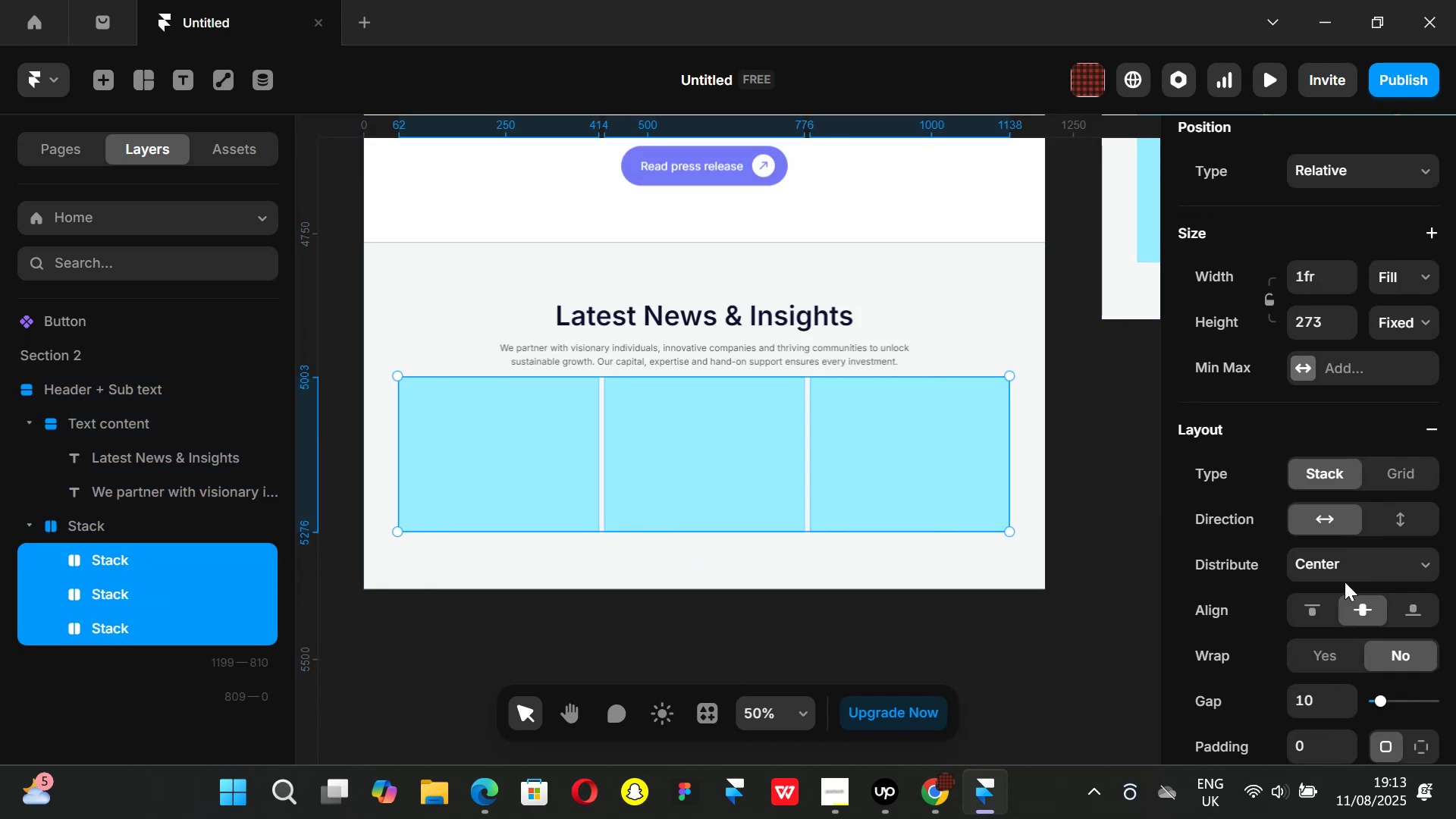 
scroll: coordinate [1366, 582], scroll_direction: down, amount: 4.0
 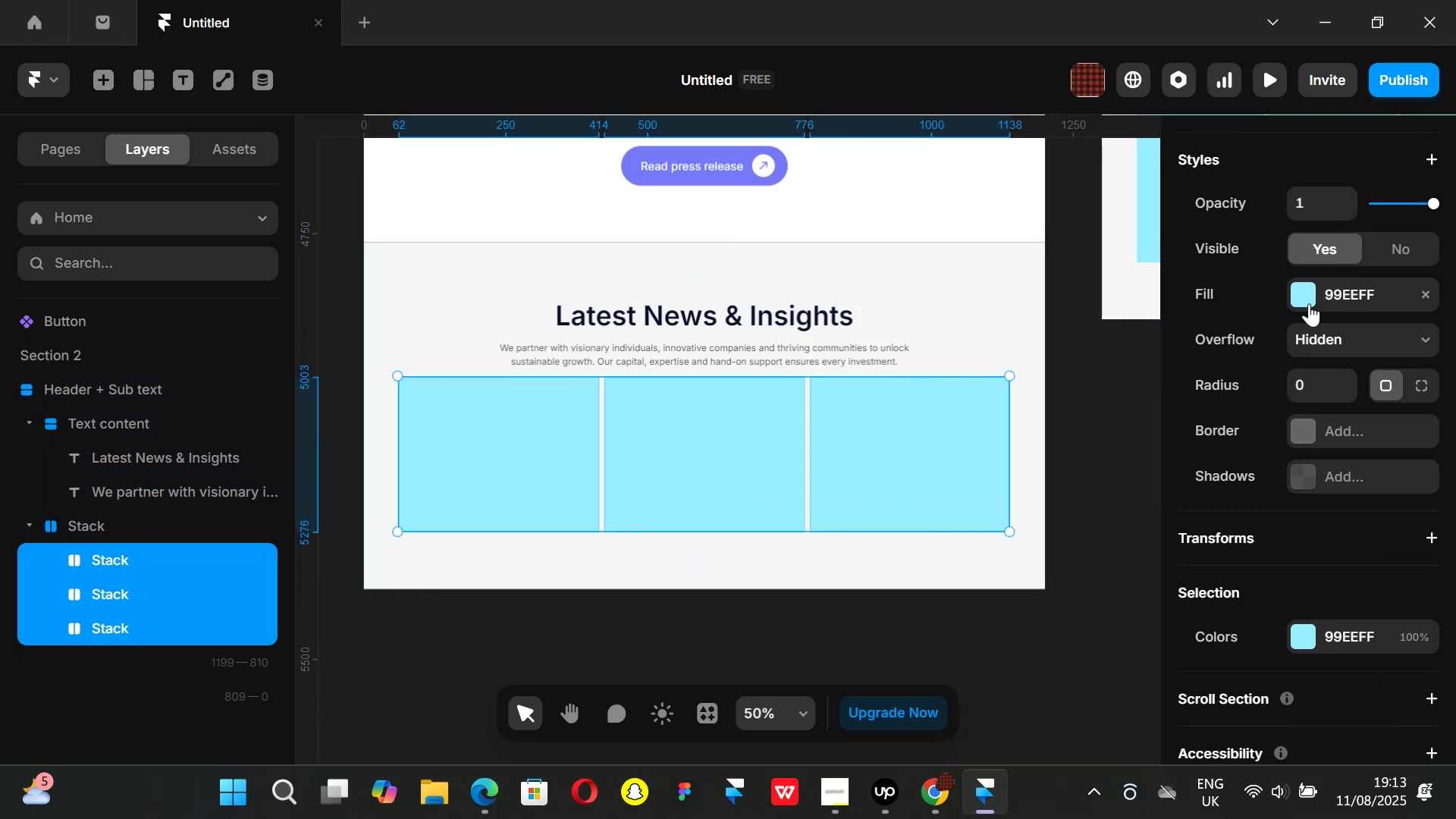 
left_click([1307, 293])
 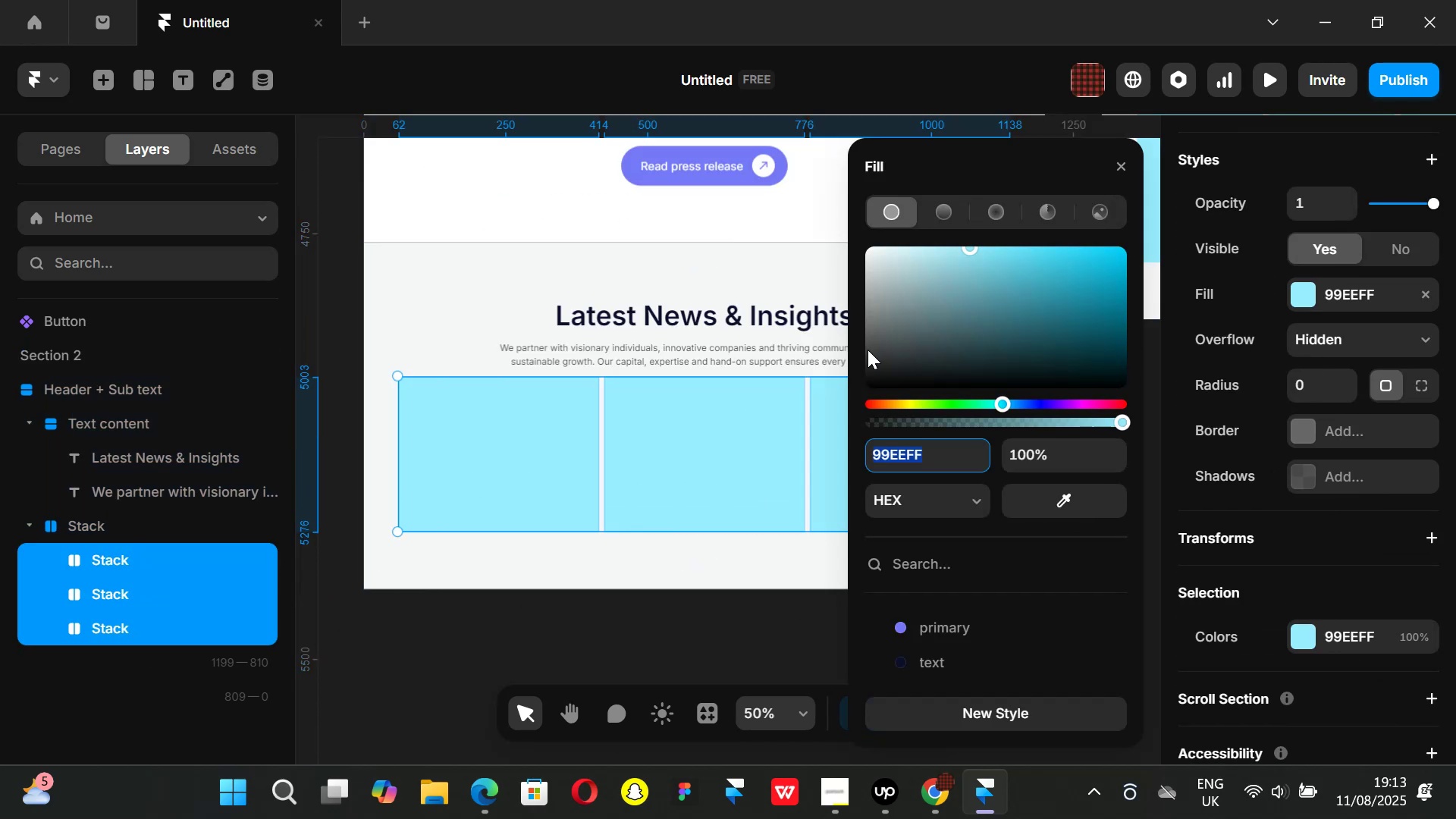 
left_click_drag(start_coordinate=[922, 290], to_coordinate=[739, 182])
 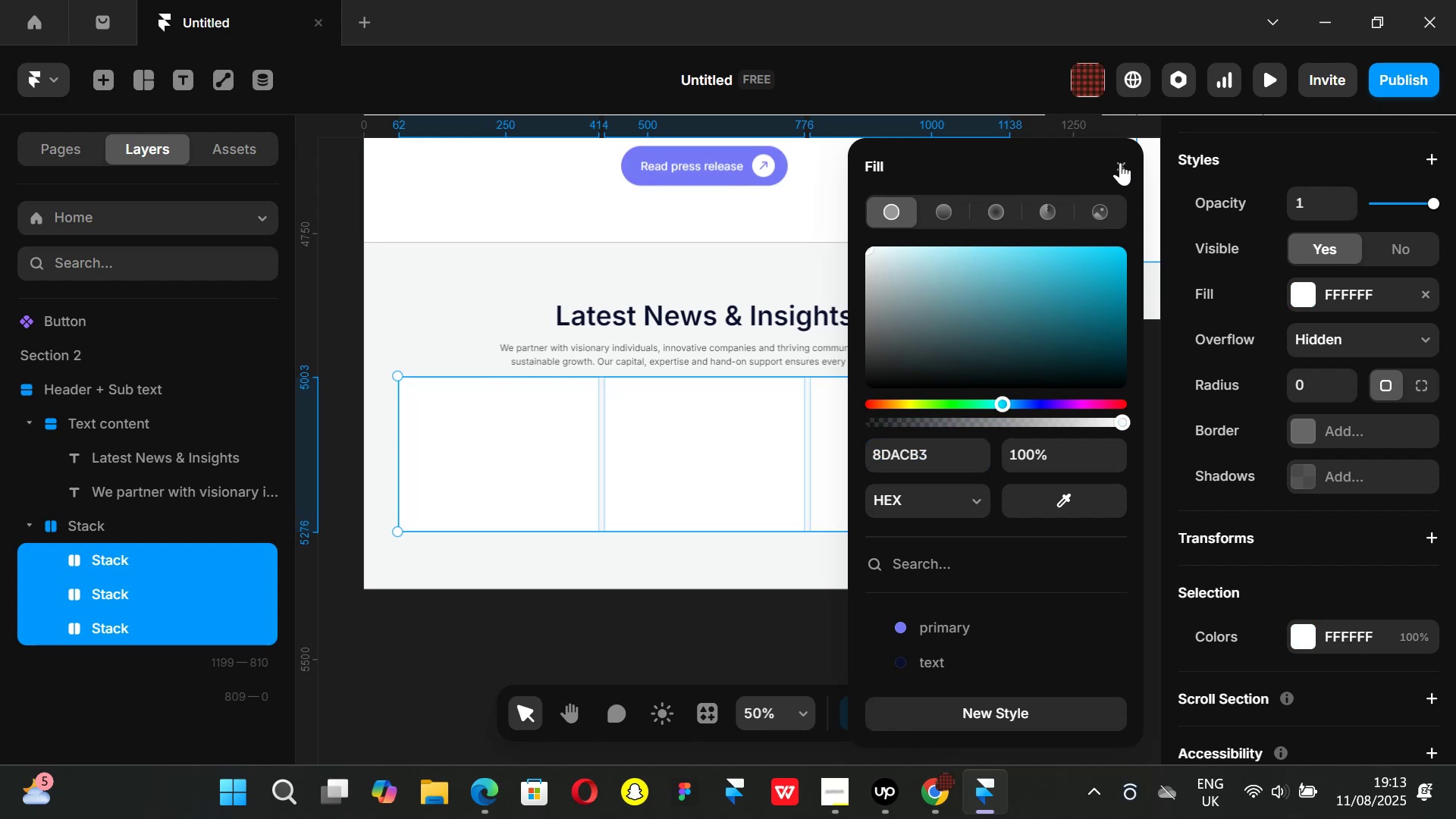 
left_click([1122, 162])
 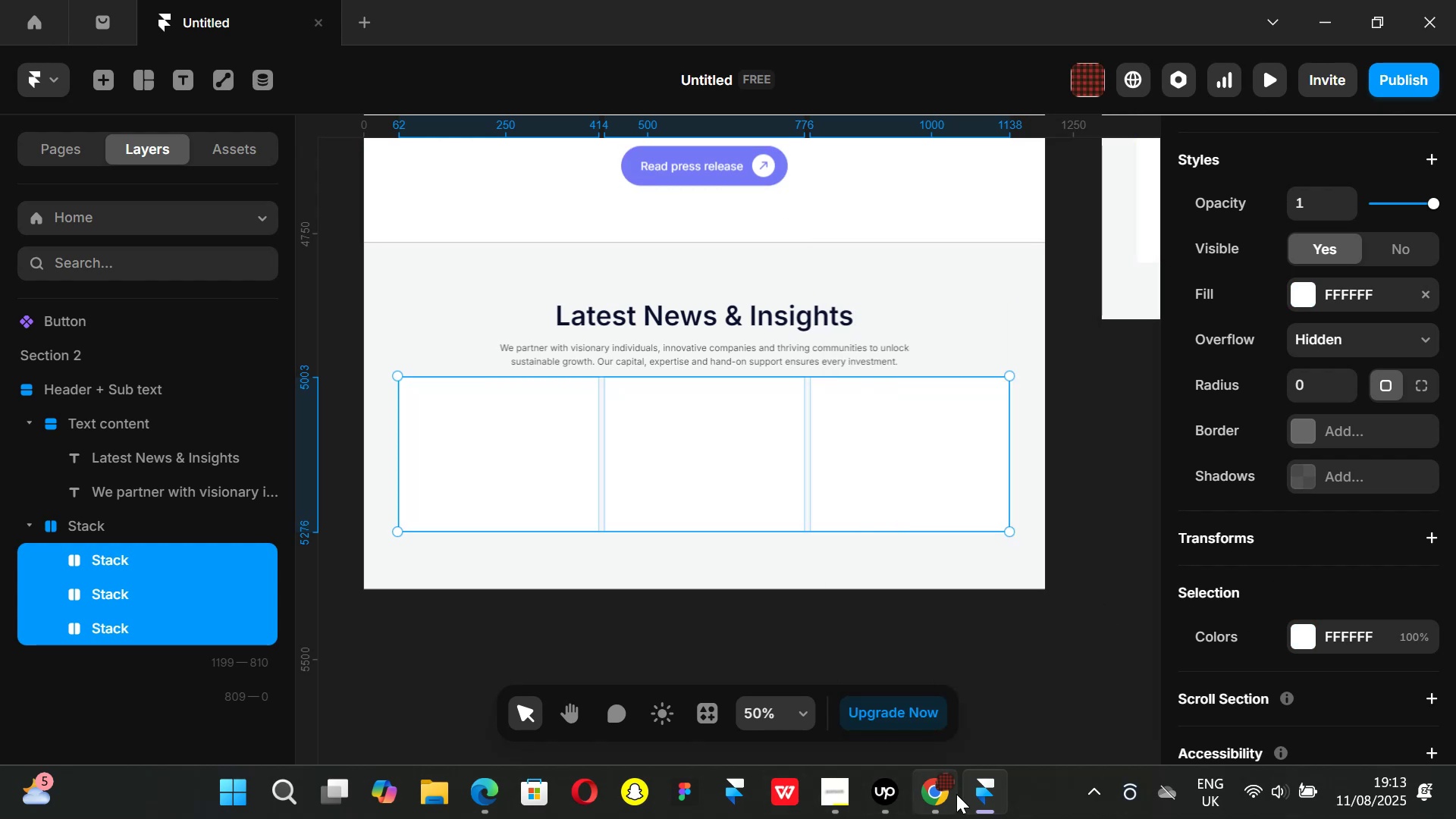 
left_click([948, 794])
 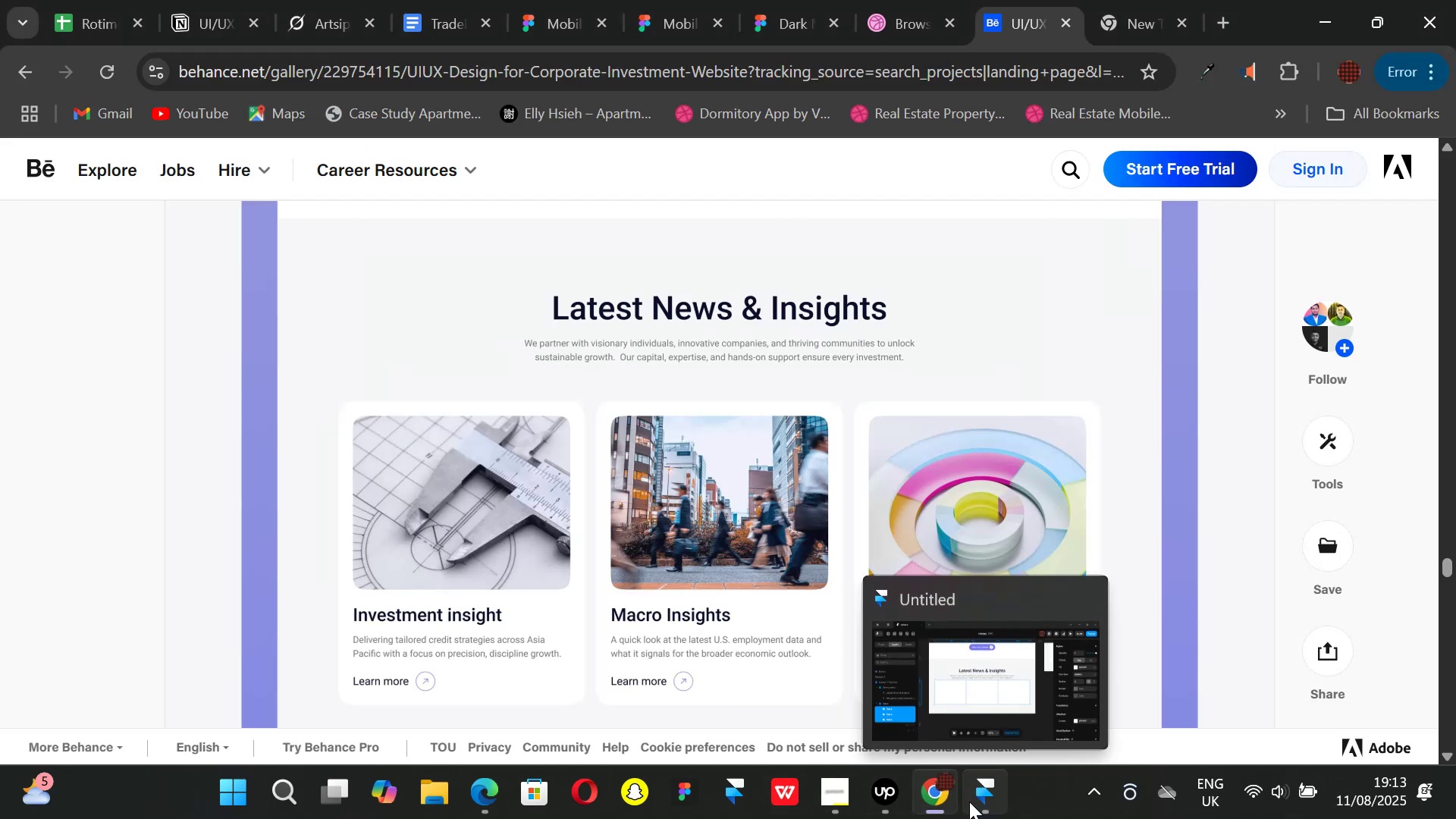 
left_click_drag(start_coordinate=[969, 802], to_coordinate=[987, 797])
 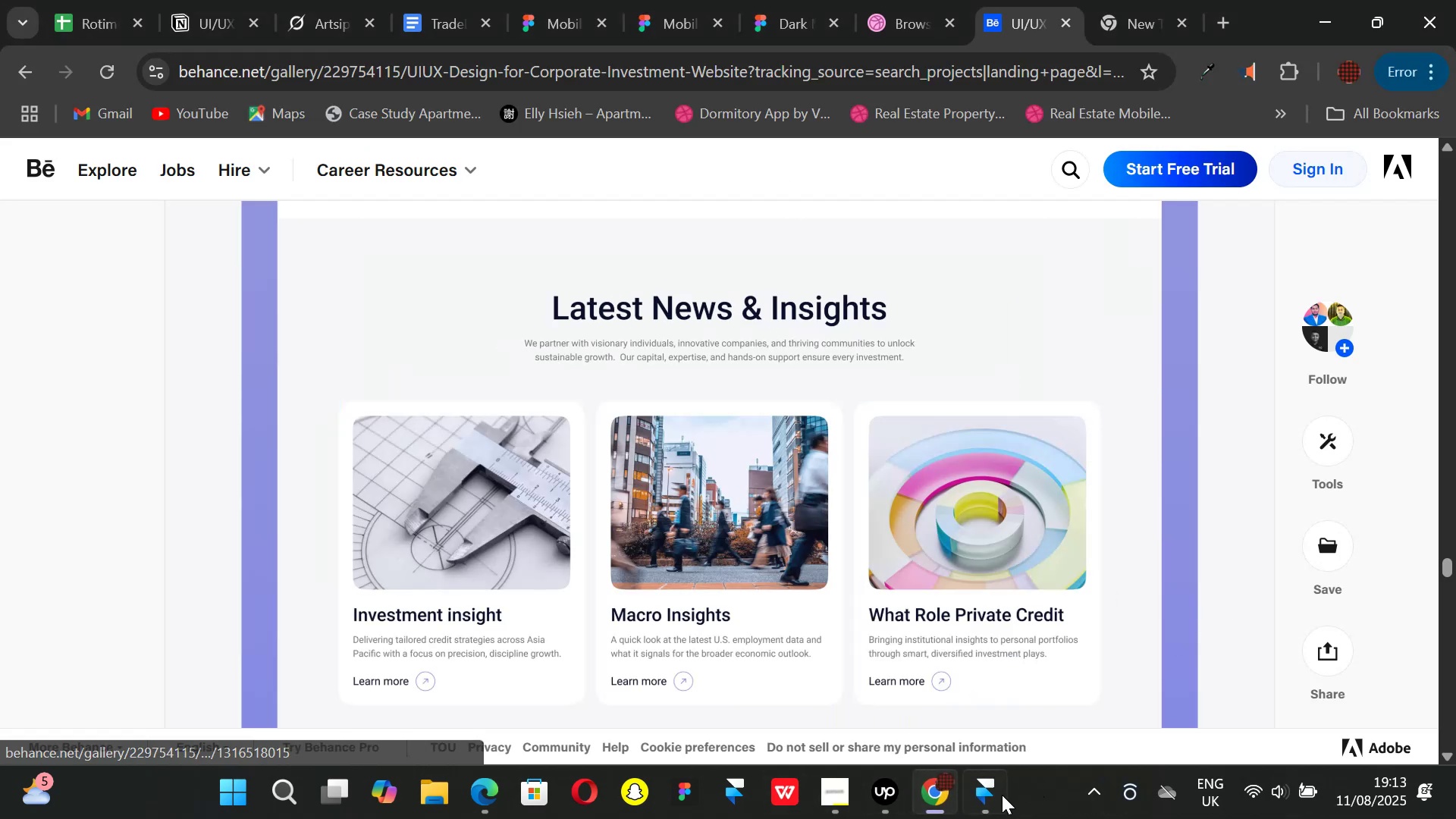 
left_click([986, 804])
 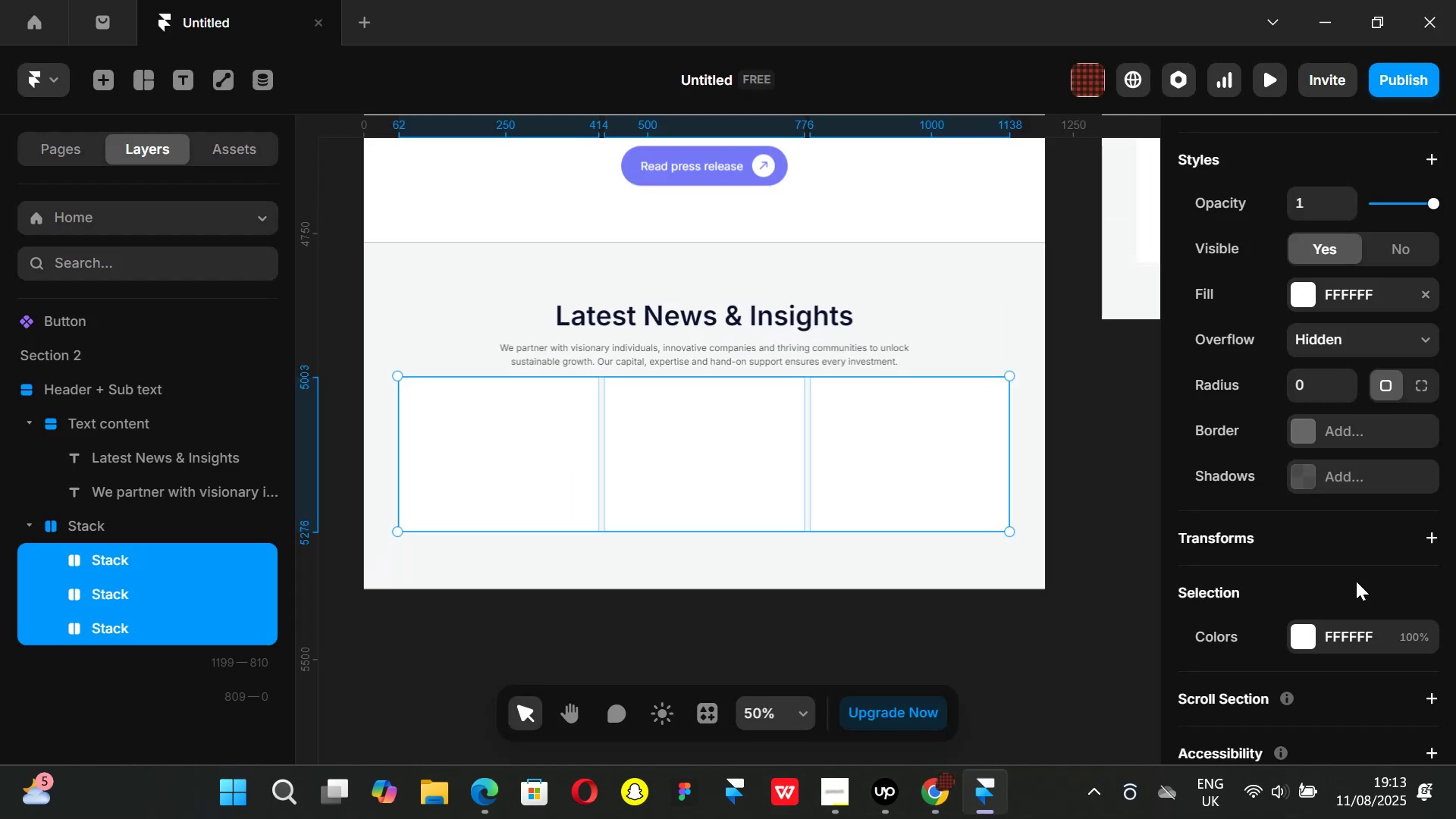 
scroll: coordinate [1356, 578], scroll_direction: down, amount: 2.0
 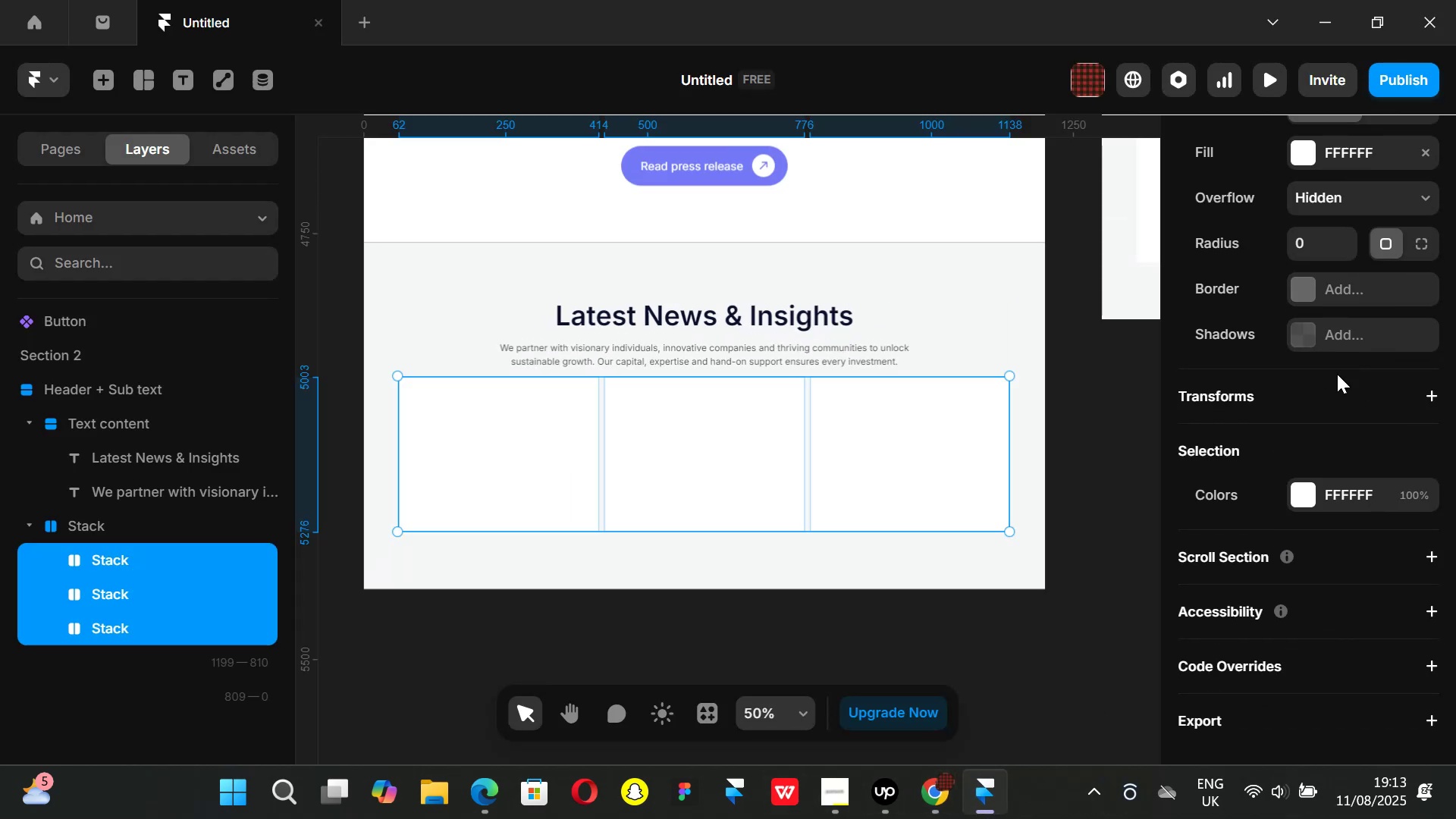 
scroll: coordinate [1337, 374], scroll_direction: up, amount: 1.0
 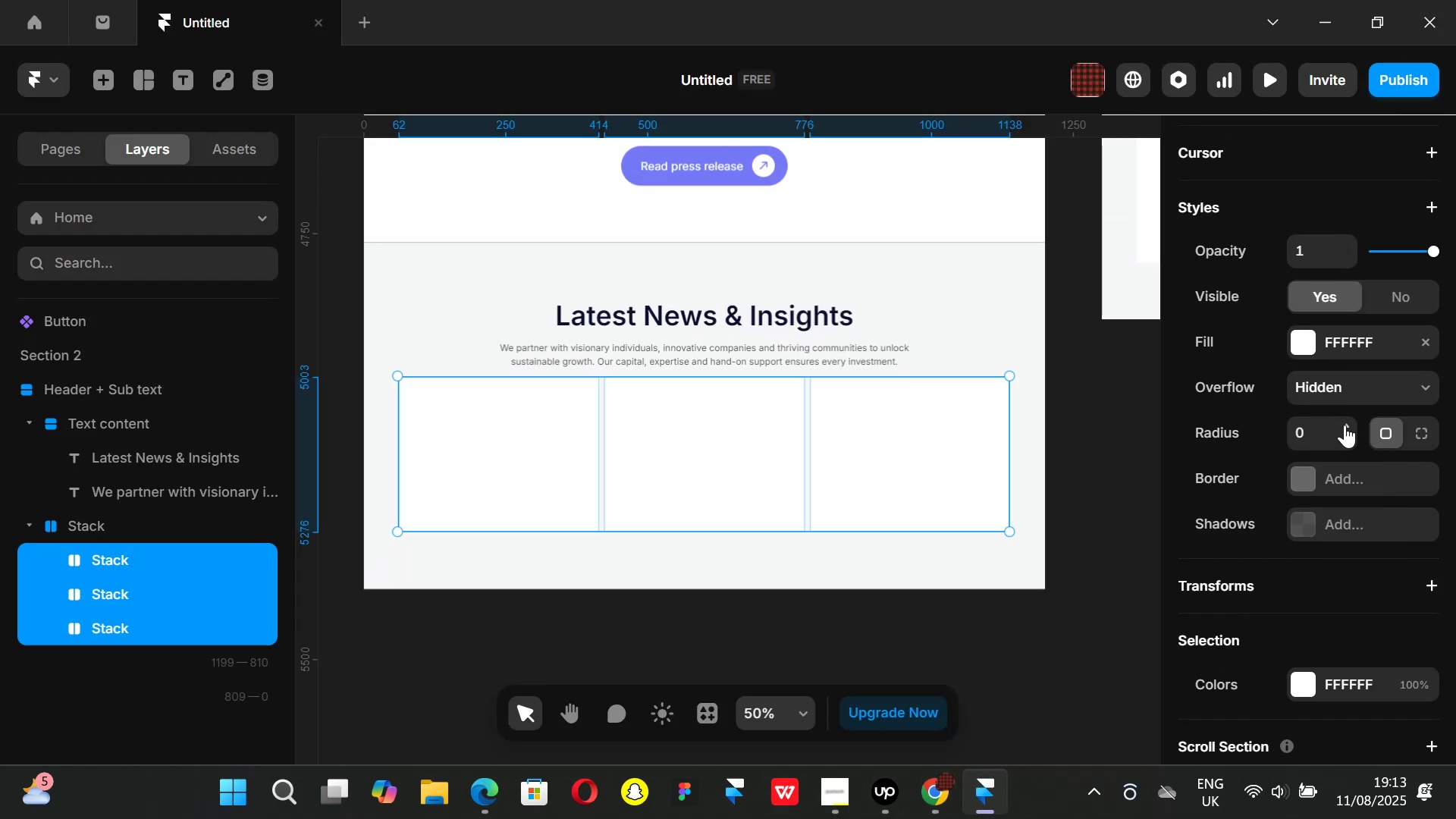 
left_click([1321, 432])
 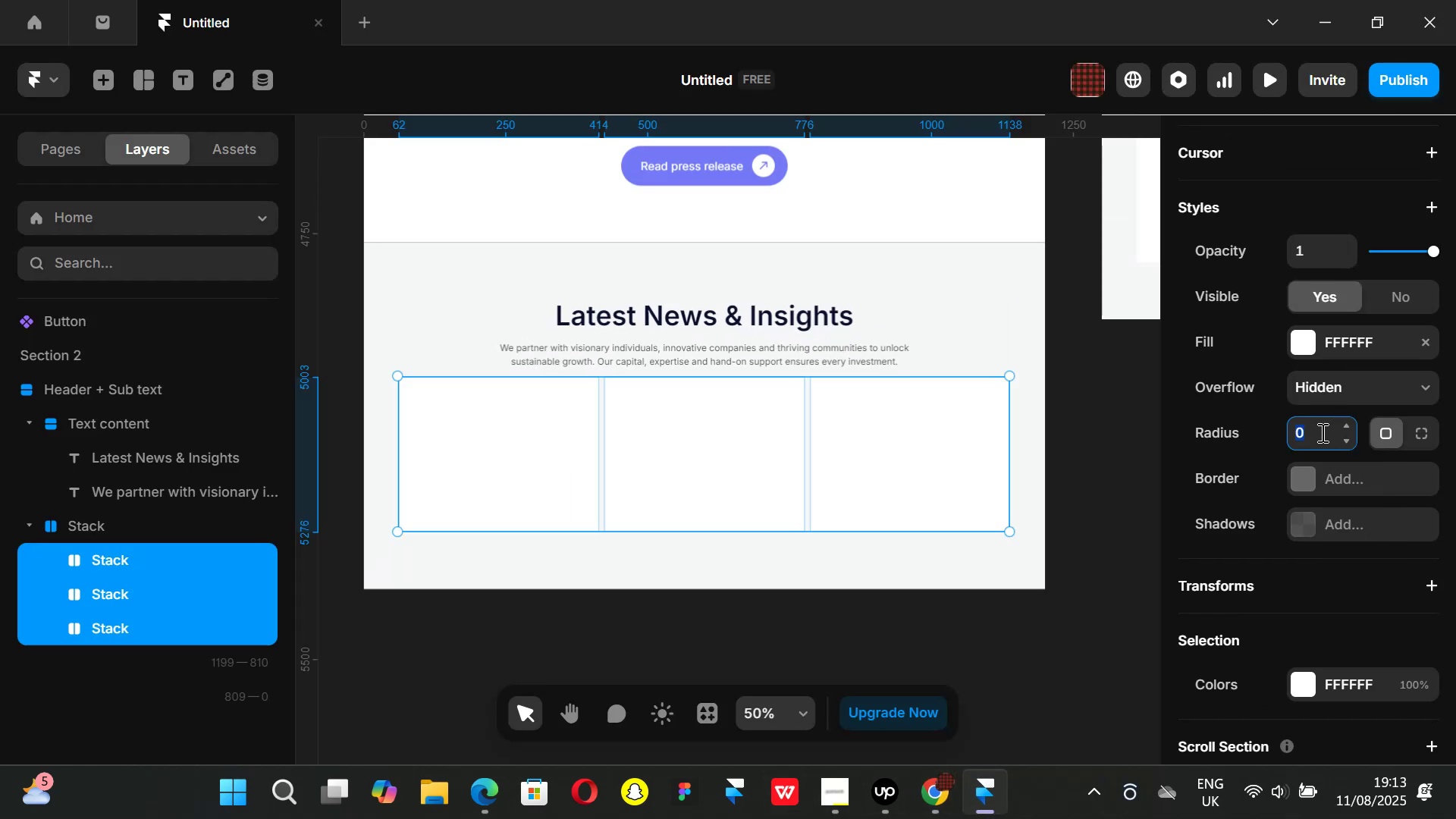 
key(8)
 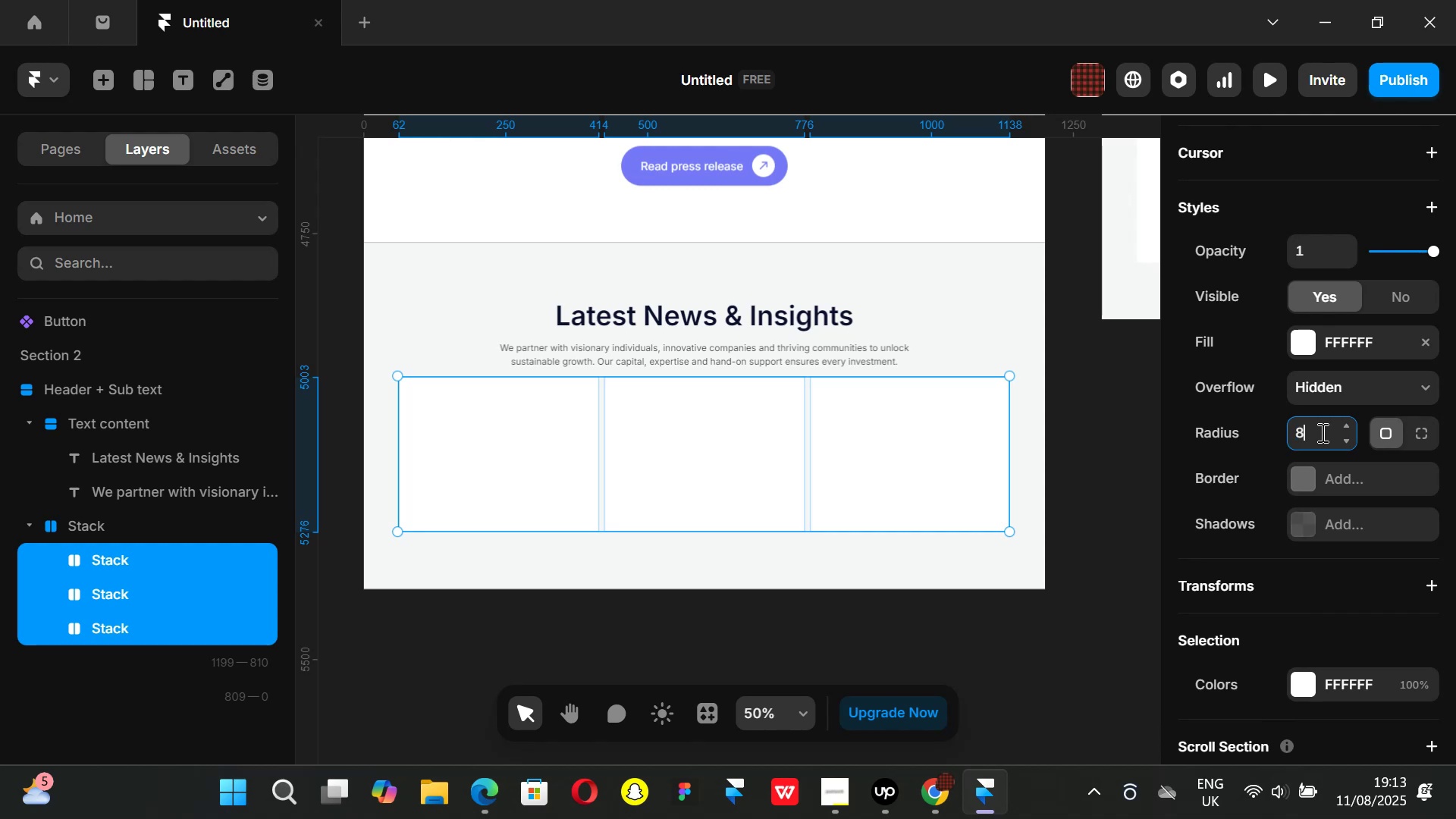 
key(Enter)
 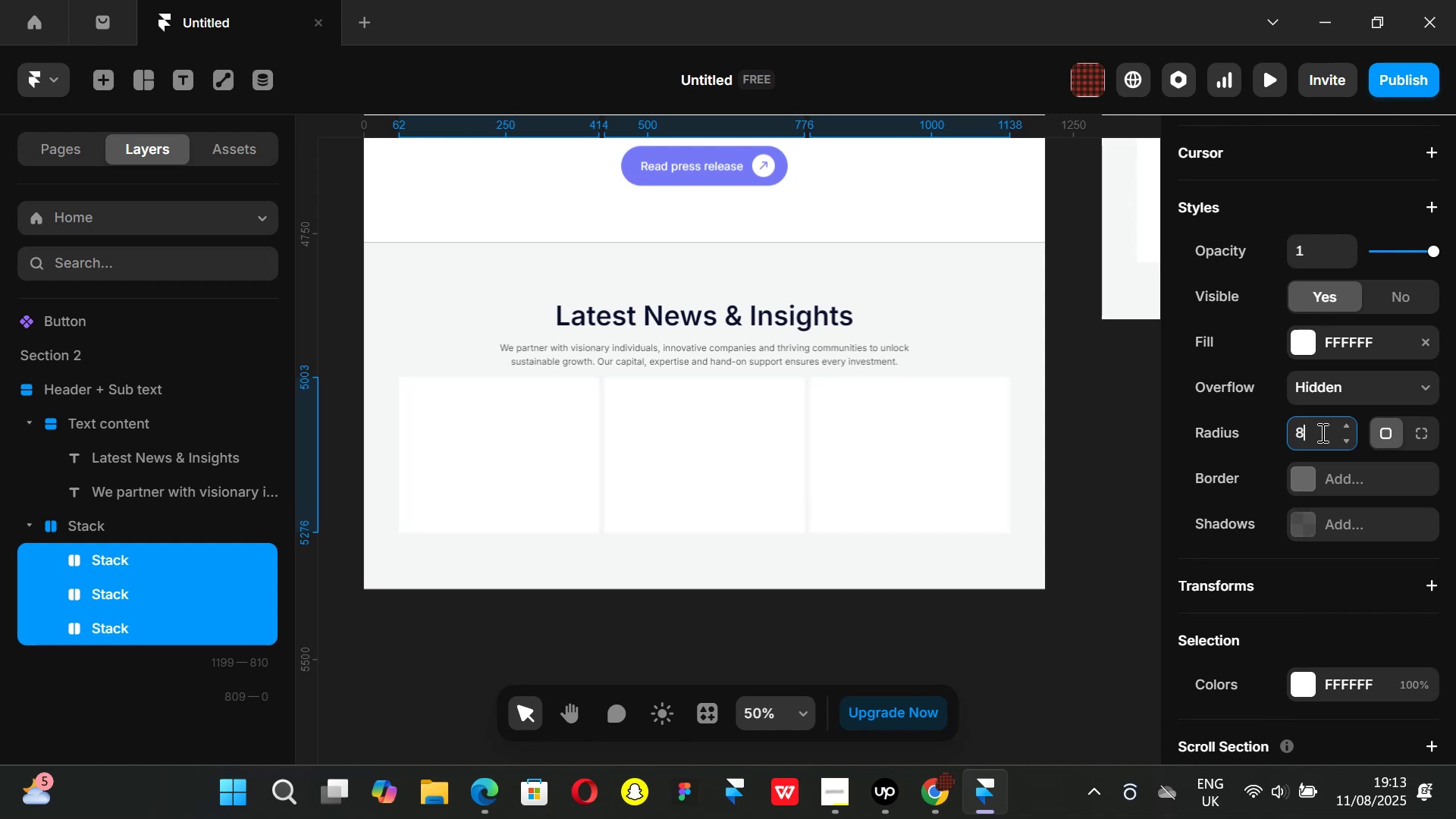 
key(Backspace)
key(Backspace)
type(16)
 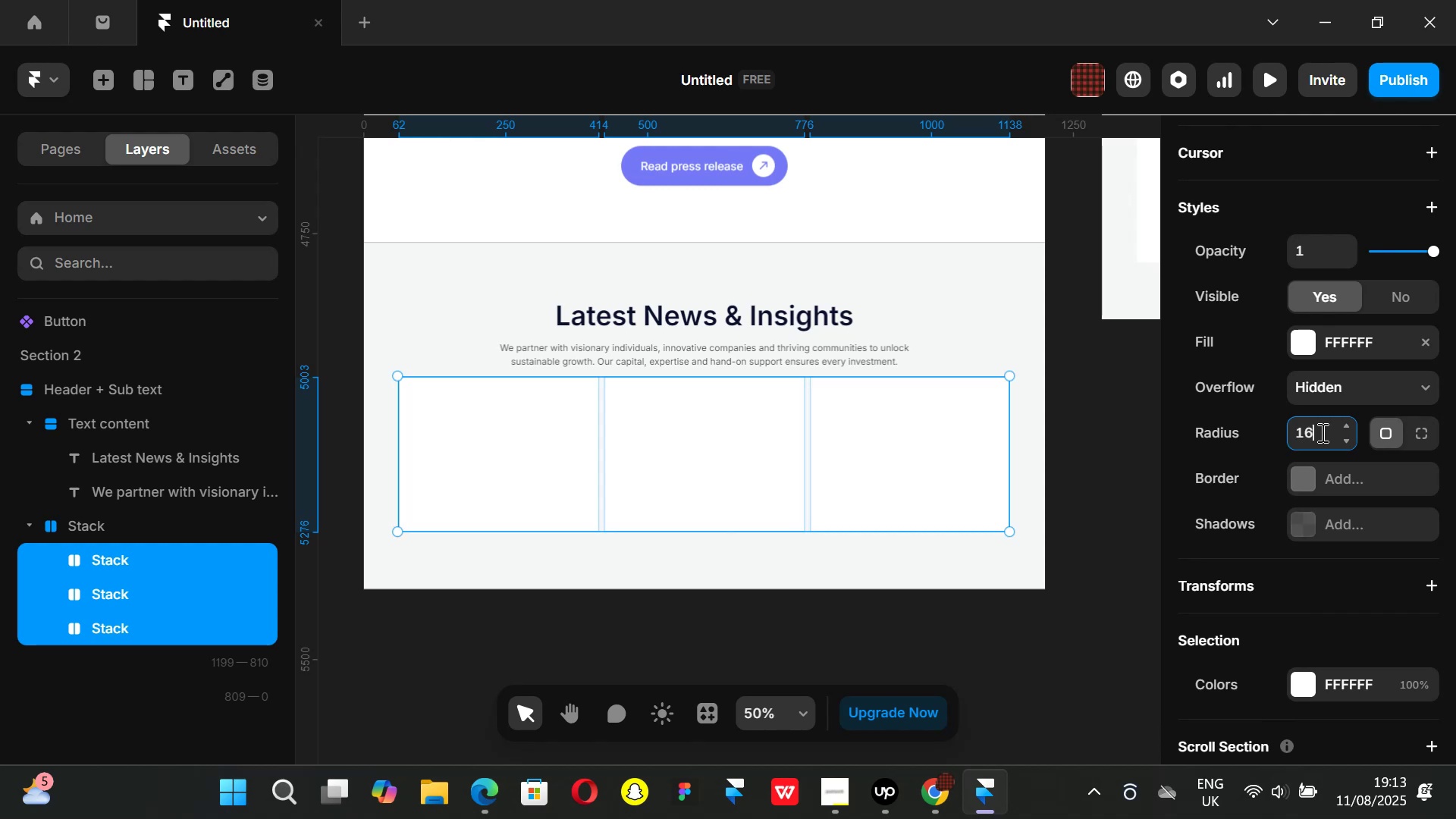 
key(Enter)
 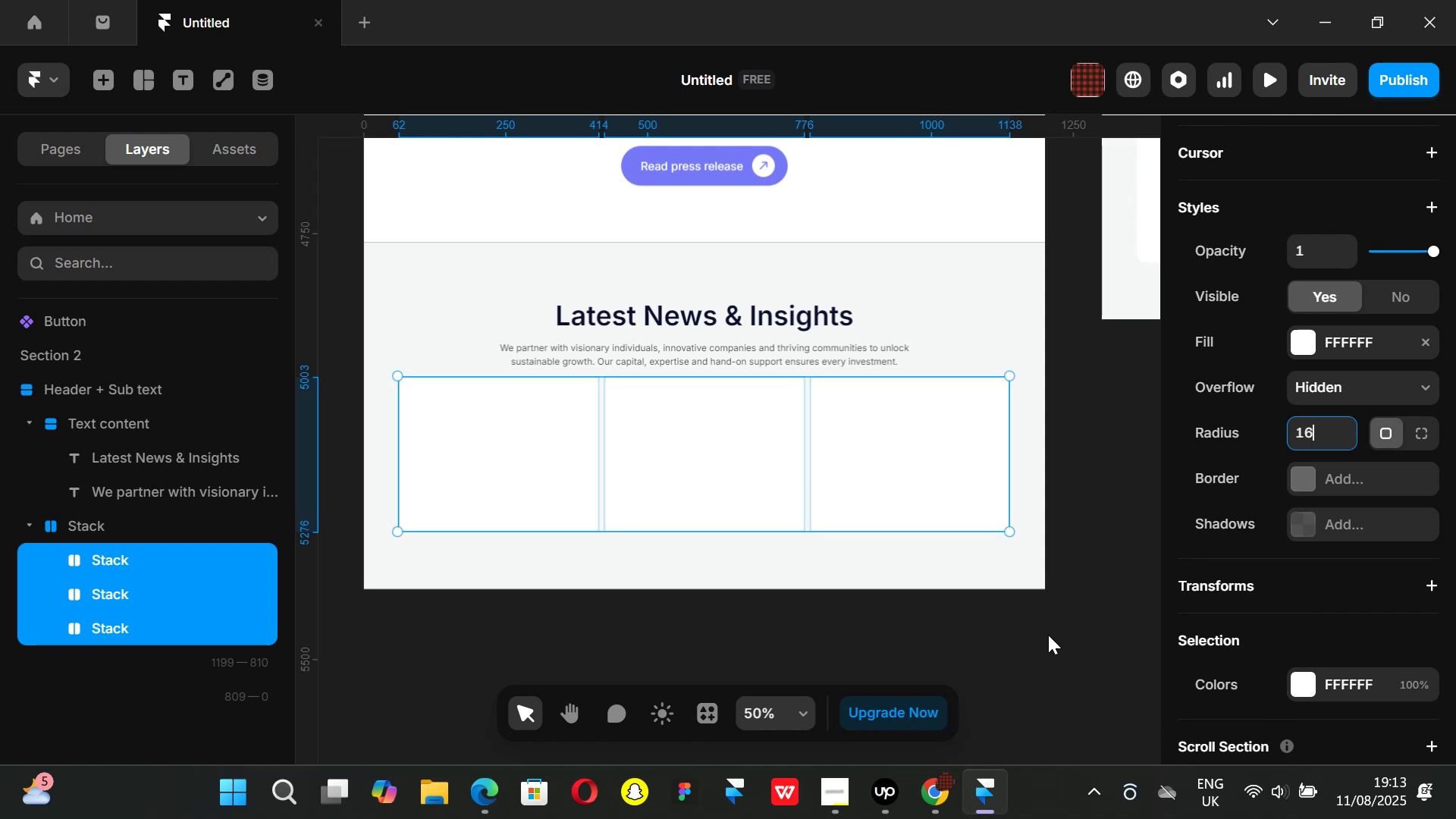 
left_click_drag(start_coordinate=[670, 664], to_coordinate=[645, 664])
 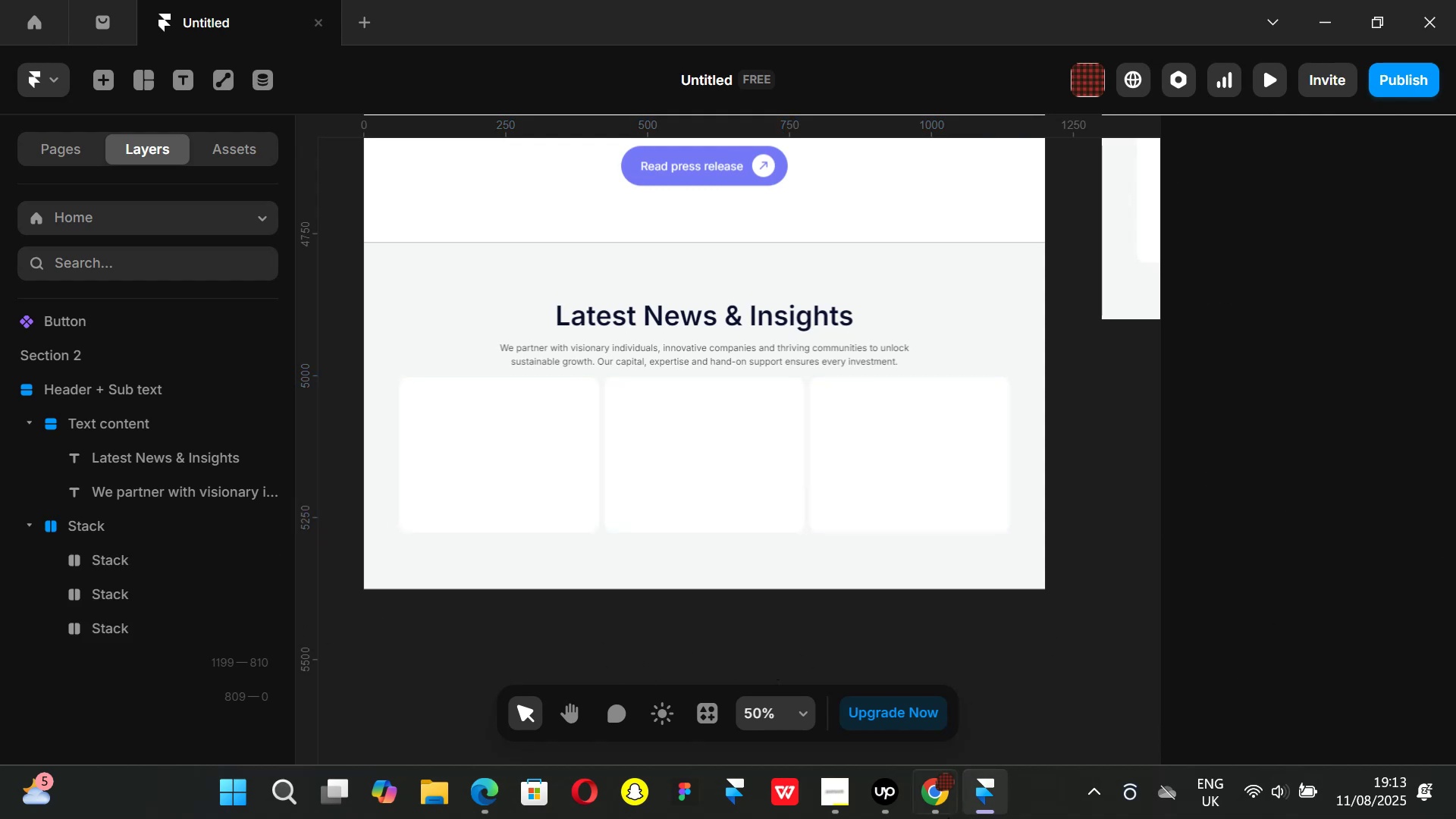 
left_click([941, 808])
 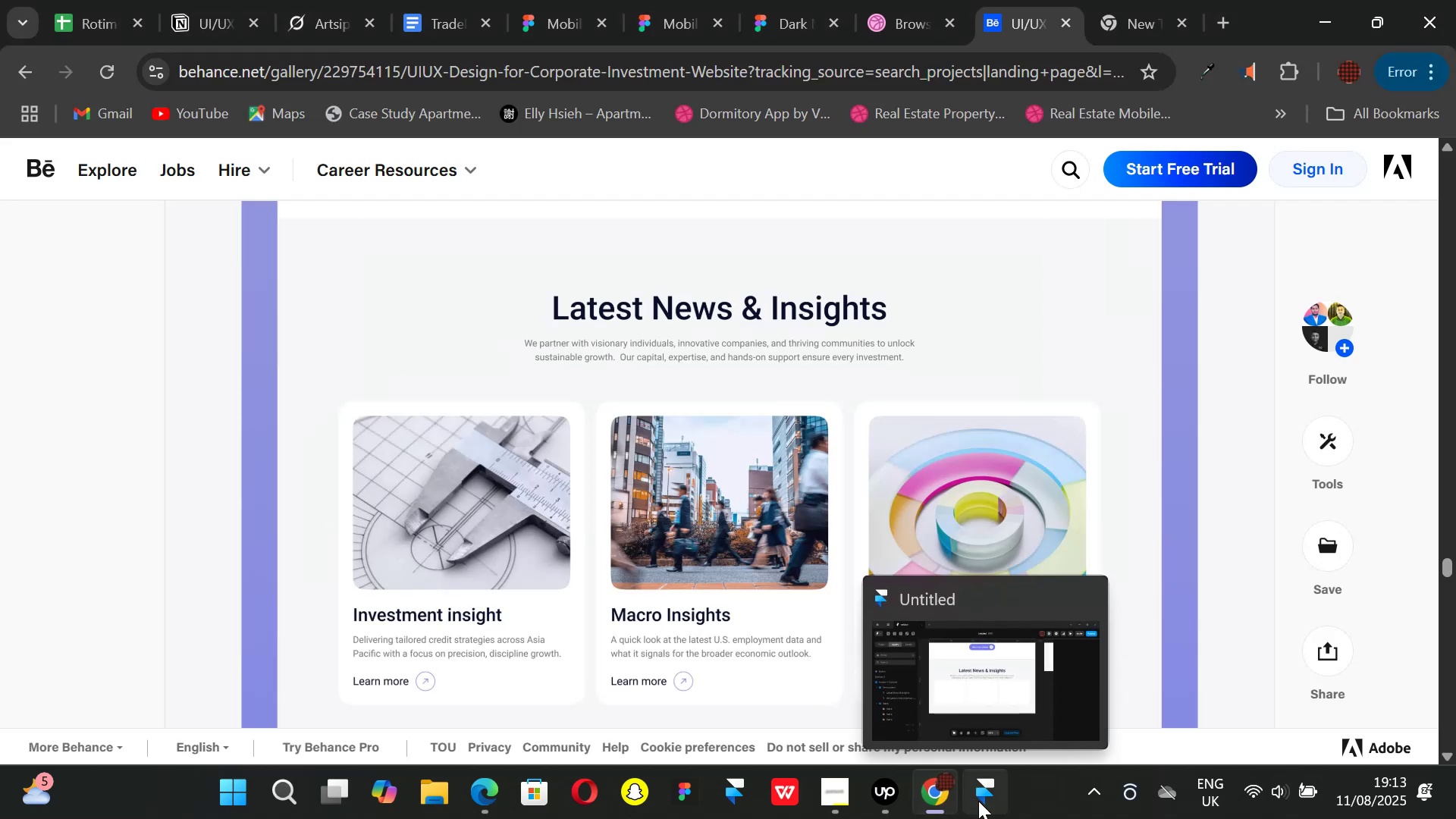 
left_click([978, 801])
 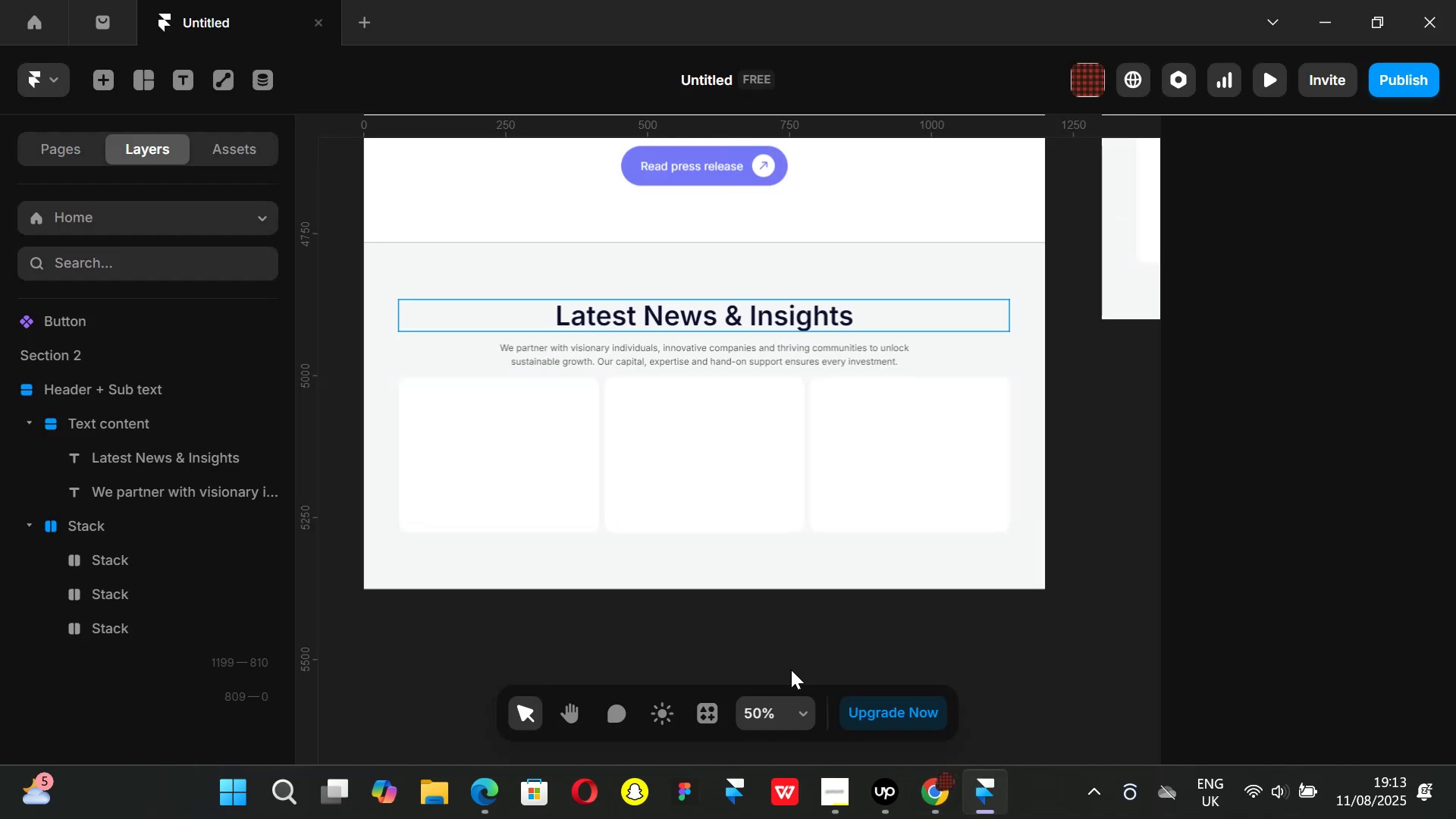 
left_click([949, 805])
 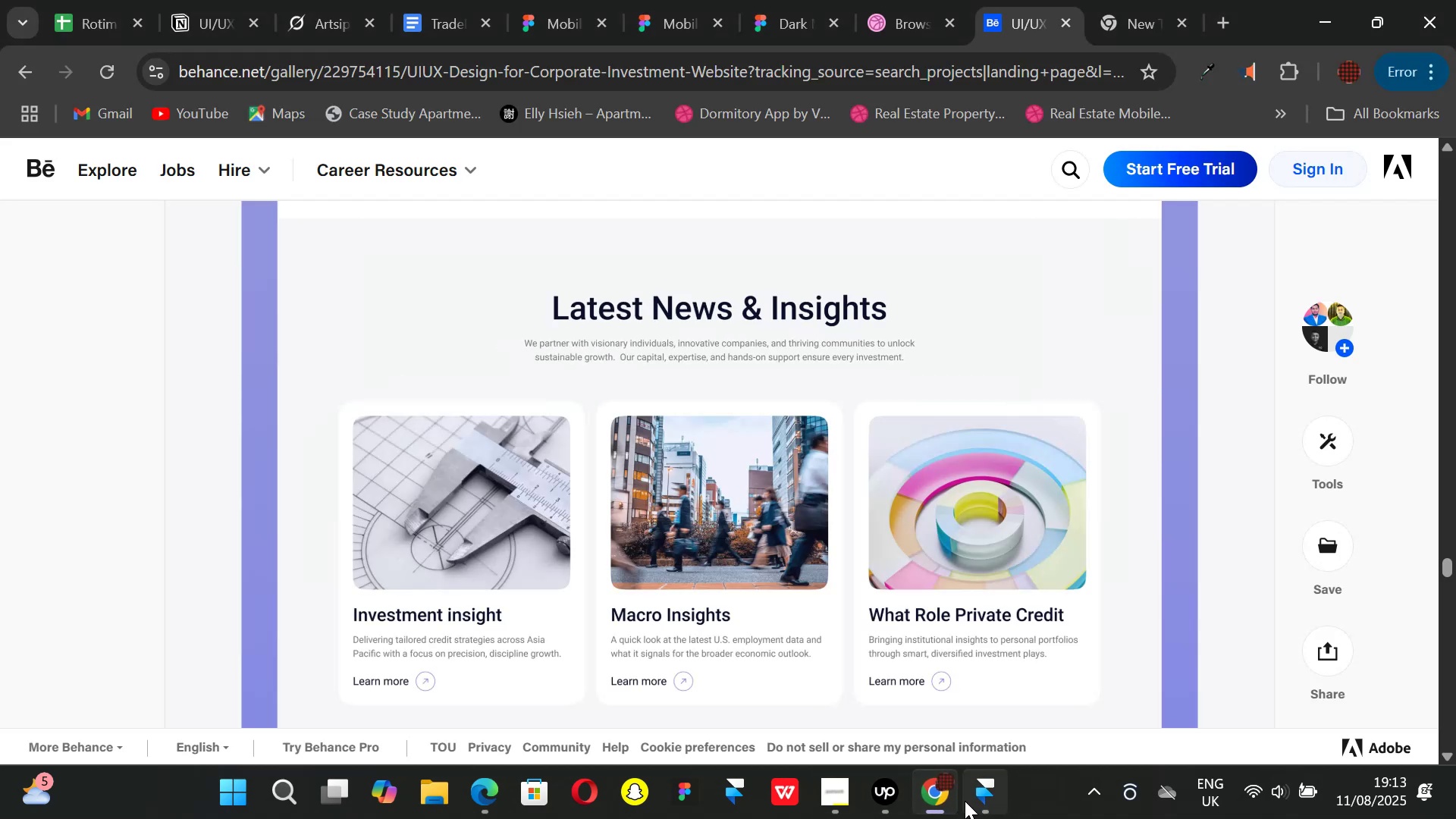 
left_click([965, 801])
 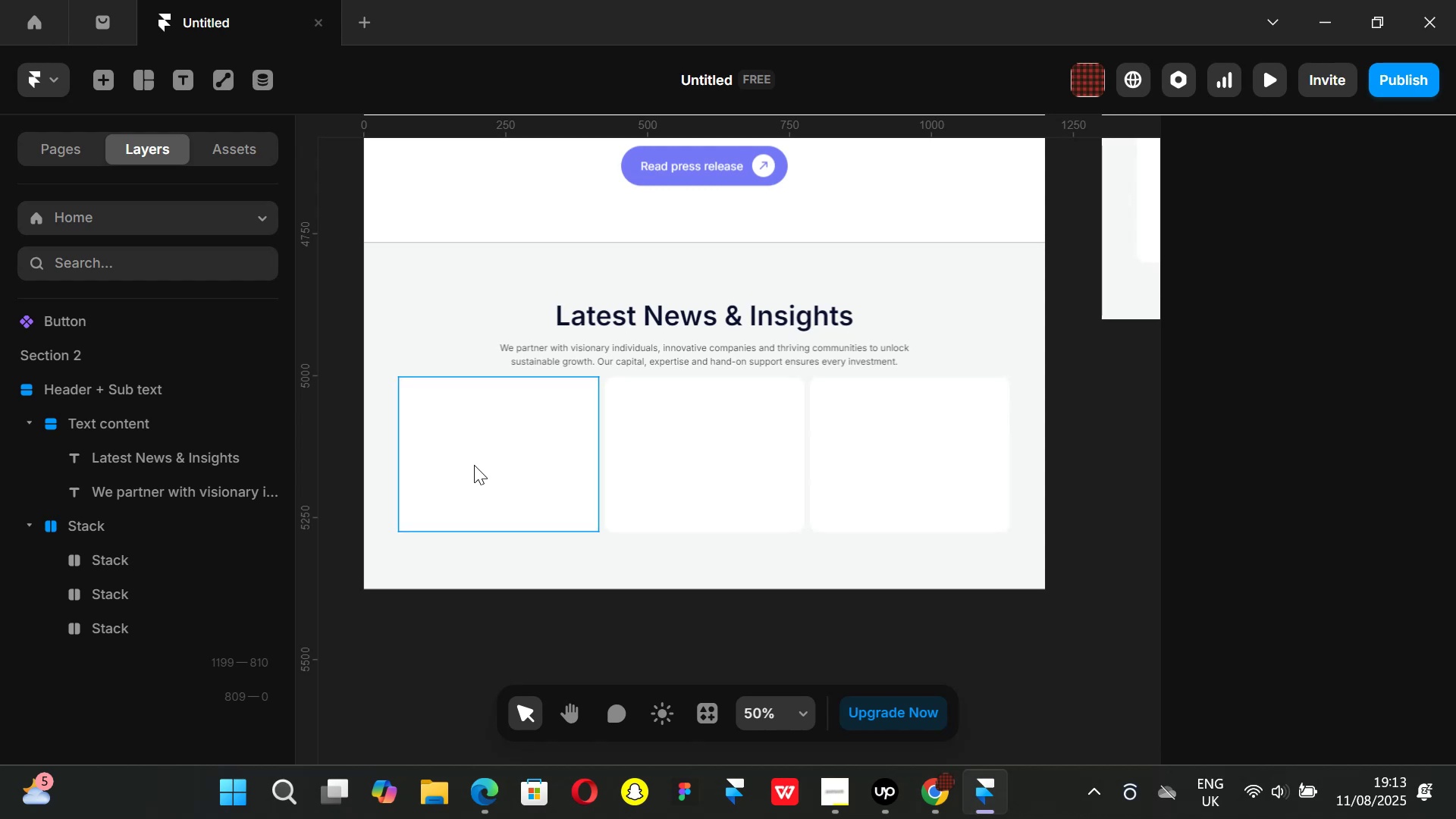 
left_click([474, 465])
 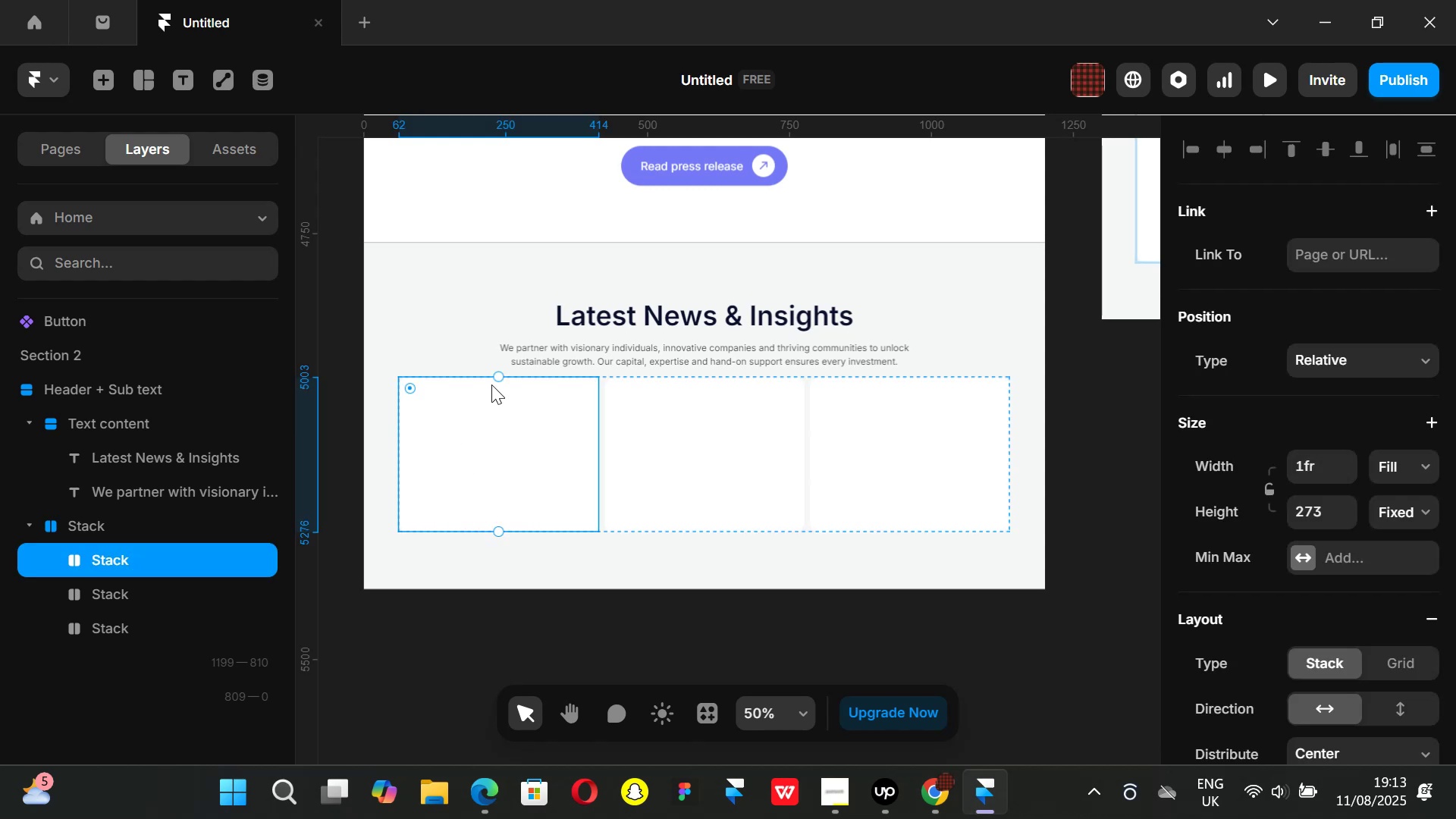 
hold_key(key=AltLeft, duration=0.61)
 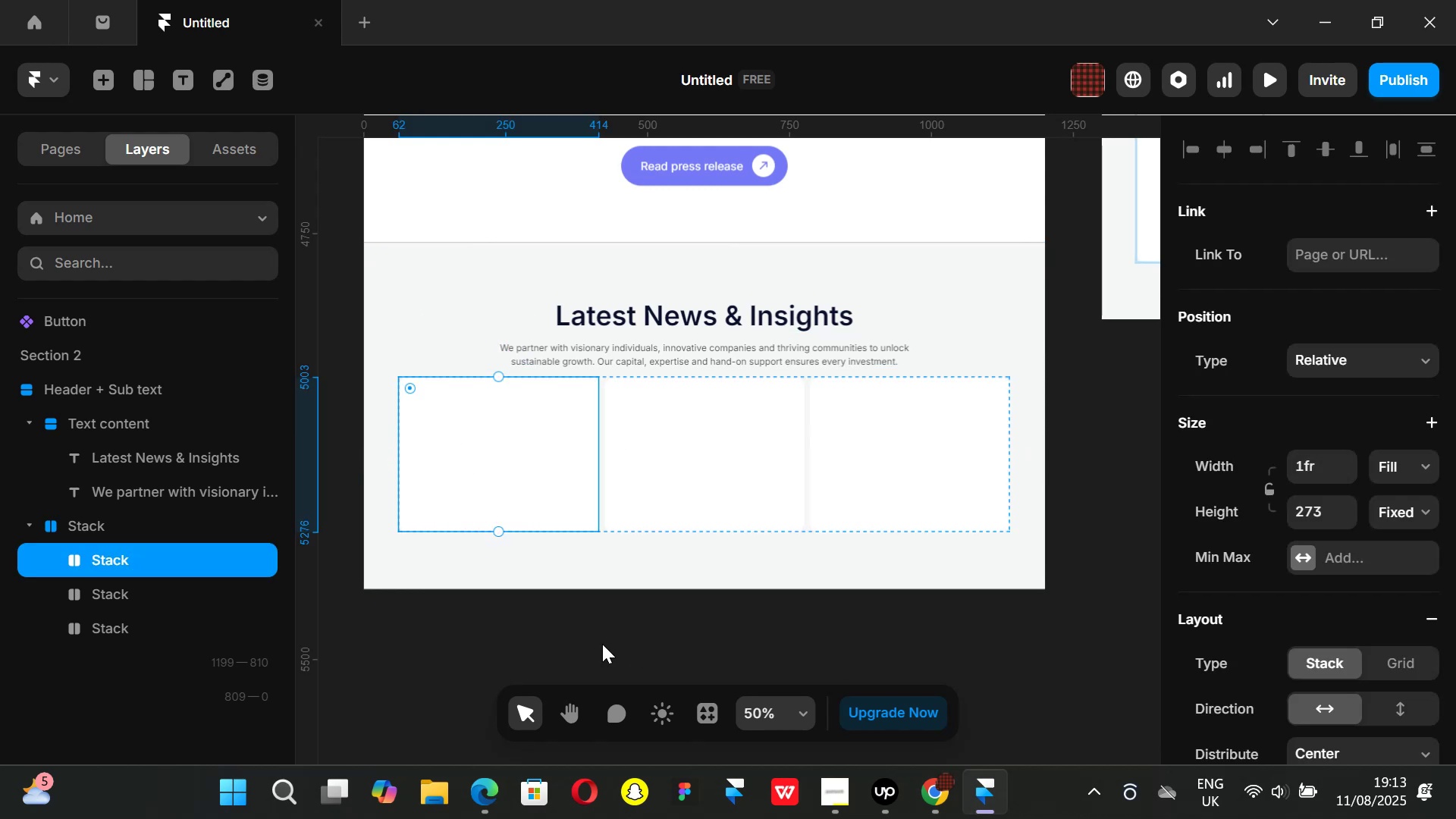 
left_click([598, 642])
 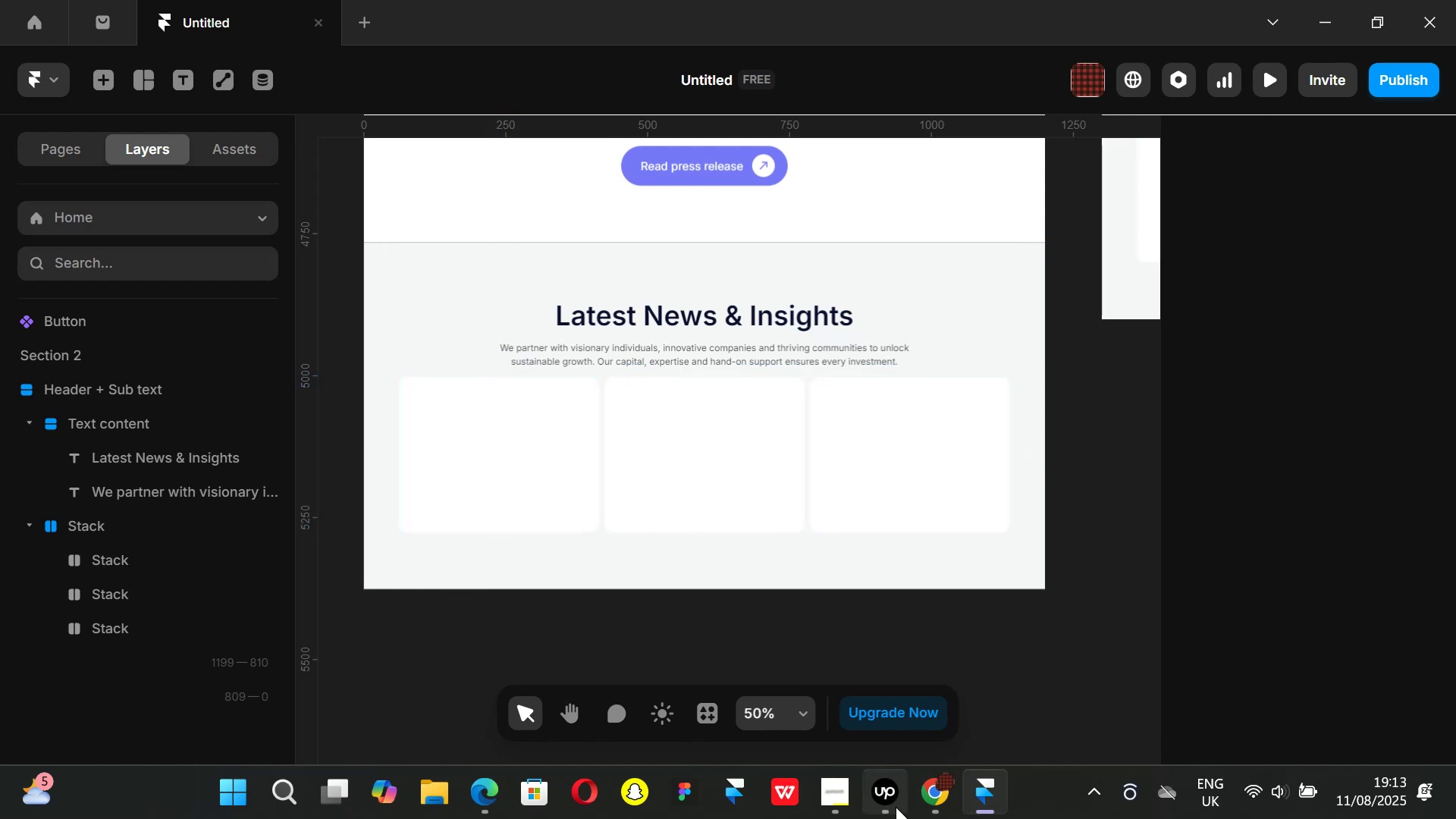 
left_click([948, 783])
 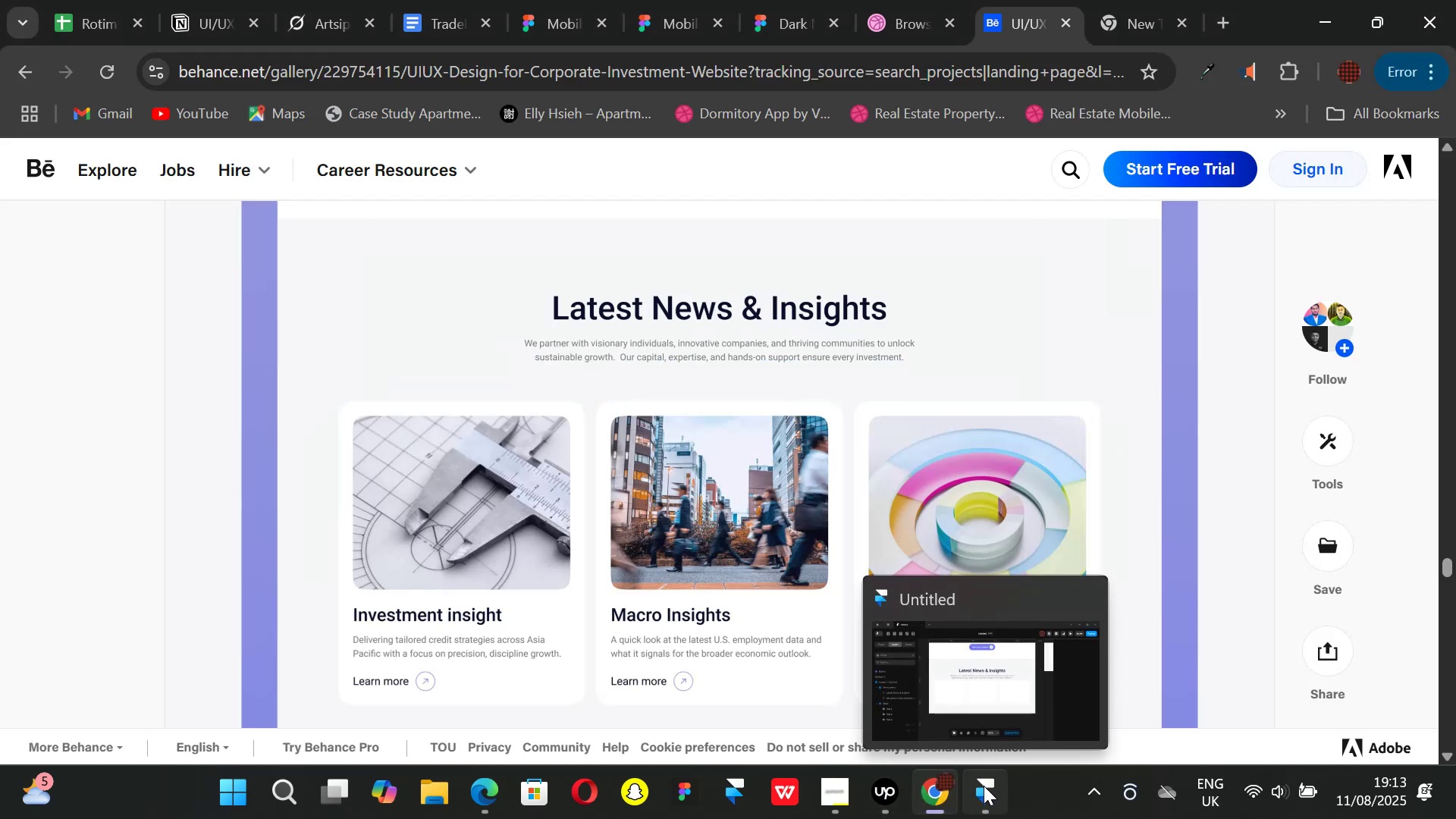 
left_click([984, 786])
 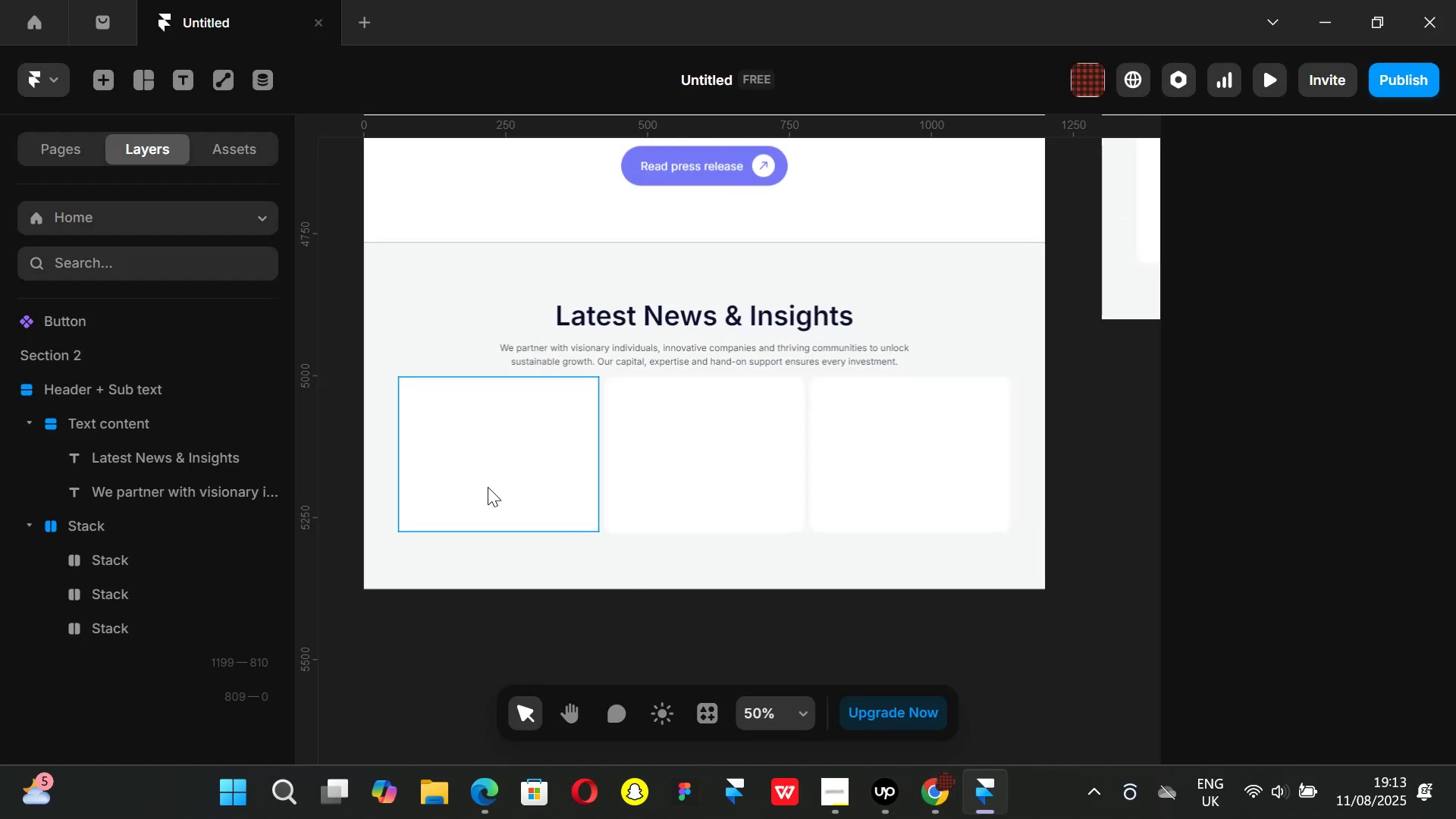 
left_click([488, 487])
 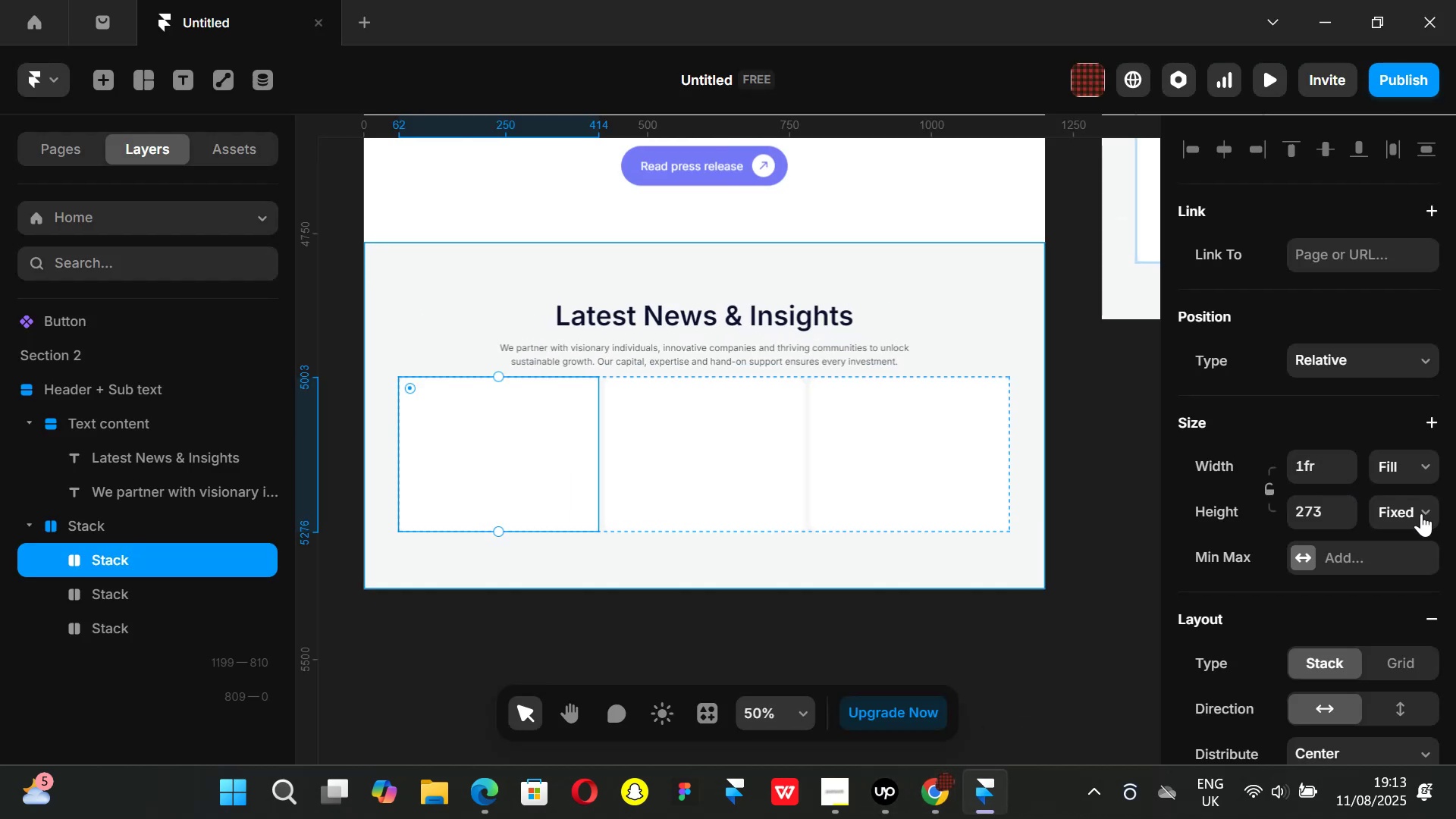 
left_click([1428, 517])
 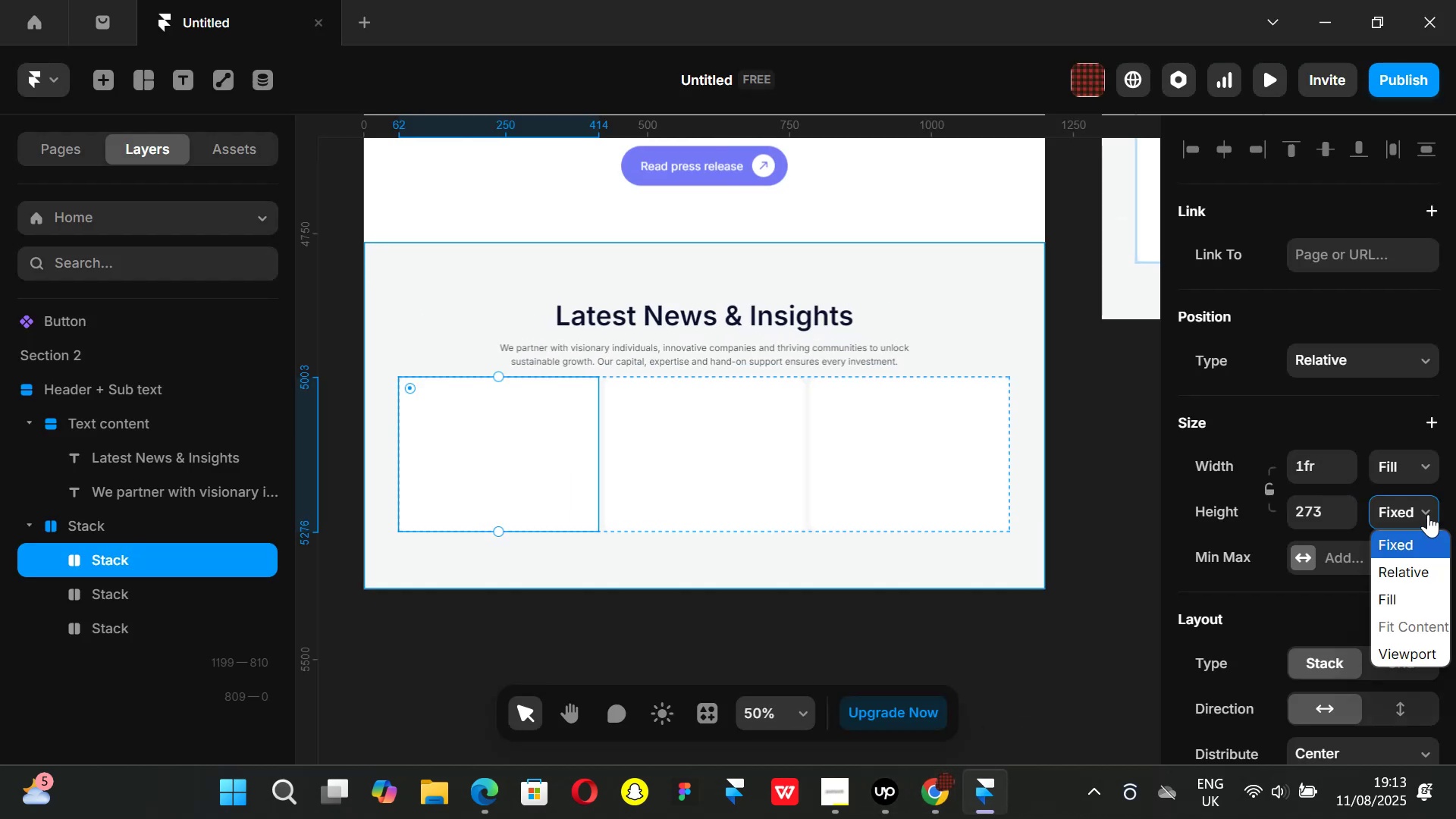 
left_click([1428, 514])
 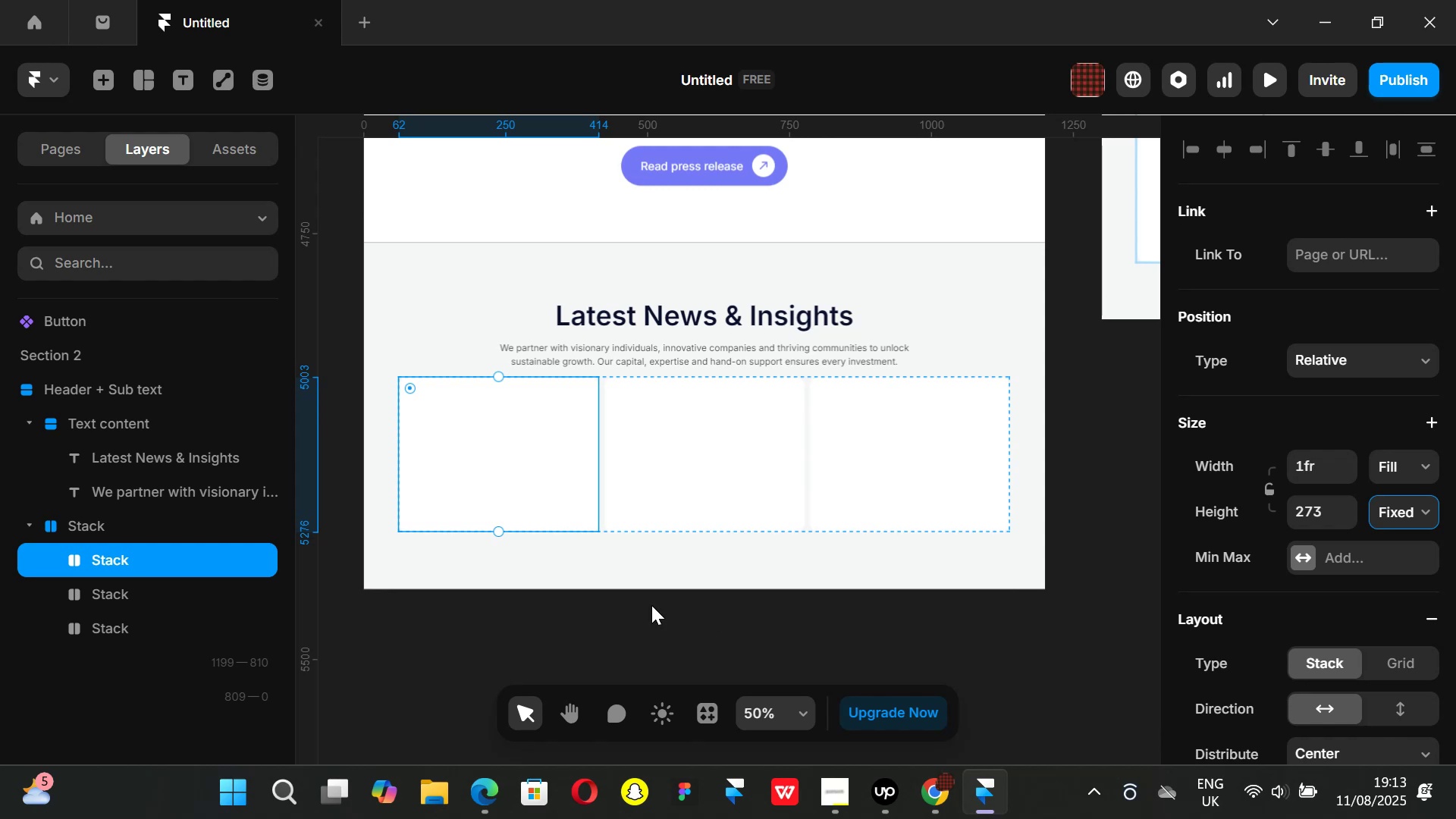 
left_click([637, 620])
 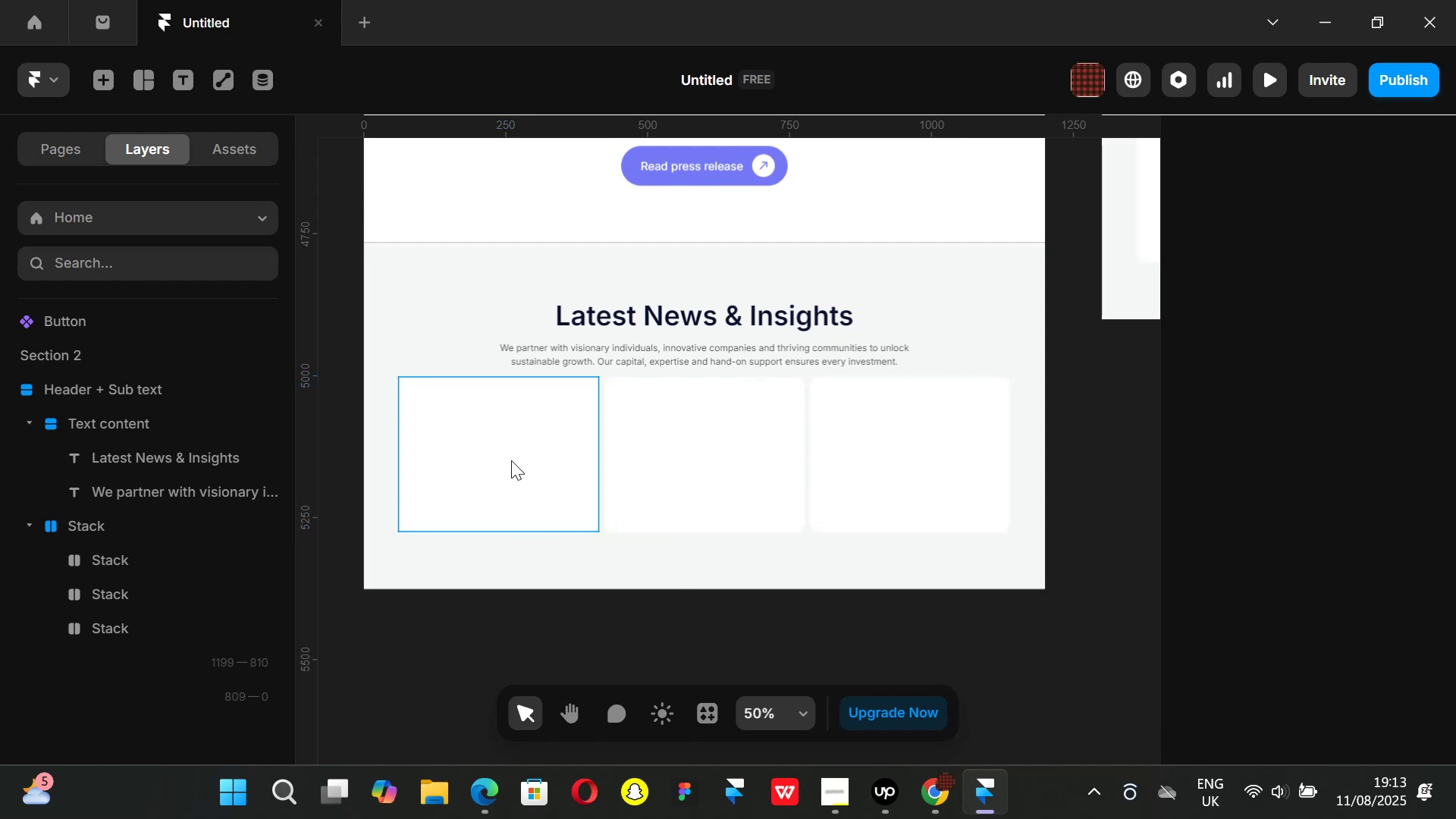 
left_click([511, 460])
 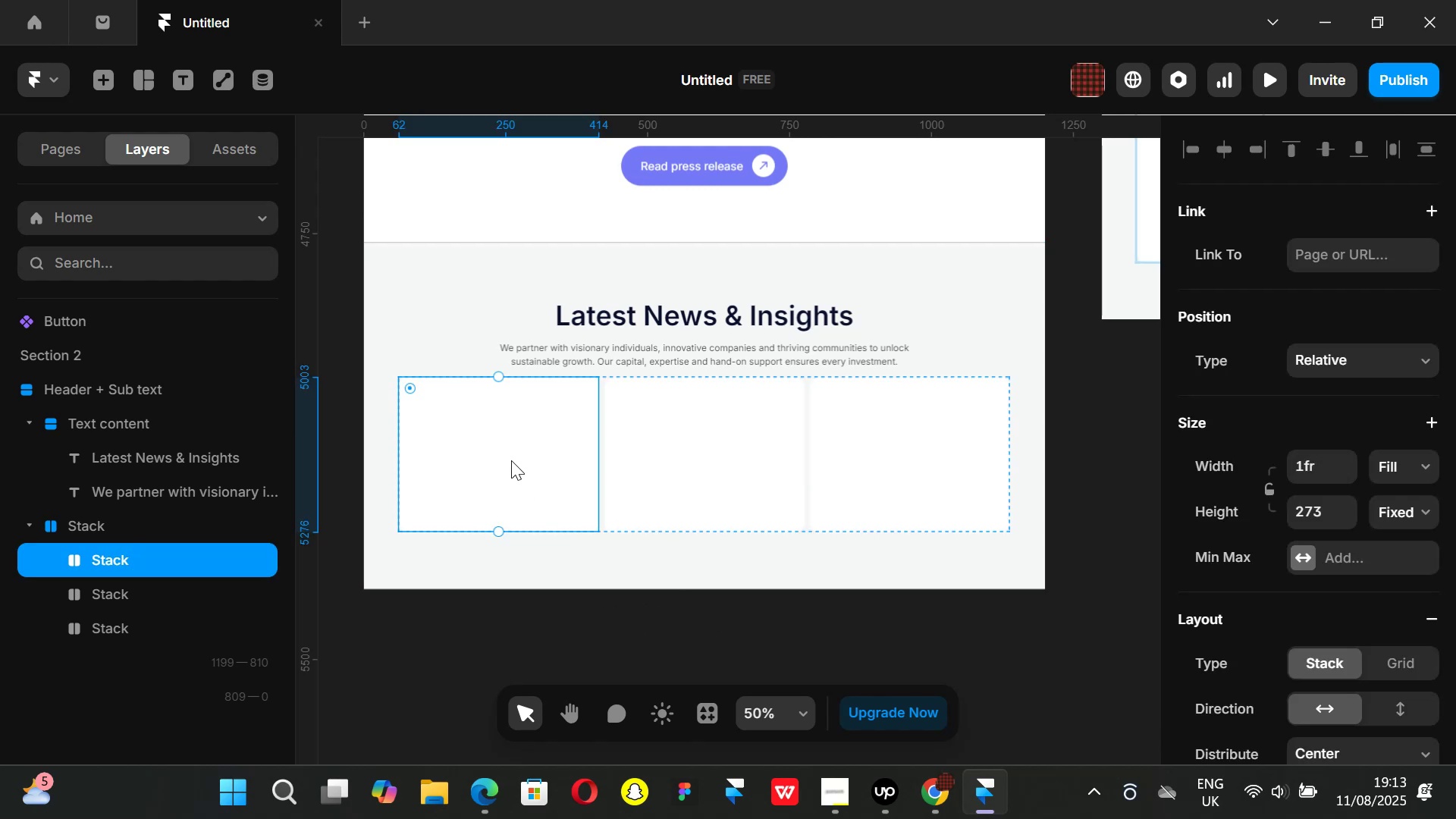 
key(F)
 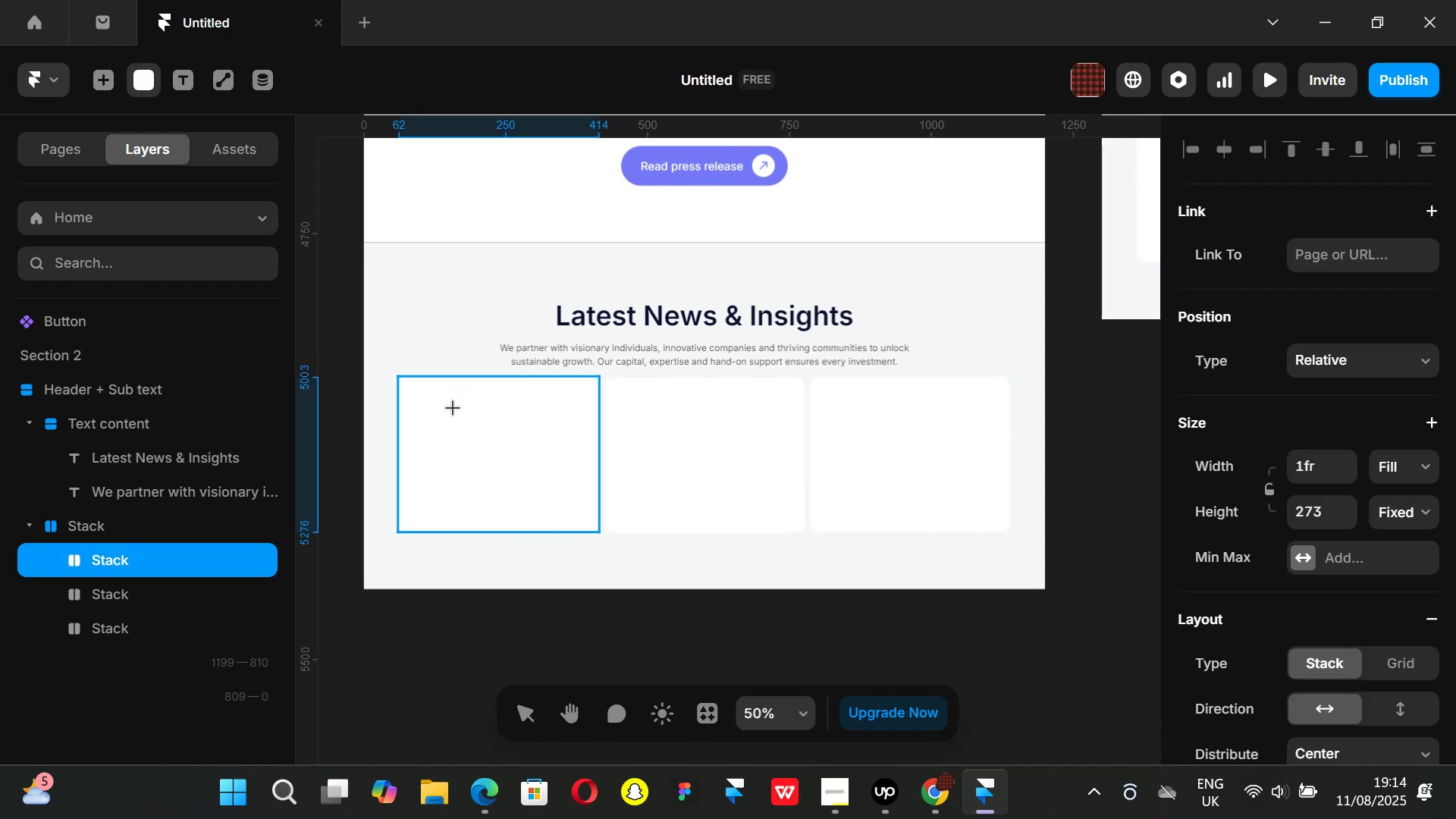 
left_click_drag(start_coordinate=[437, 403], to_coordinate=[560, 488])
 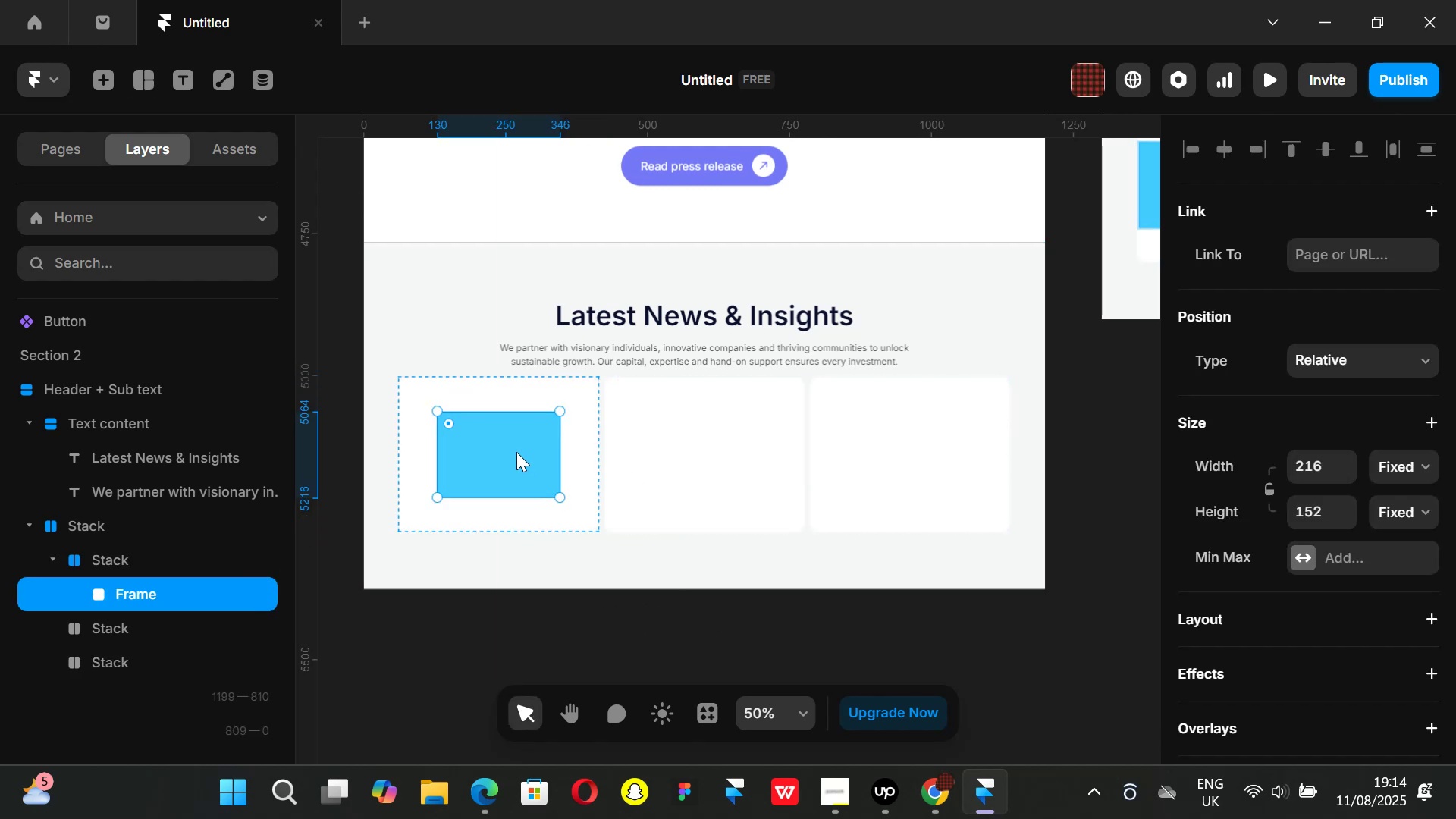 
key(Control+ControlLeft)
 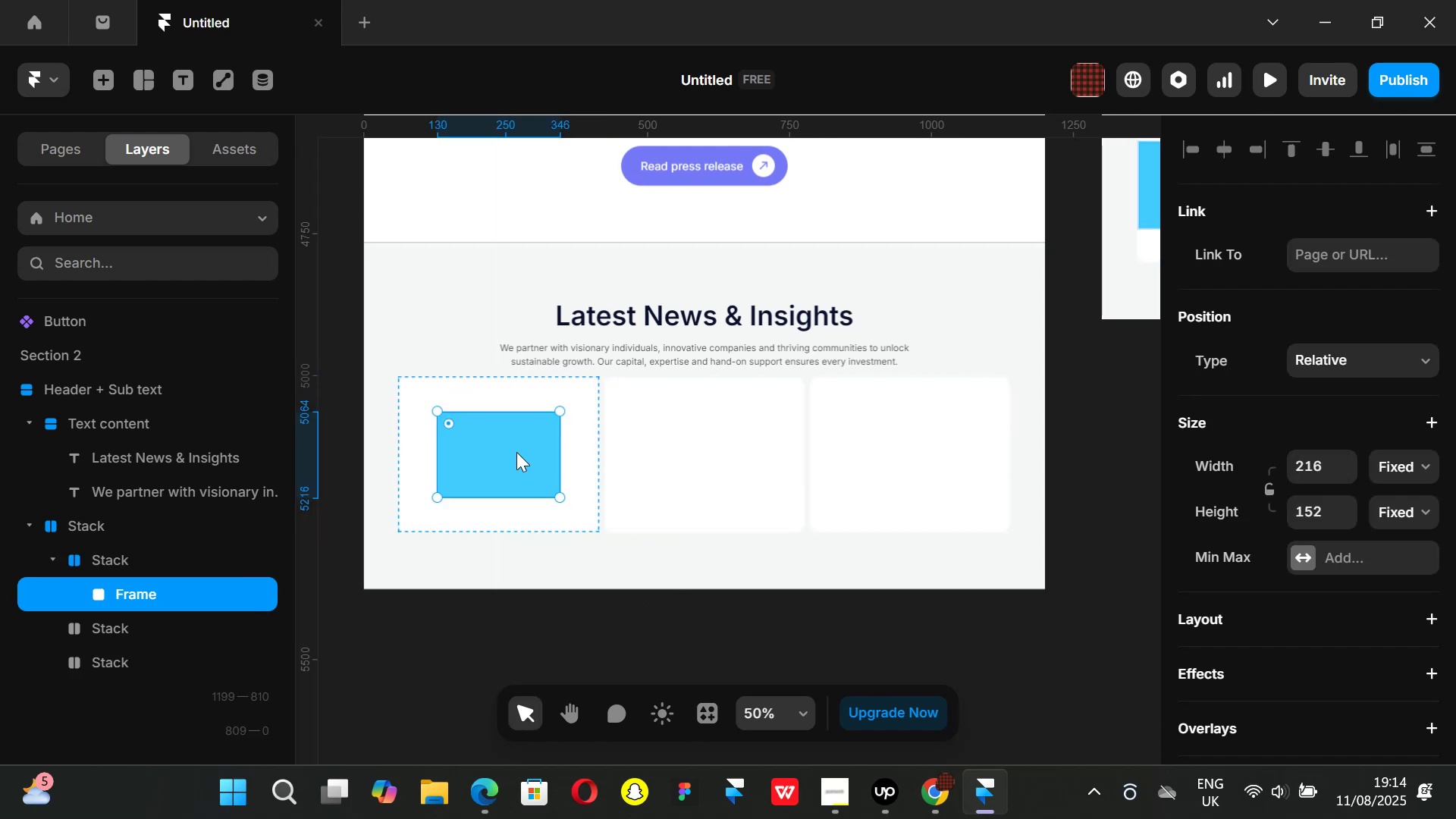 
key(Control+C)
 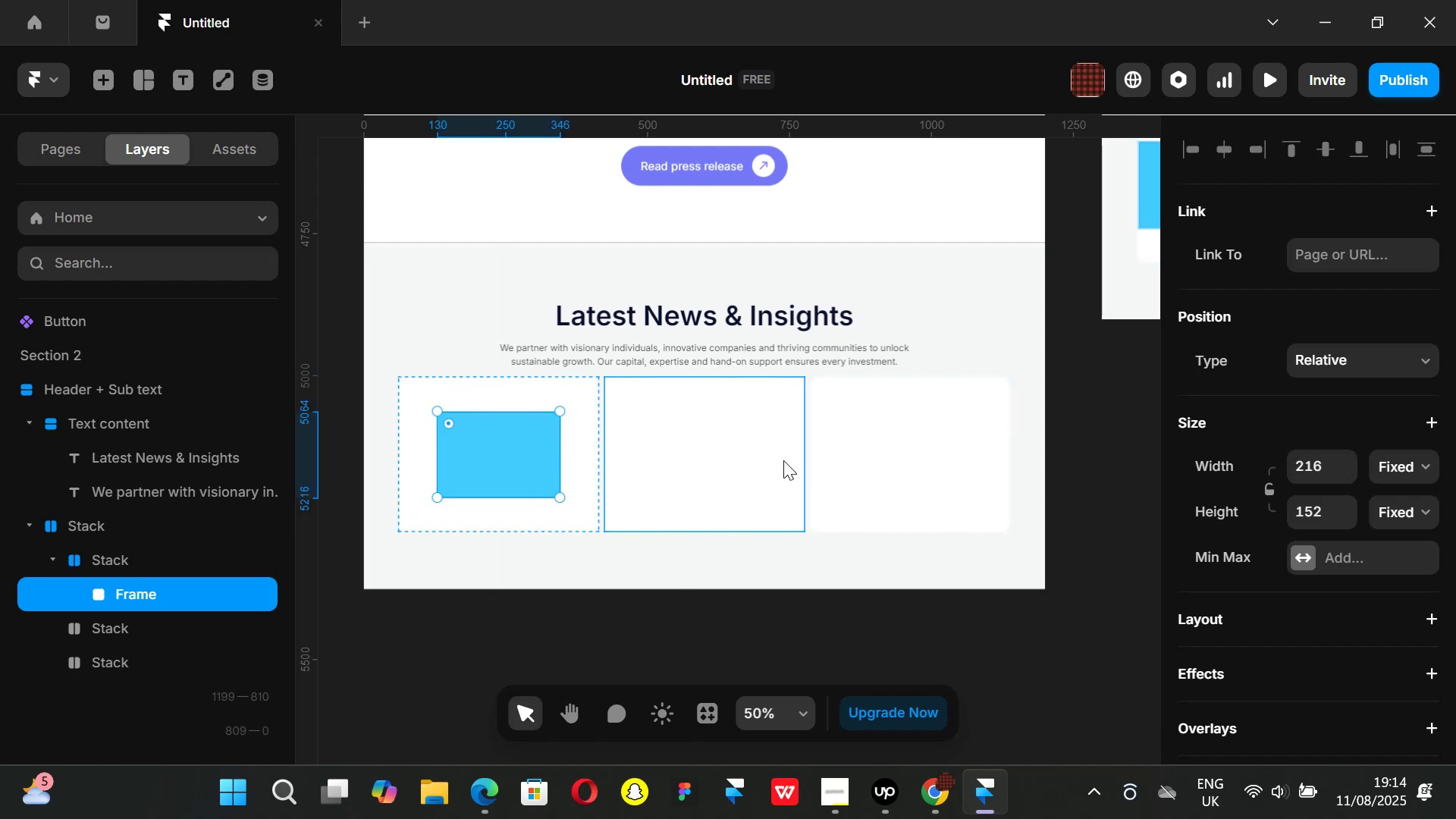 
left_click([758, 456])
 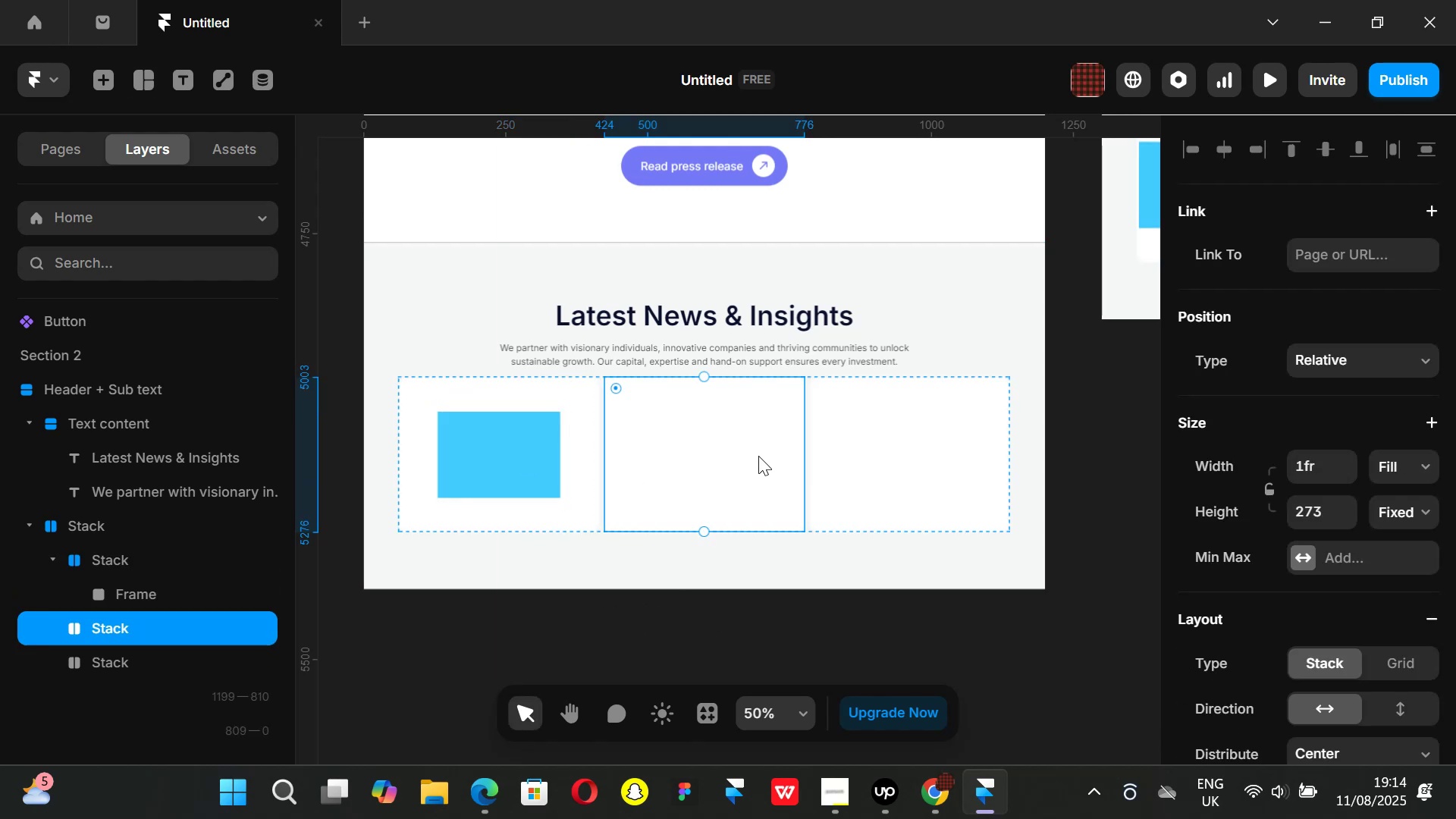 
key(Control+ControlLeft)
 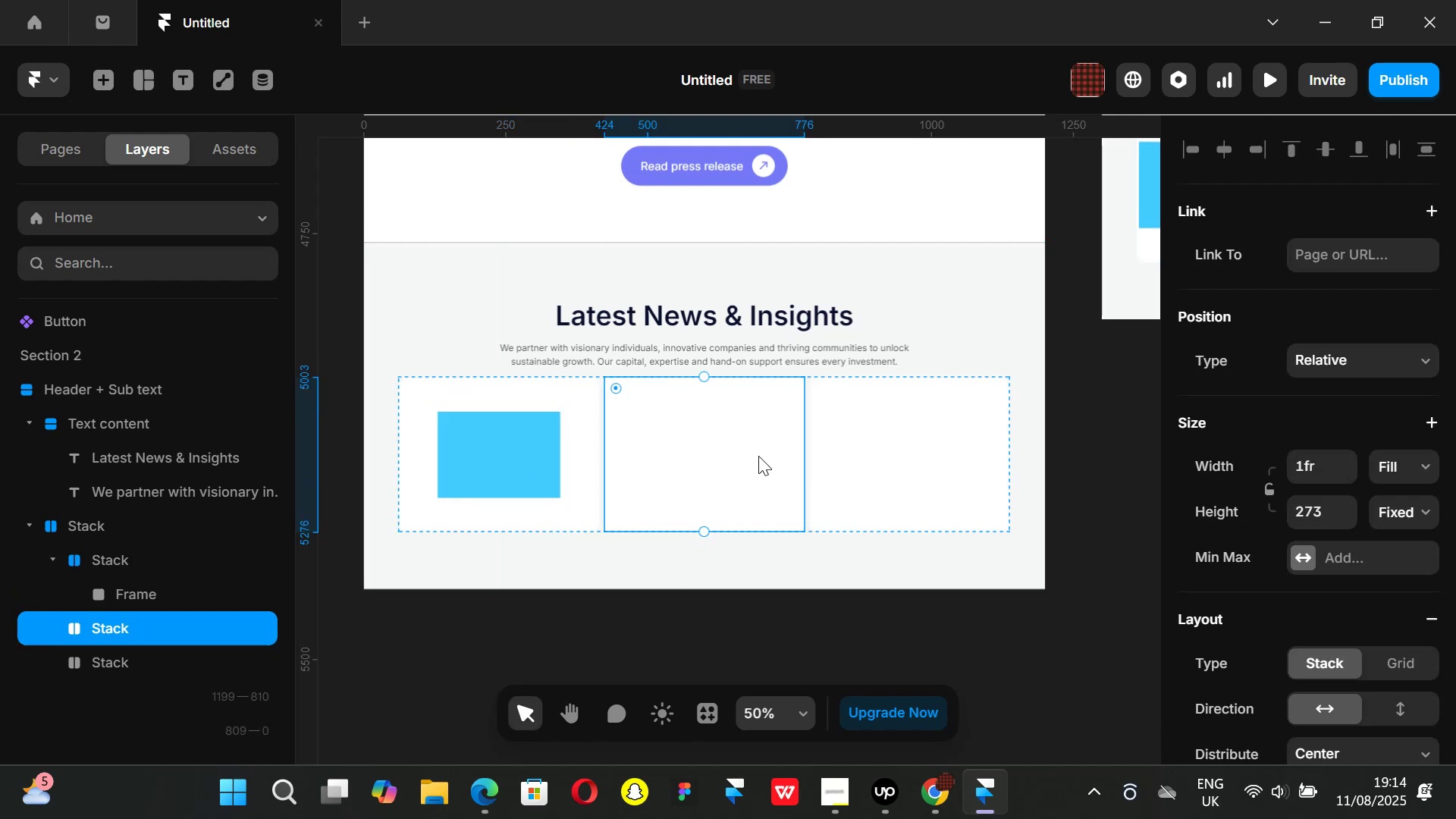 
key(Control+V)
 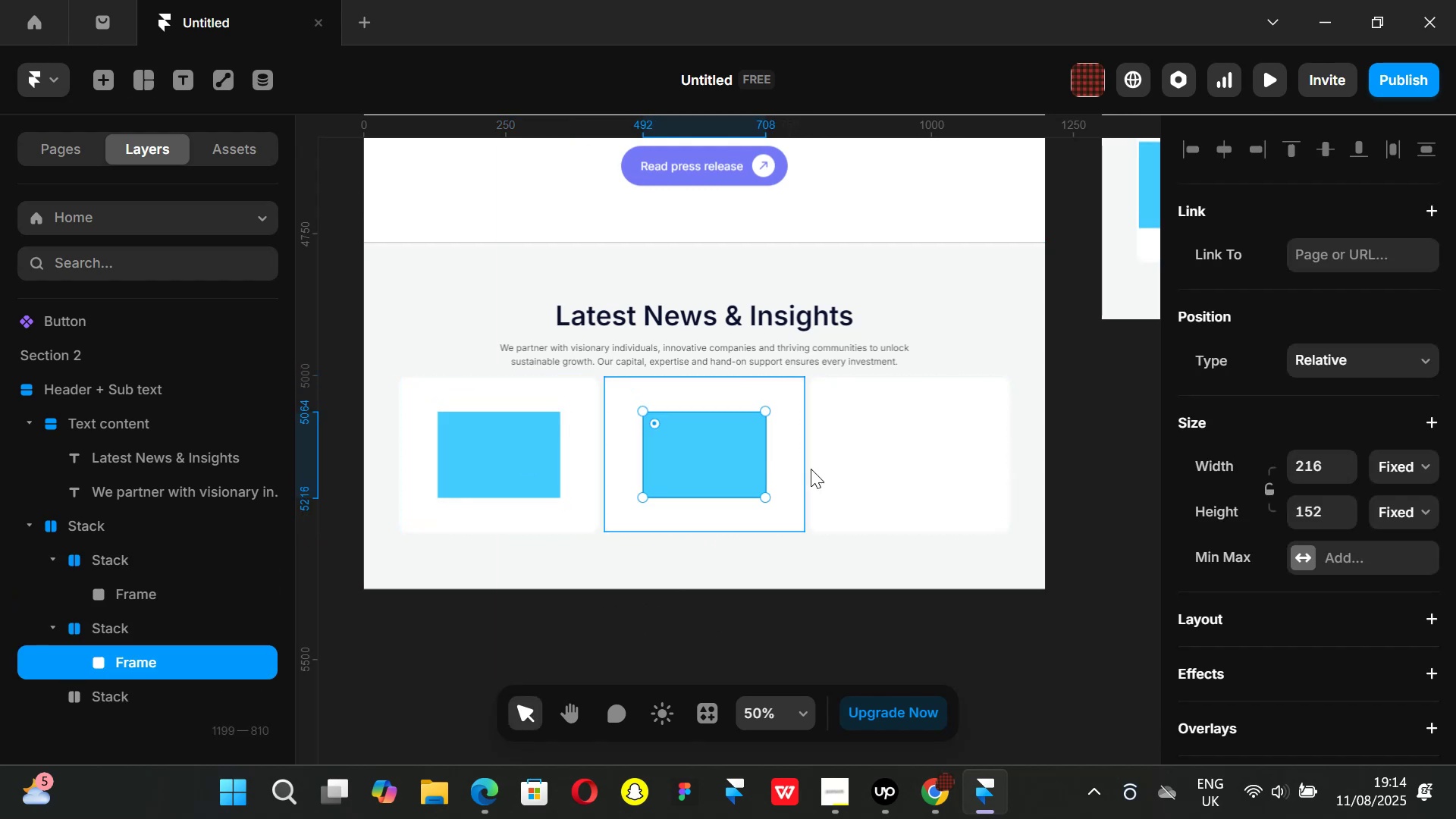 
left_click([847, 469])
 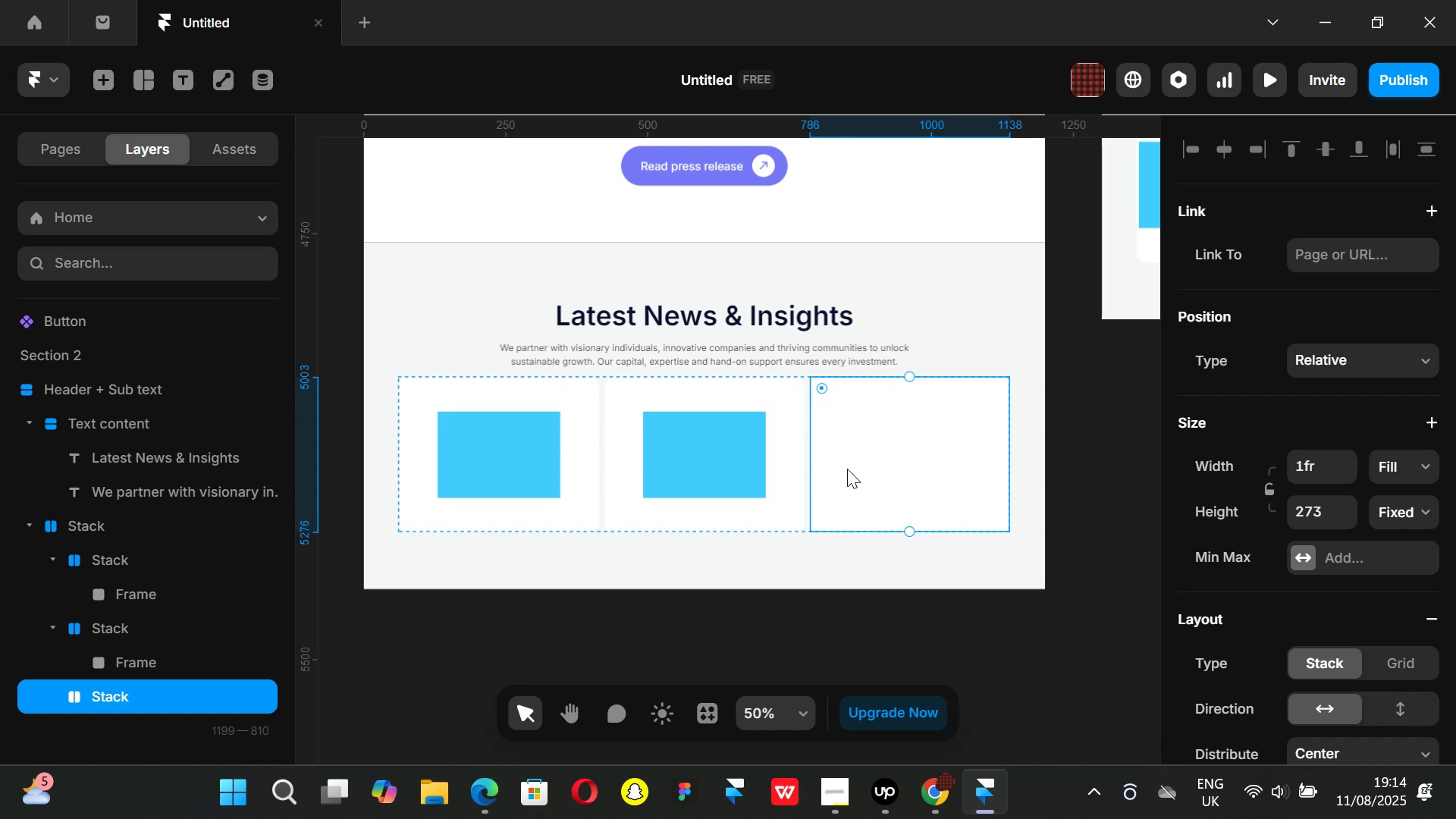 
key(Control+ControlLeft)
 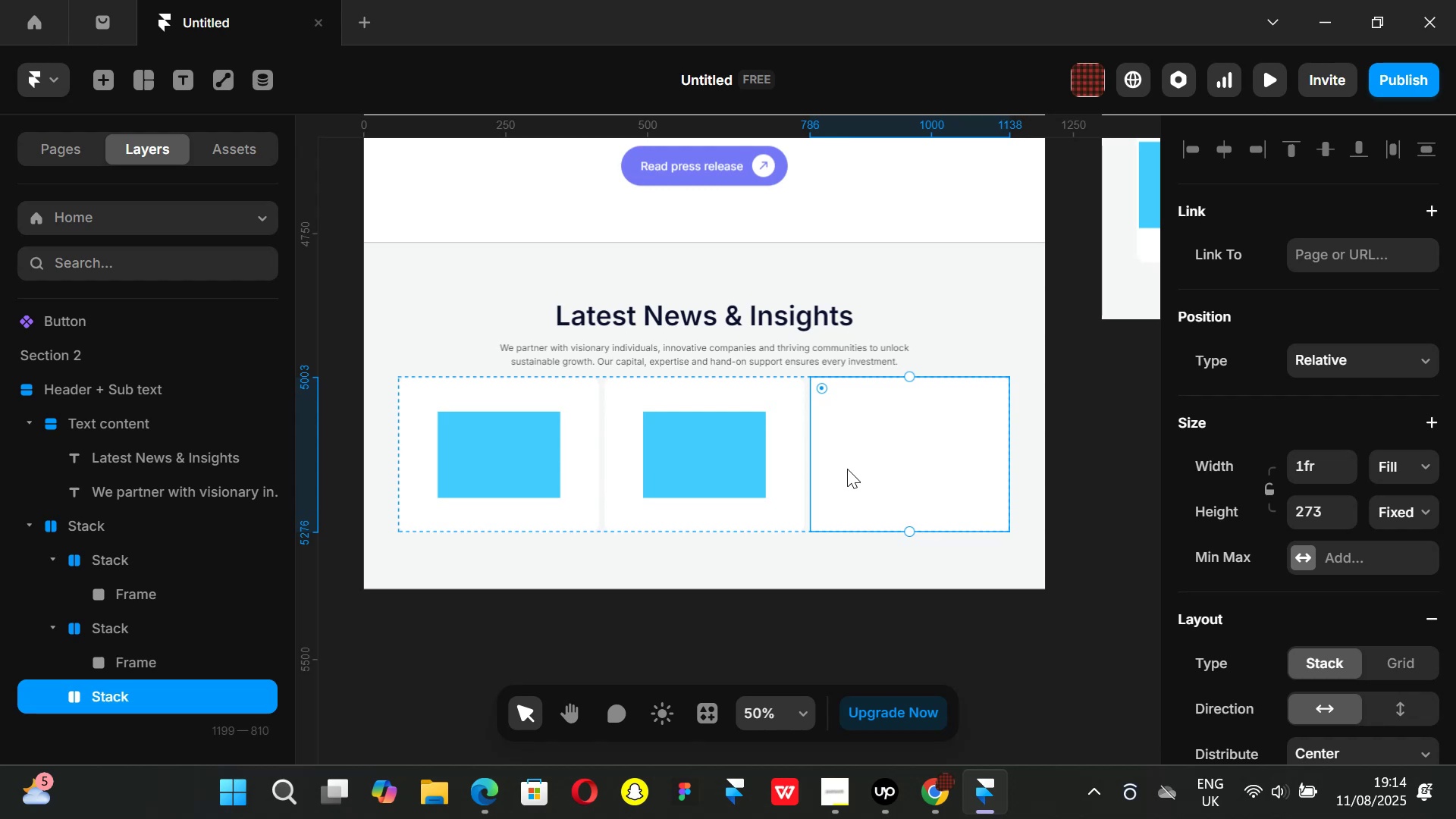 
key(Control+V)
 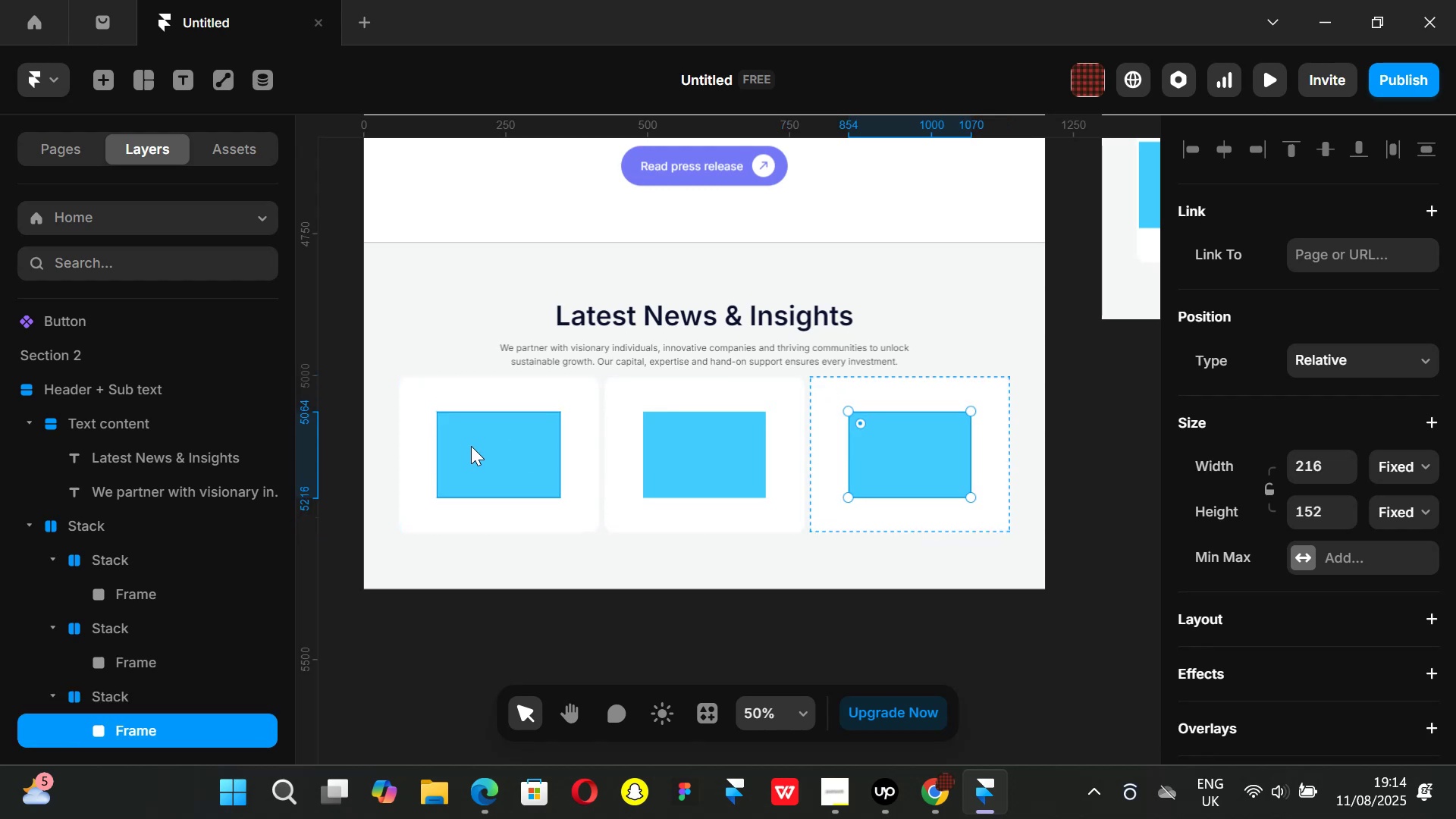 
left_click([510, 392])
 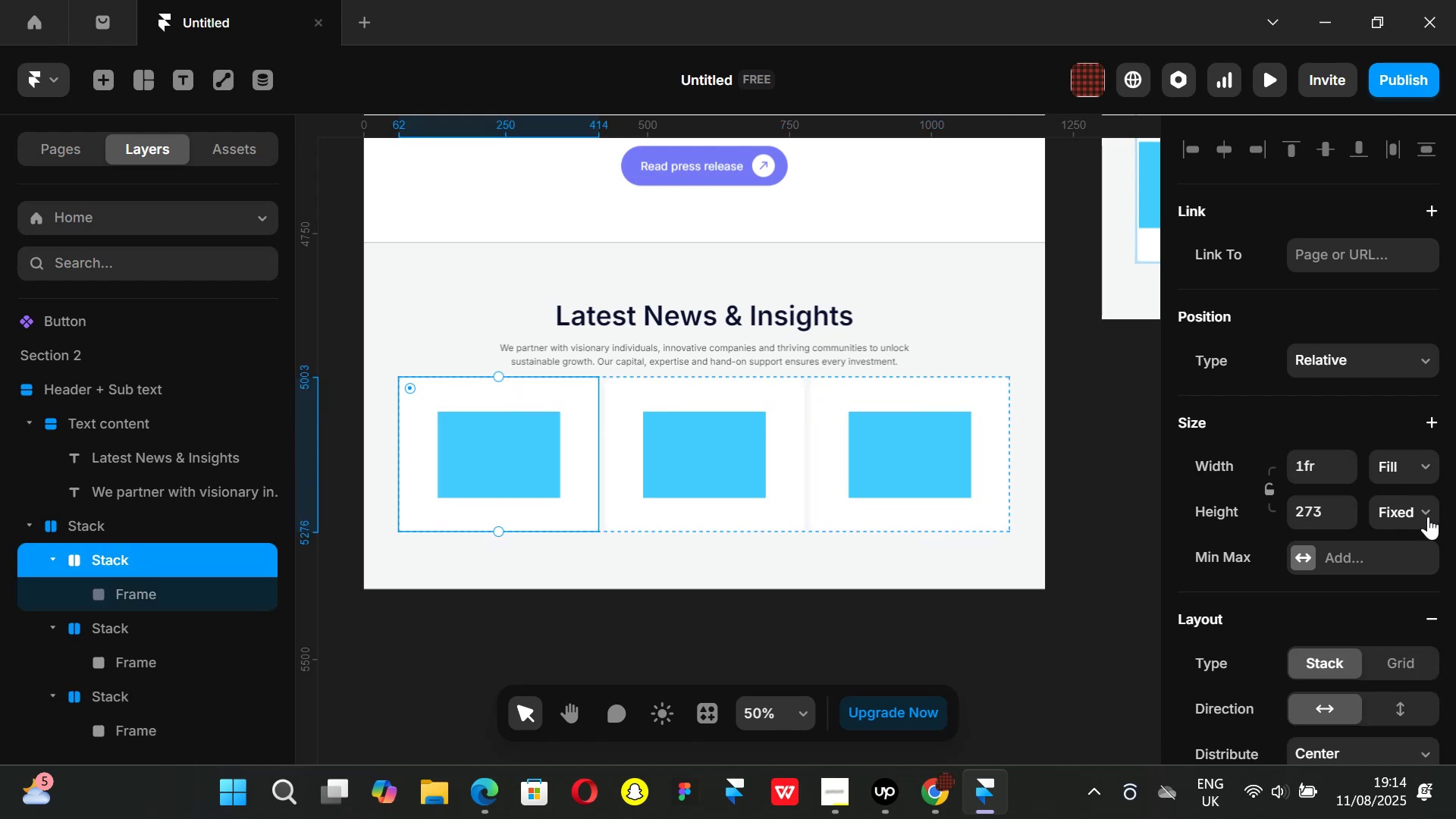 
left_click([1428, 512])
 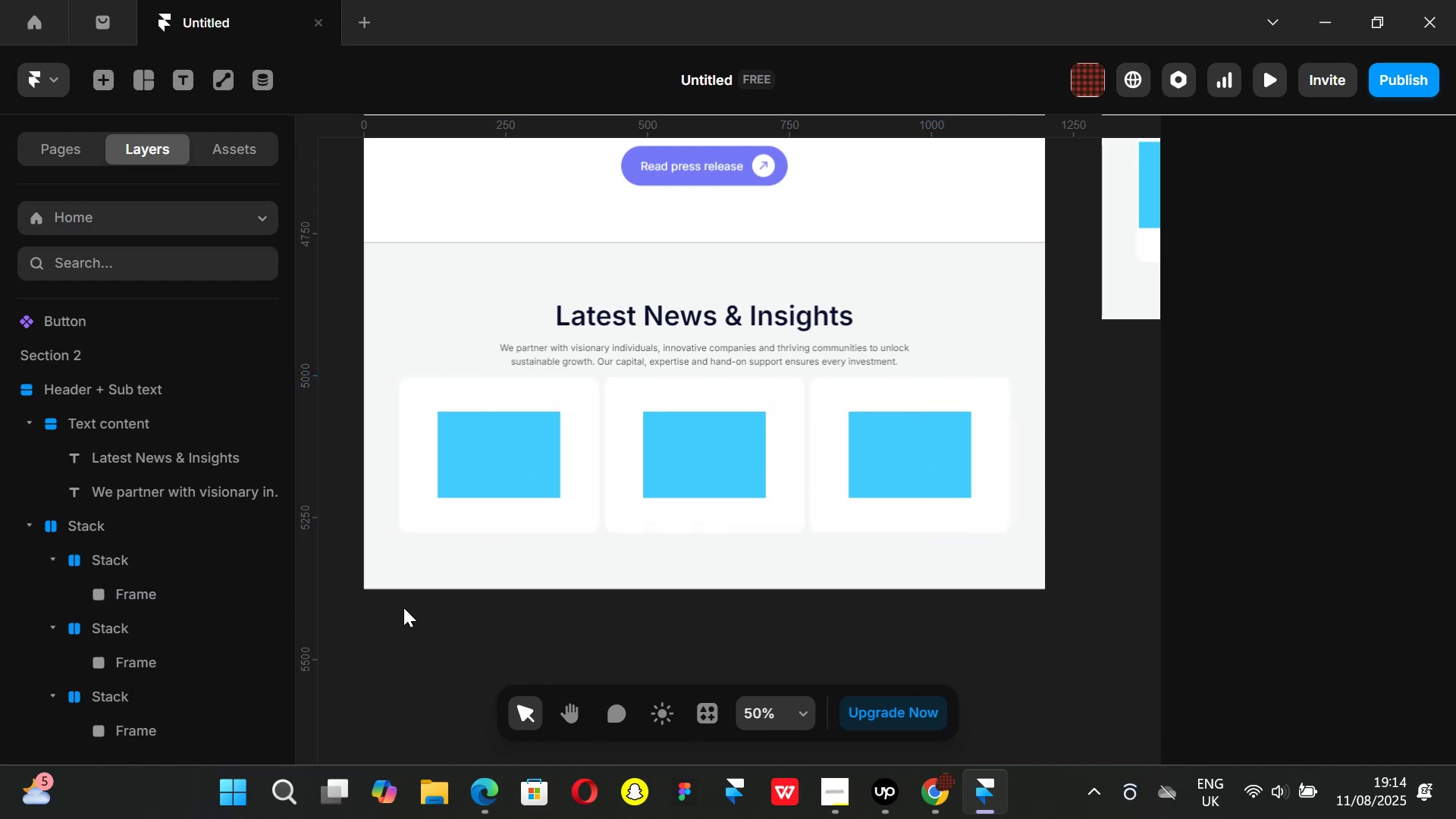 
left_click([572, 524])
 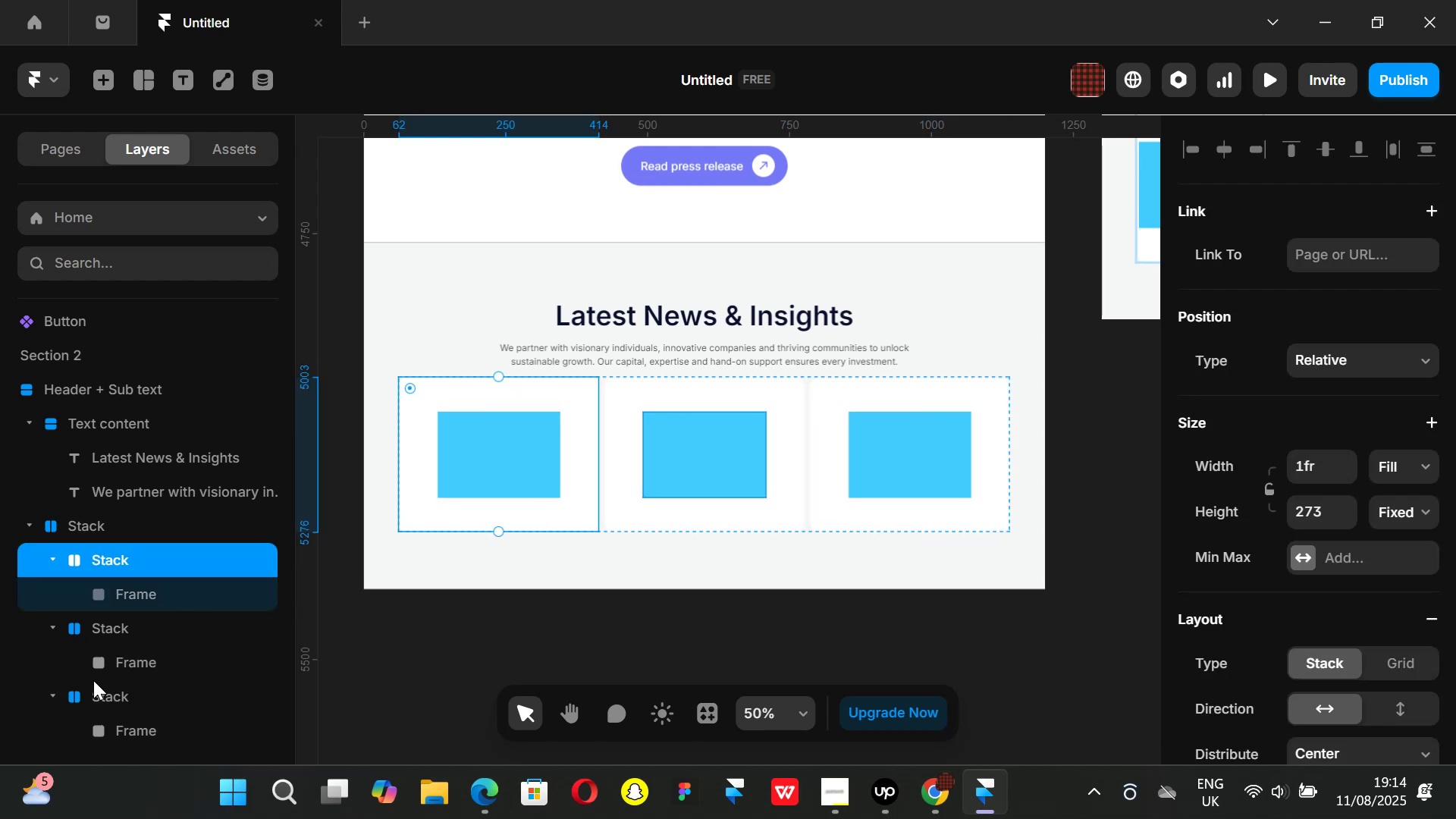 
hold_key(key=ShiftLeft, duration=0.72)
left_click([106, 700])
 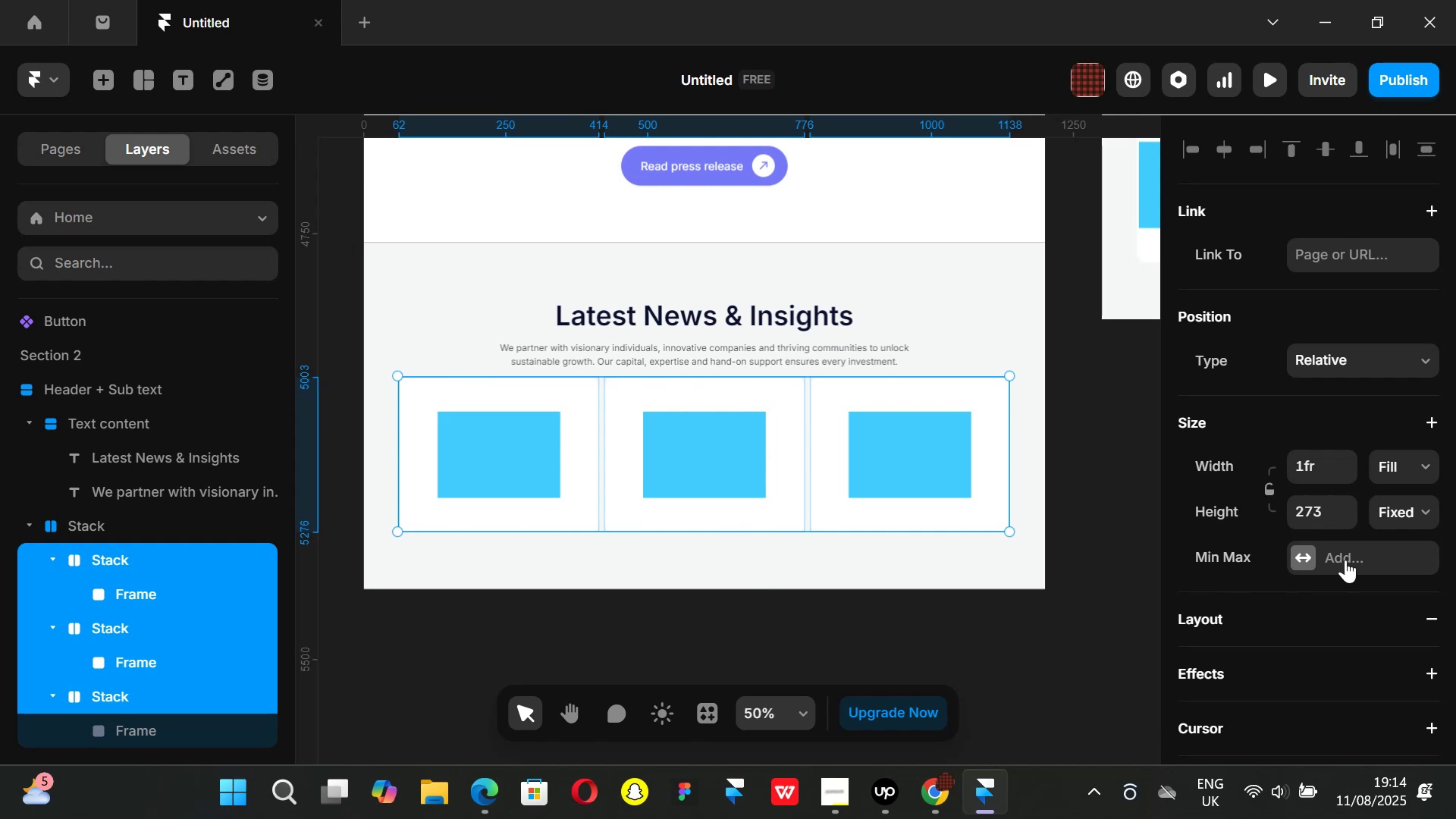 
left_click([1425, 504])
 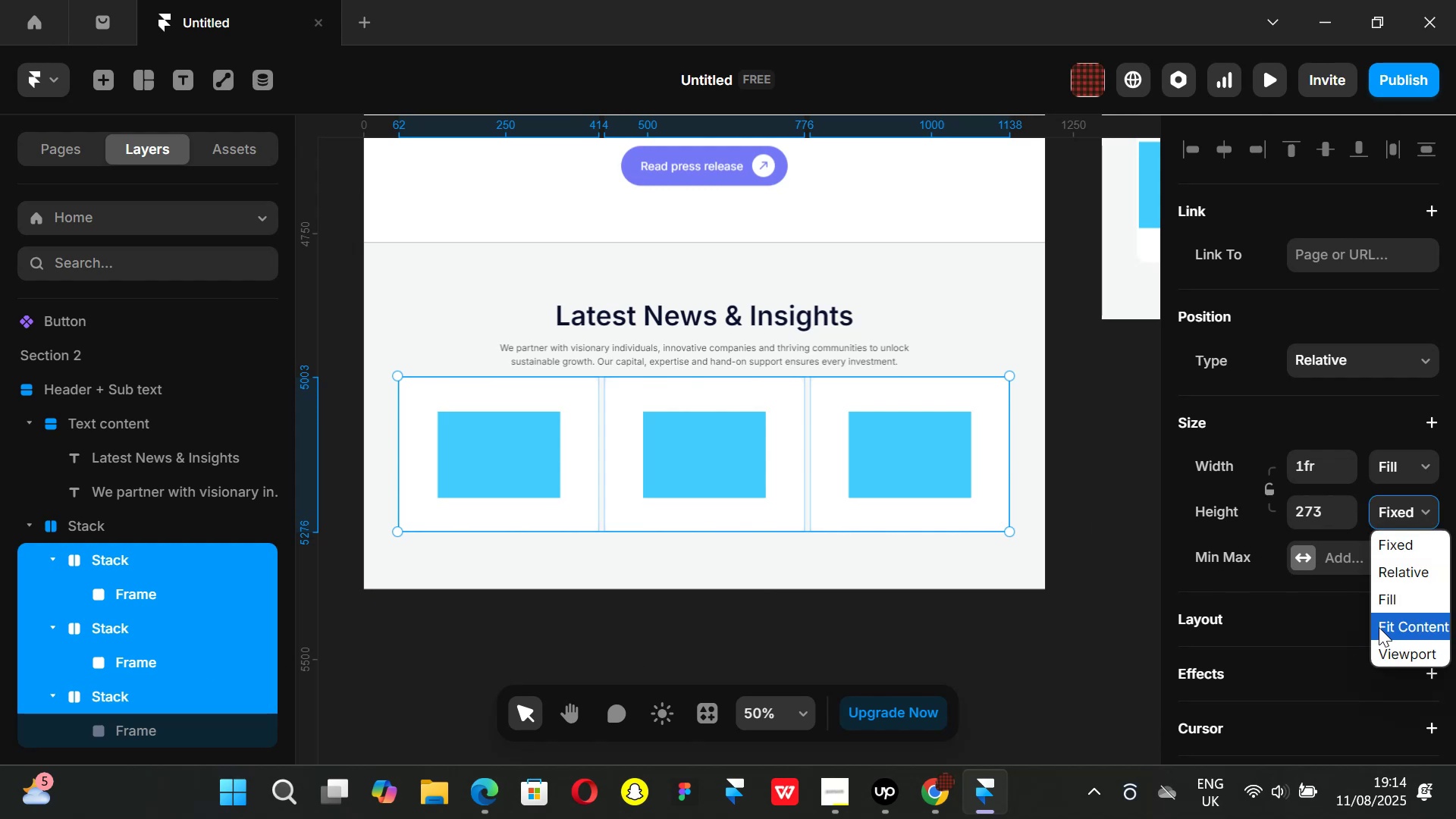 
left_click([1379, 627])
 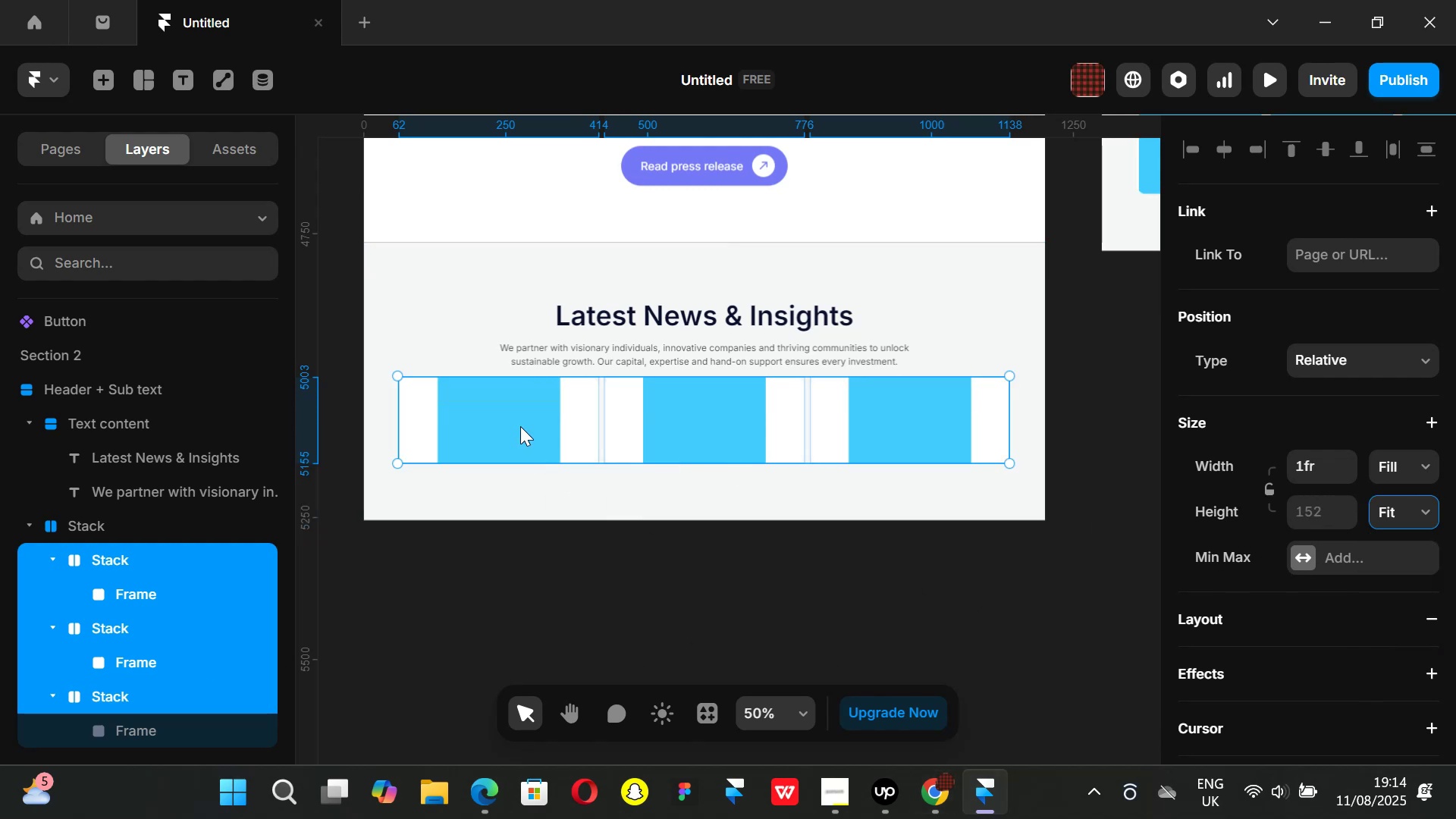 
left_click([494, 424])
 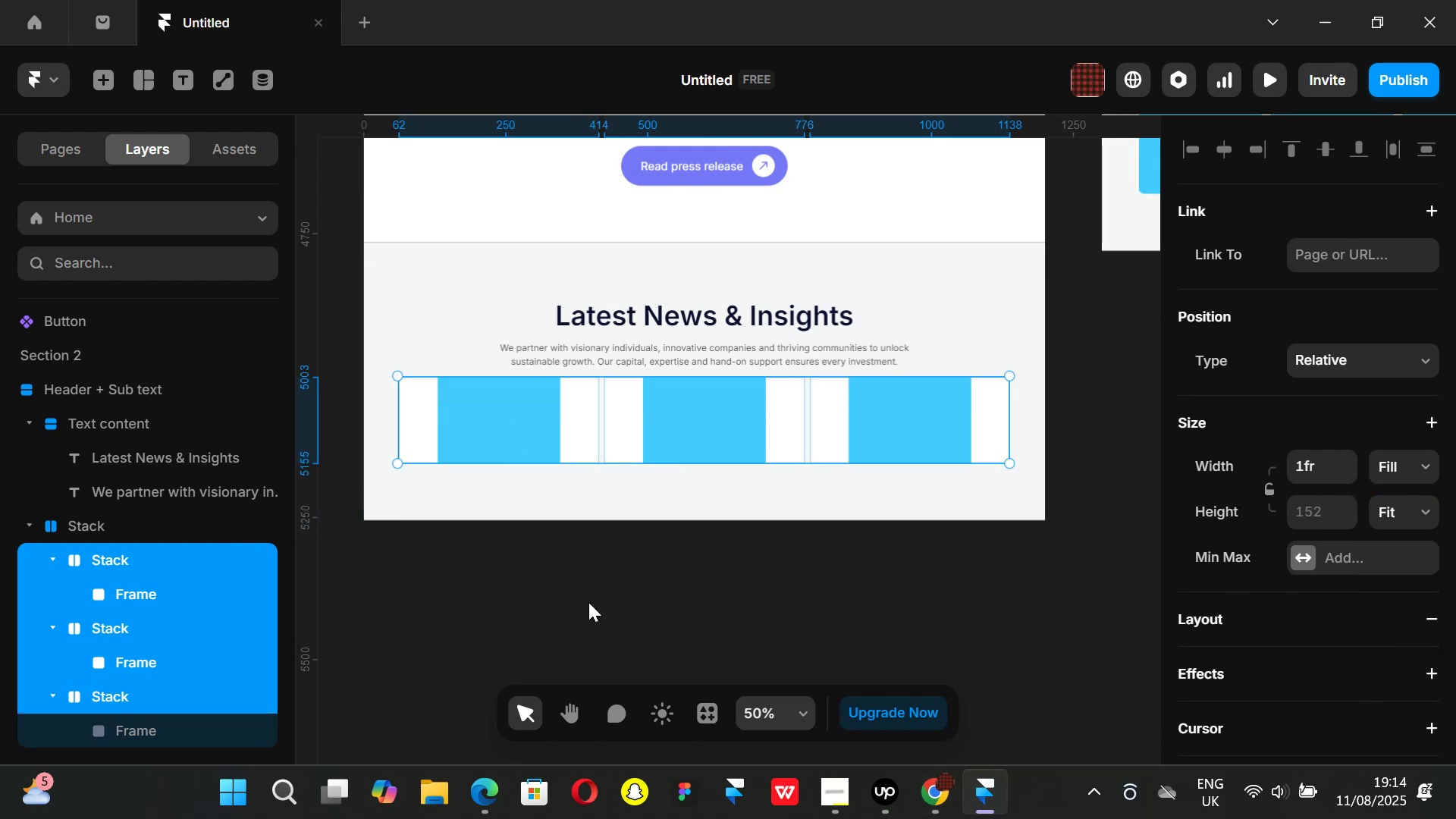 
left_click_drag(start_coordinate=[588, 617], to_coordinate=[582, 613])
 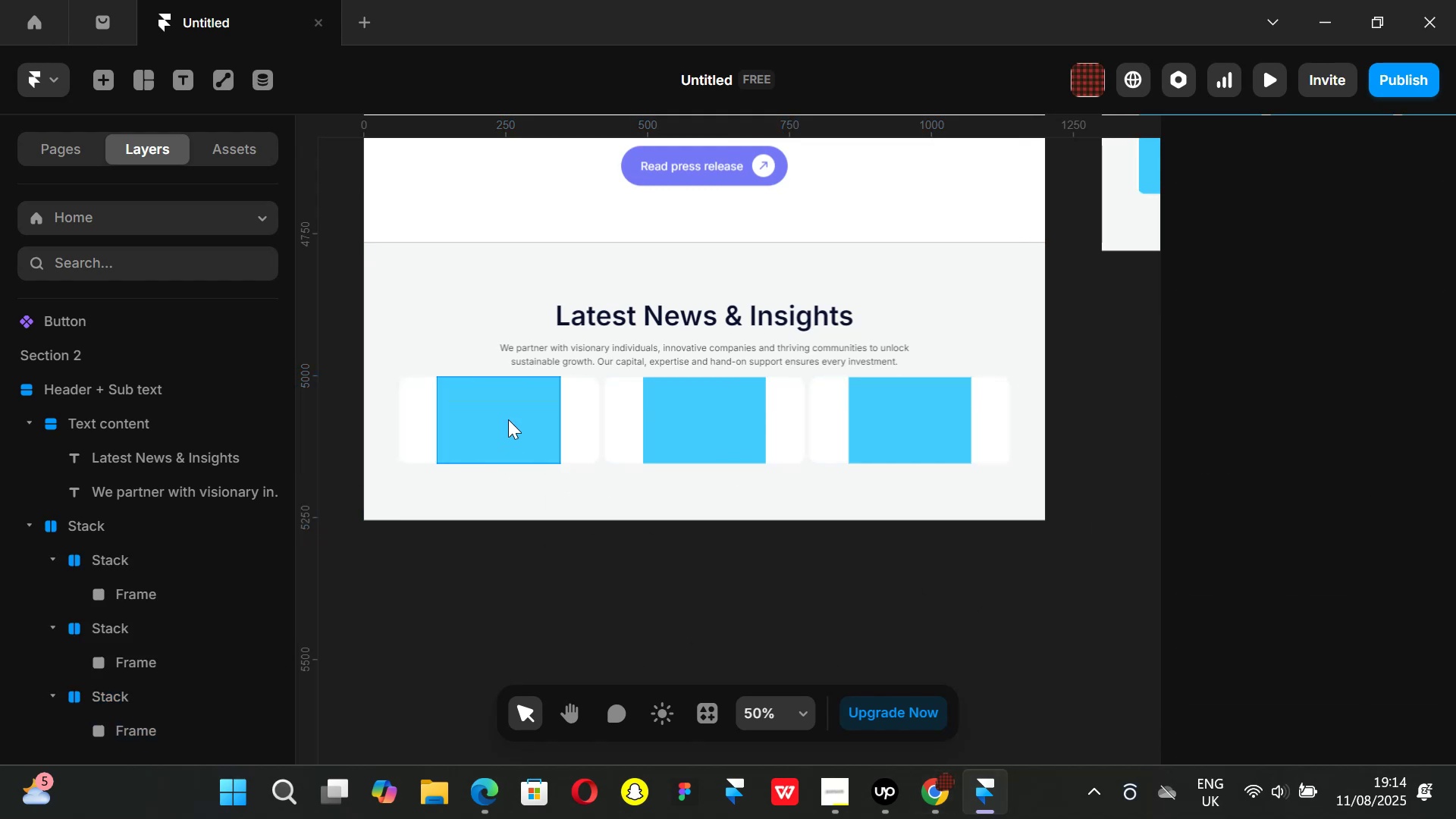 
double_click([508, 419])
 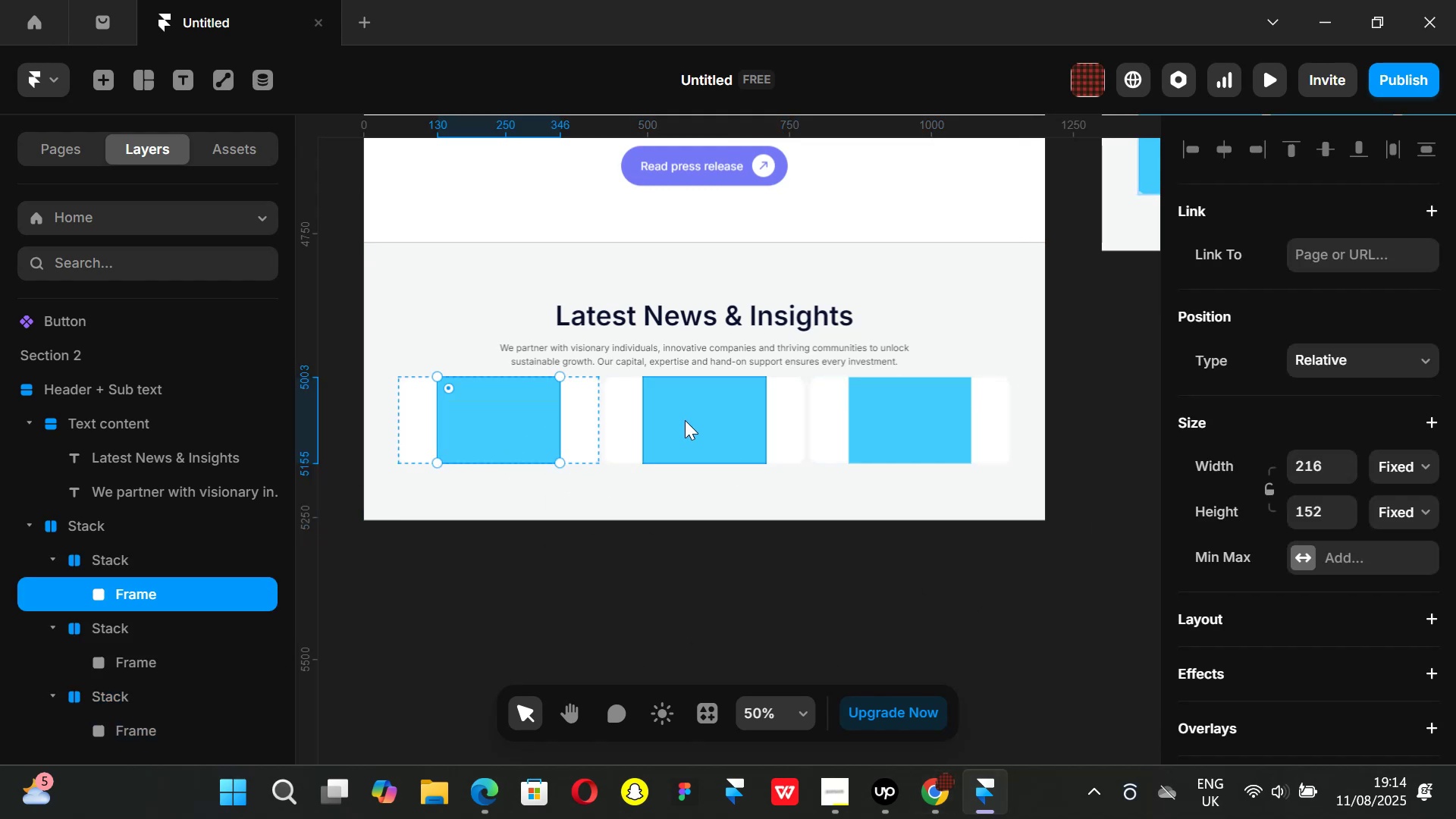 
hold_key(key=ShiftLeft, duration=1.27)
left_click([685, 420])
 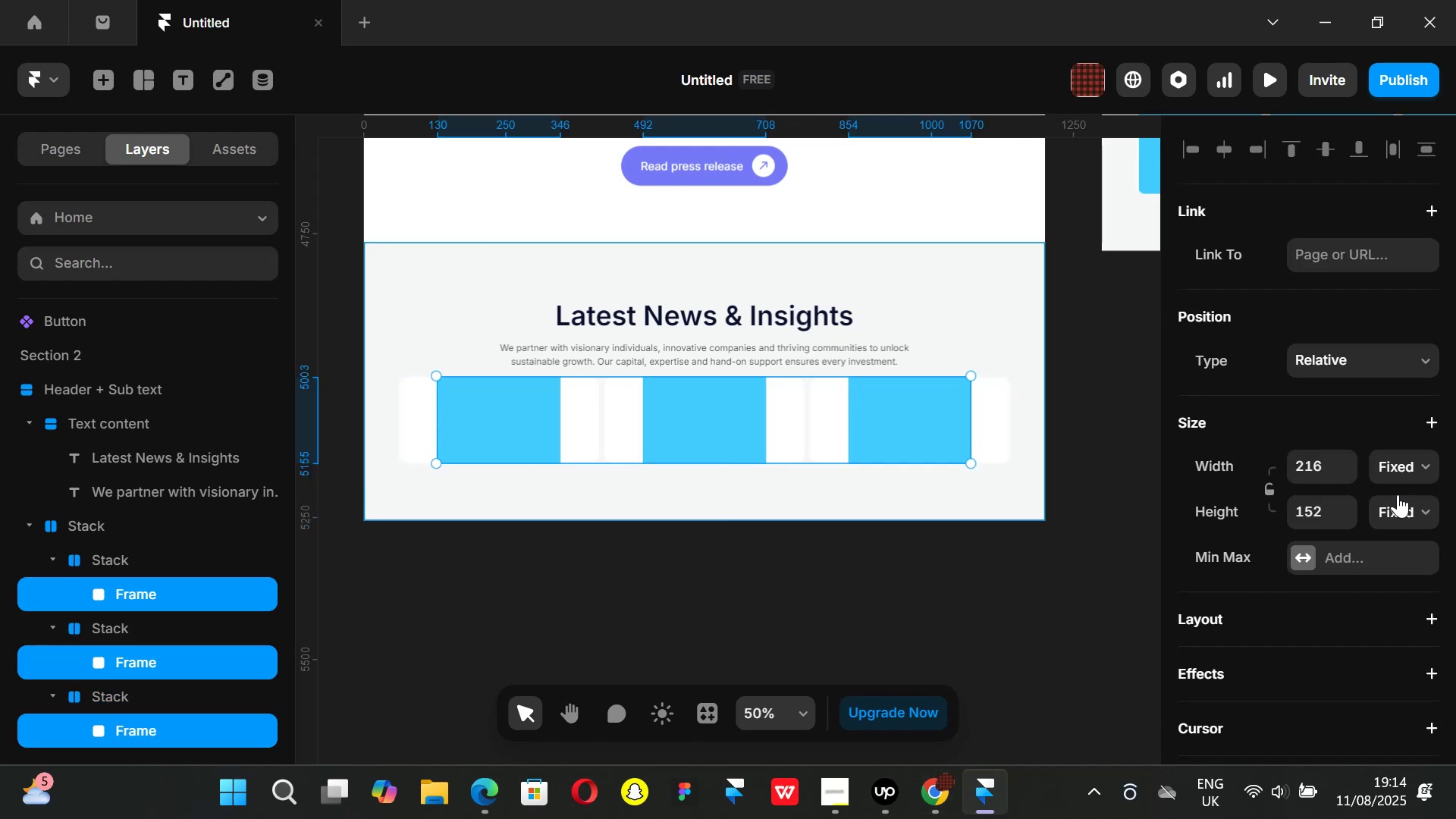 
left_click([1424, 469])
 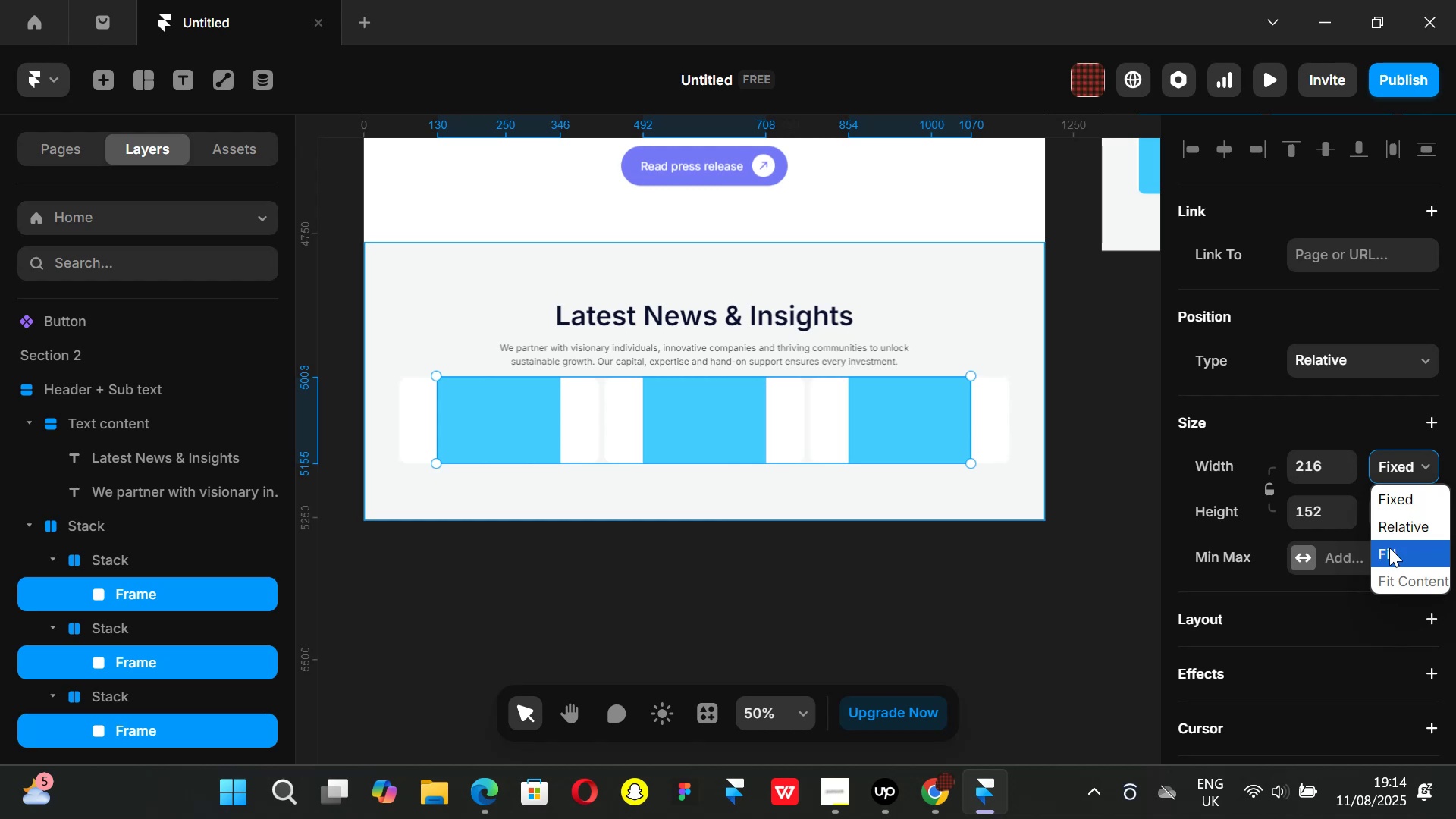 
left_click([1389, 548])
 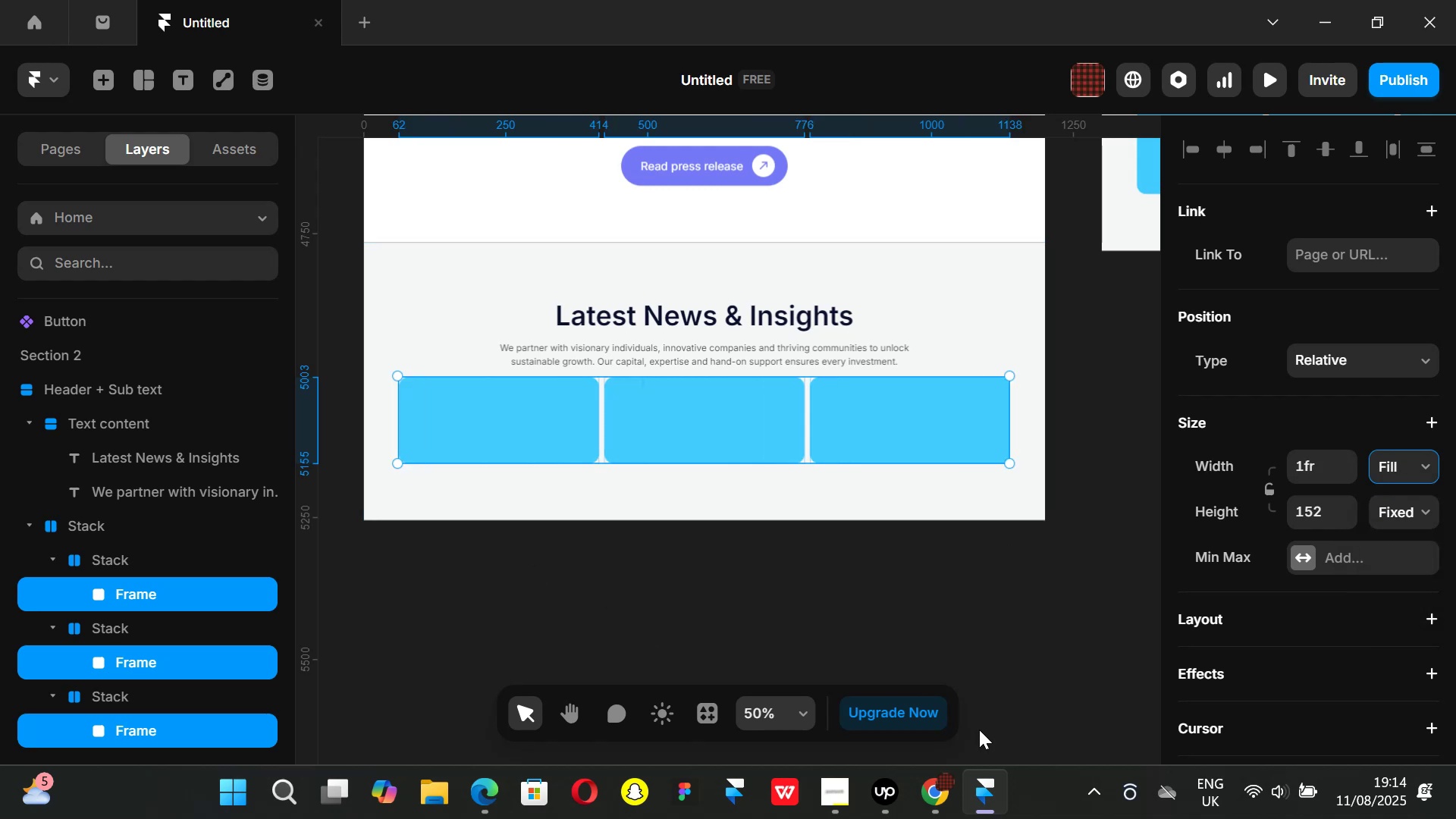 
left_click([930, 789])
 